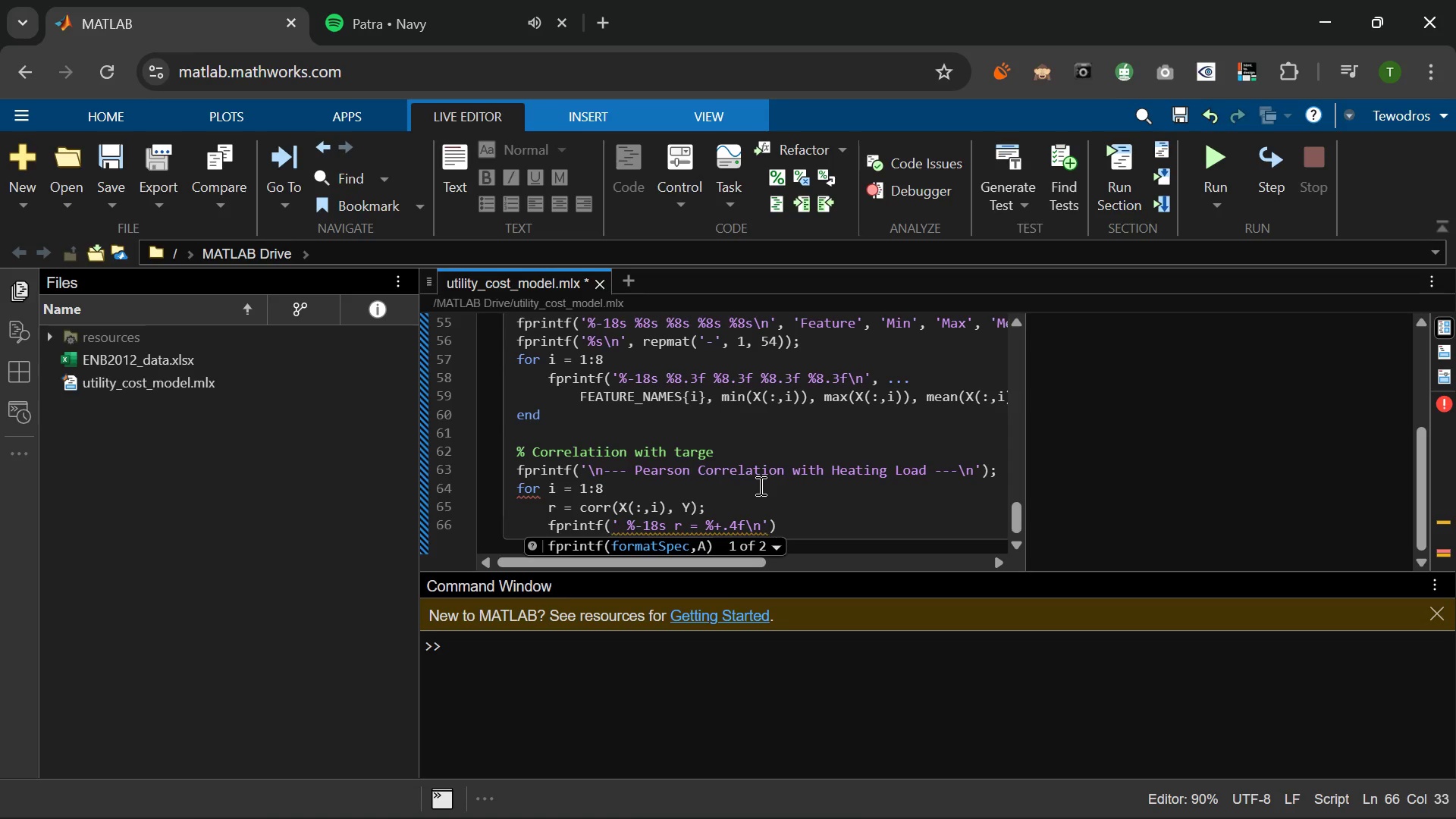 
type(, REa)
key(Backspace)
key(Backspace)
key(Backspace)
type(F)
key(Tab)
 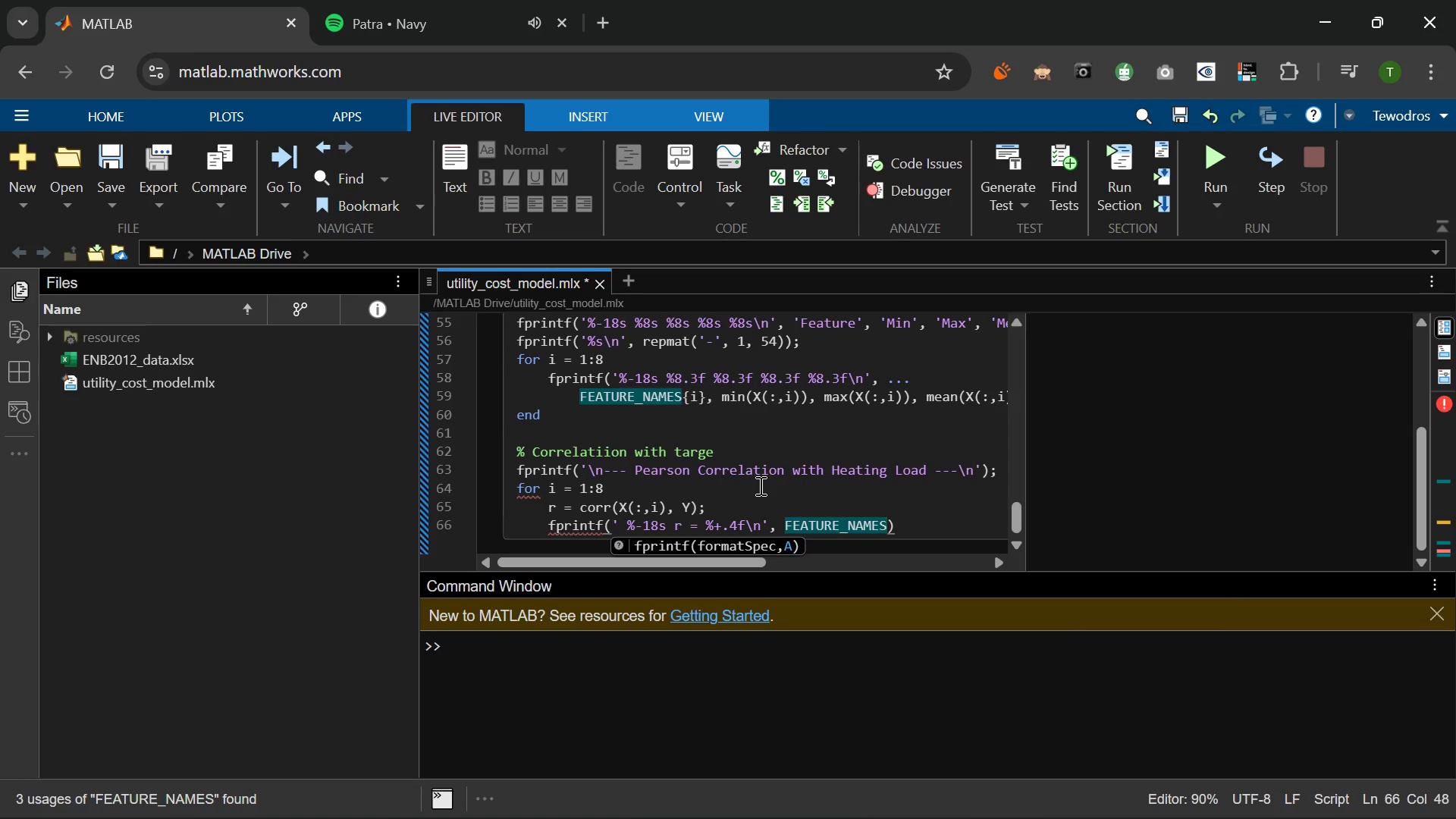 
key(Shift+BracketLeft)
 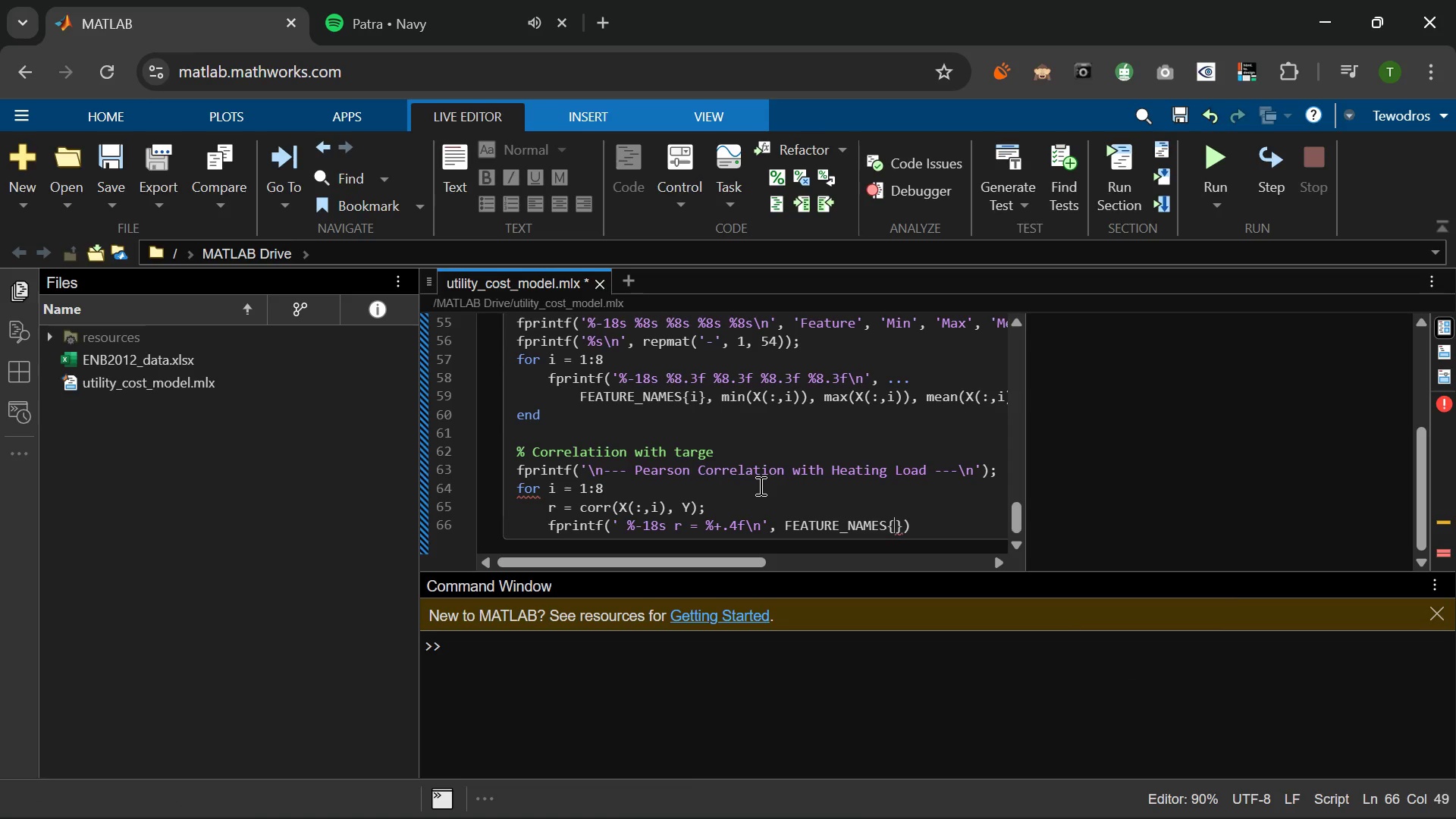 
key(I)
 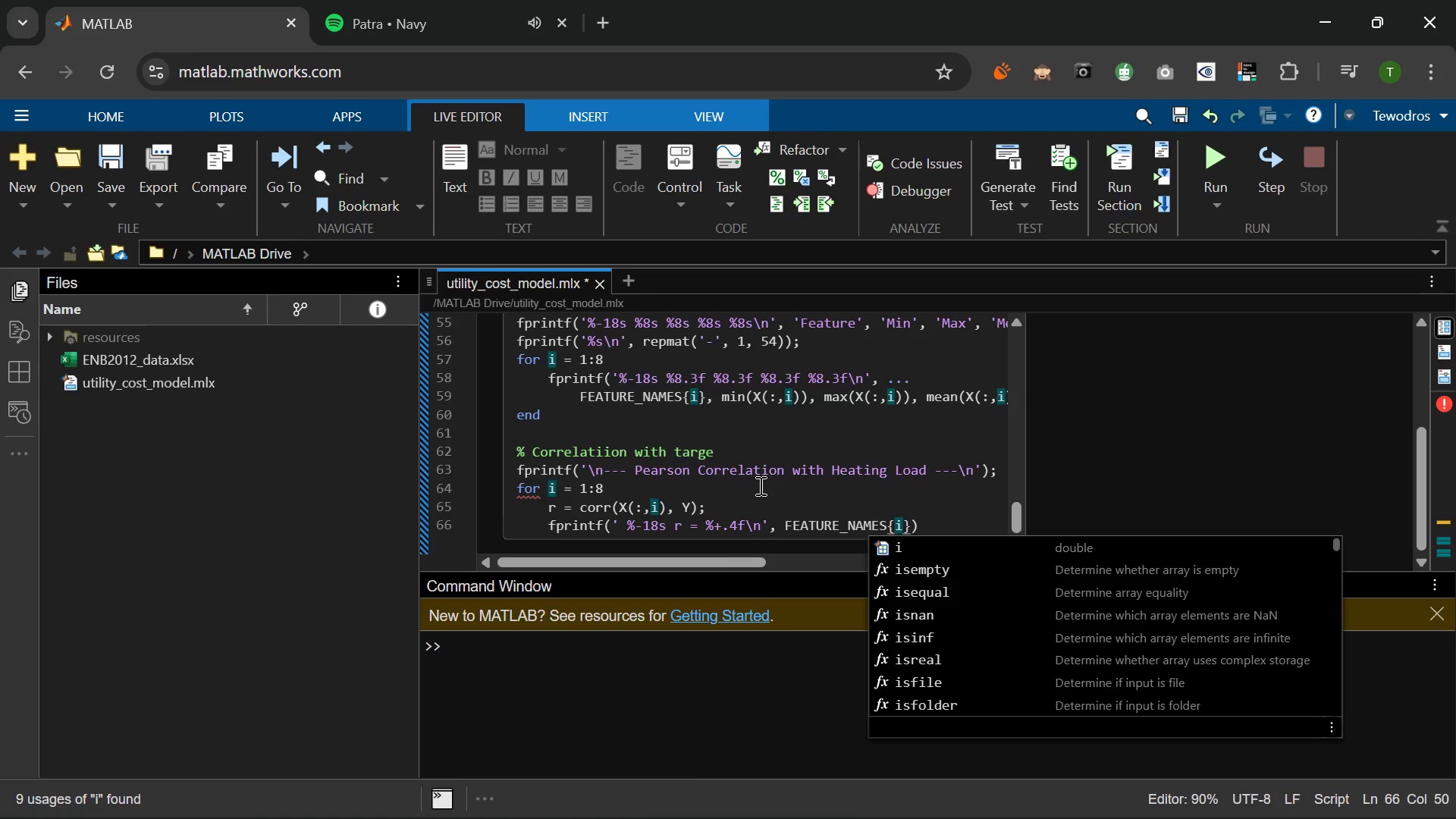 
key(ArrowRight)
 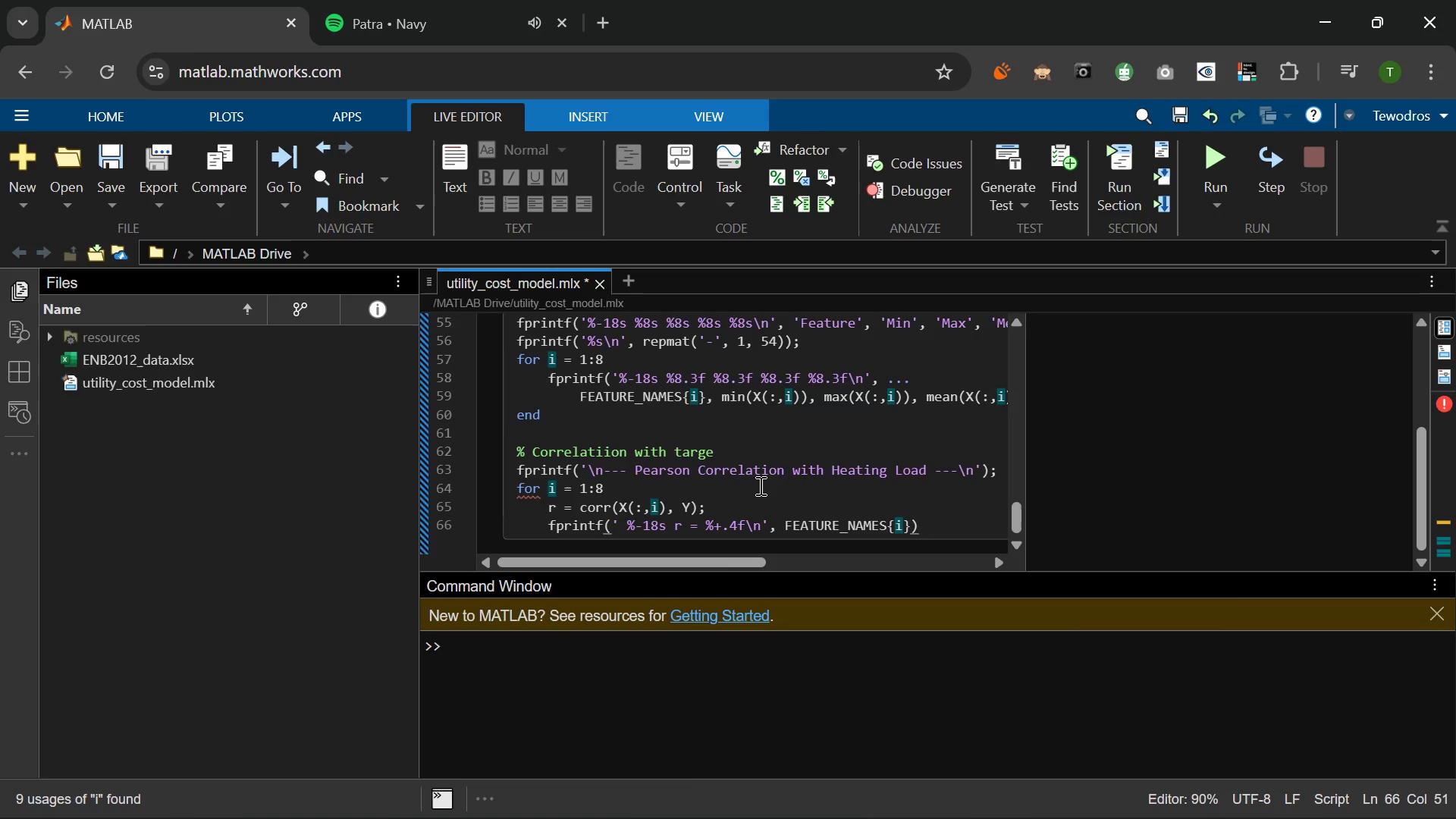 
key(Comma)
 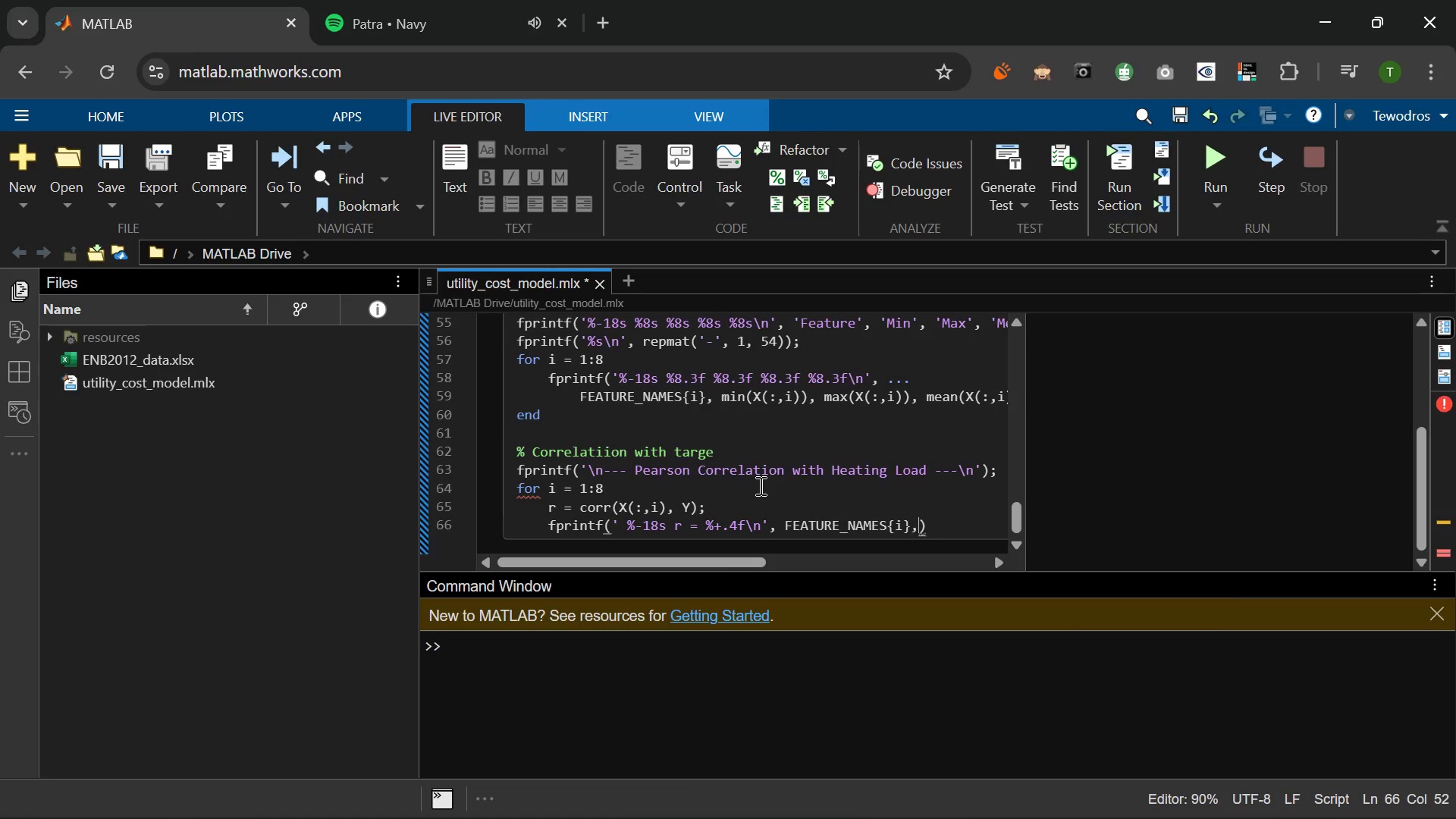 
key(Space)
 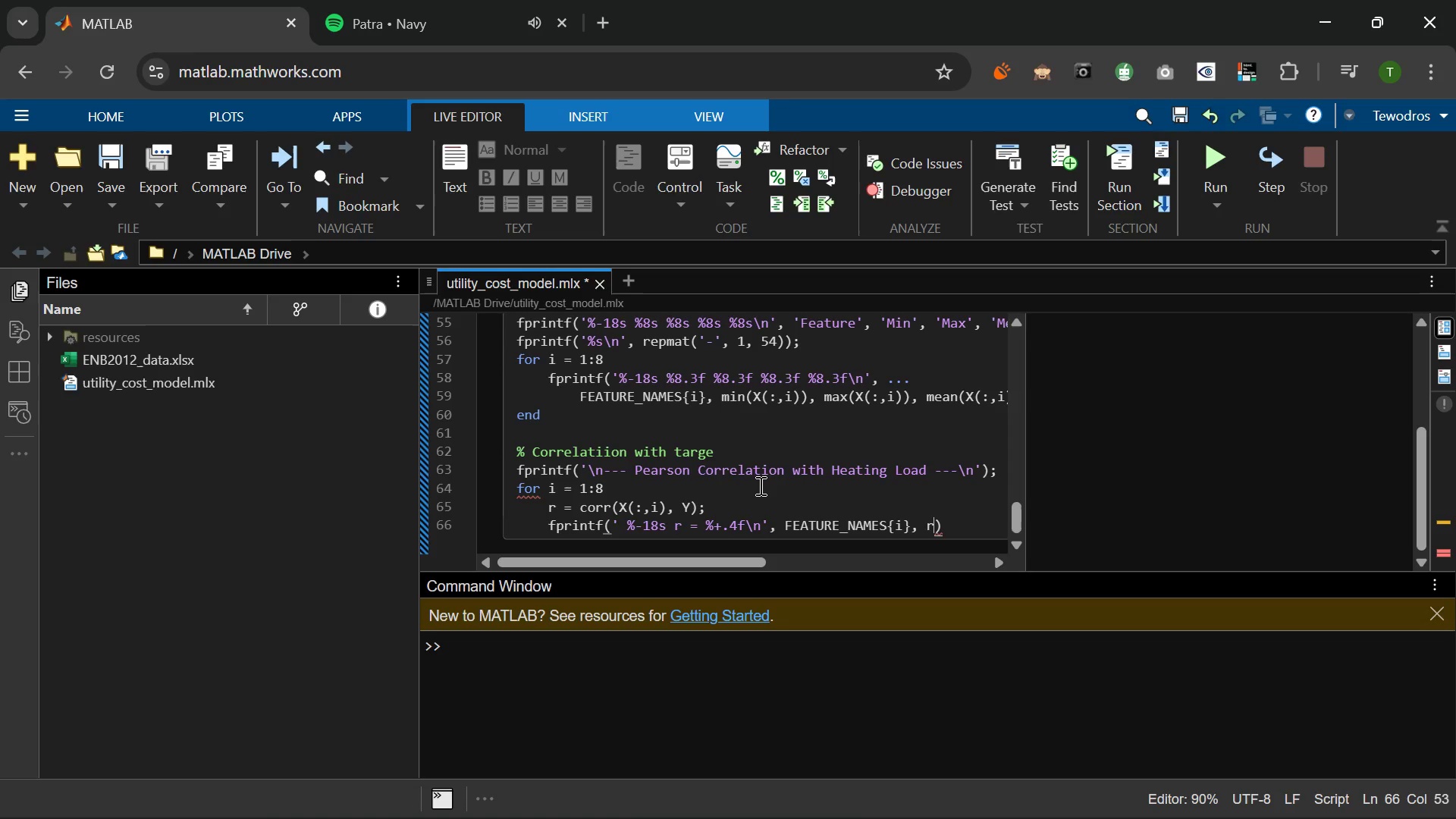 
key(R)
 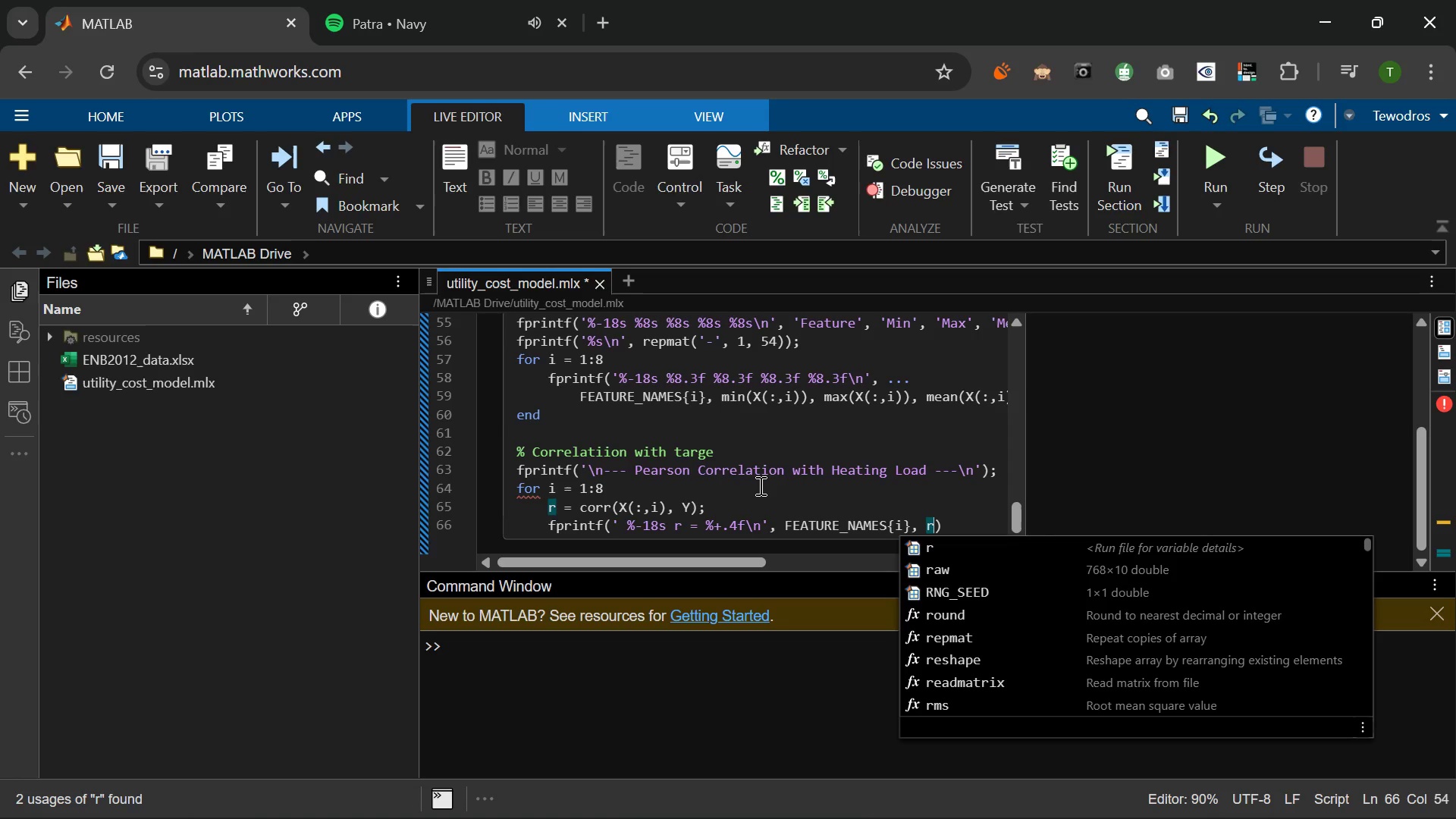 
key(ArrowRight)
 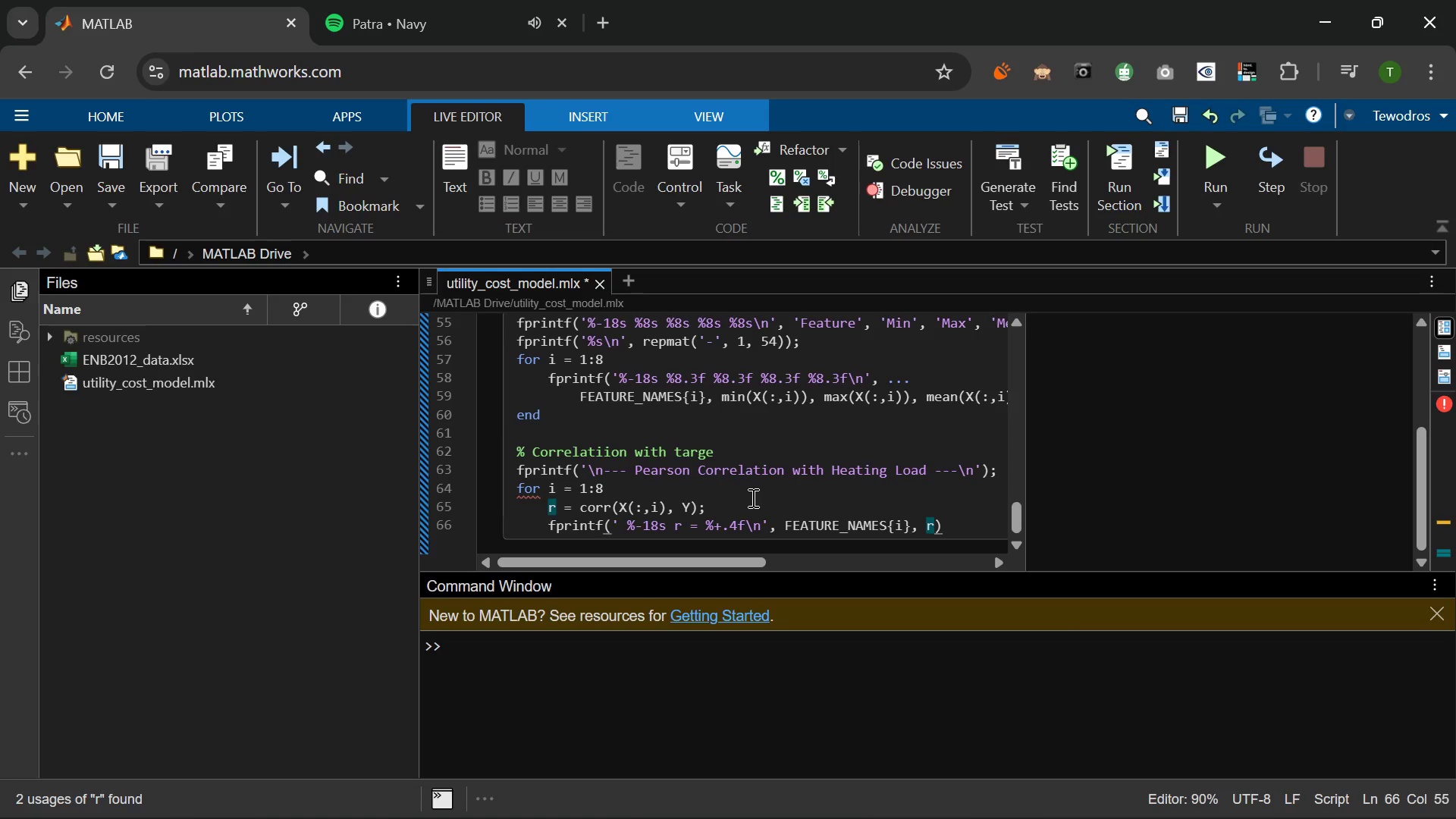 
key(Semicolon)
 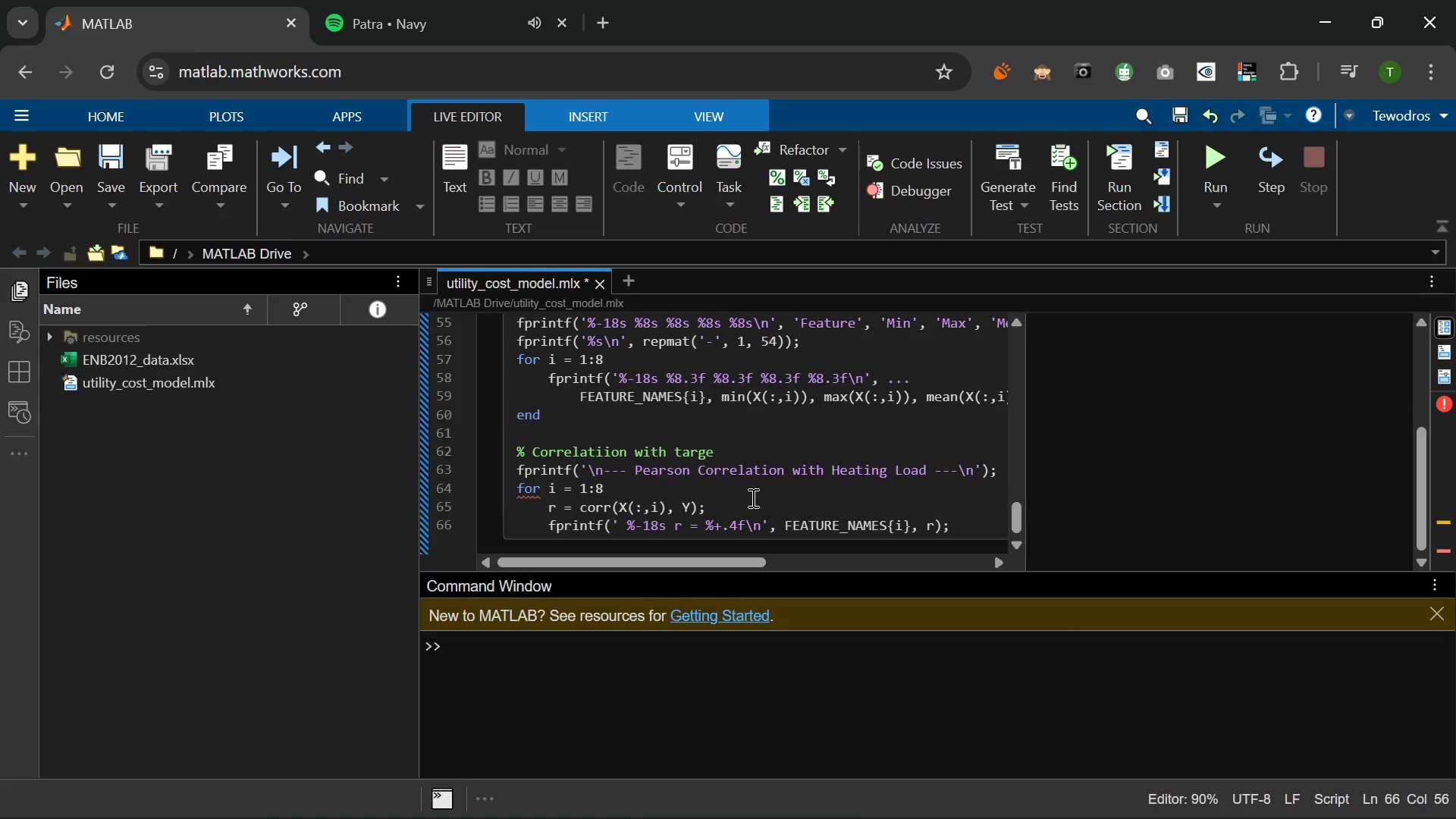 
key(Enter)
 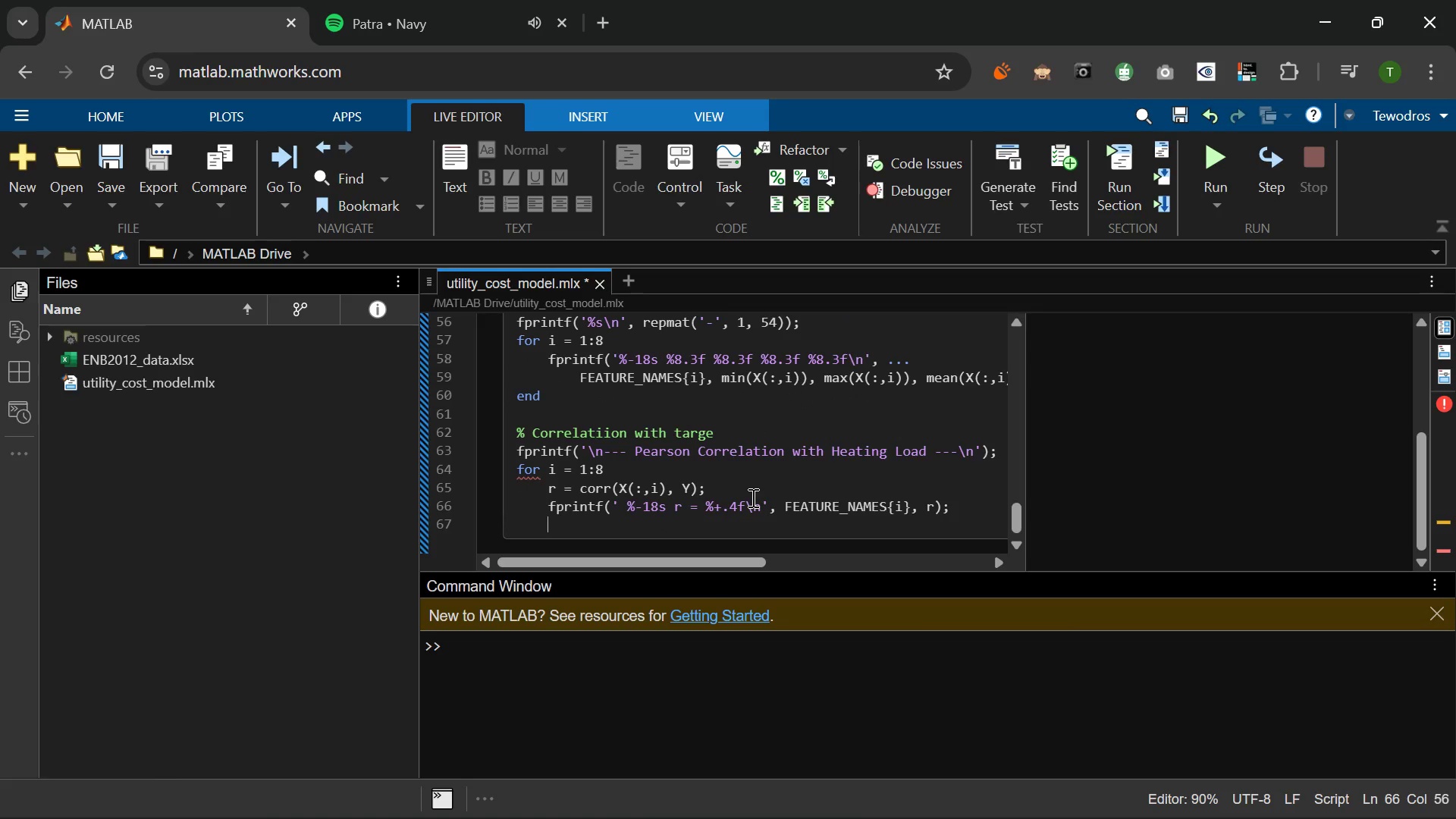 
type(end)
 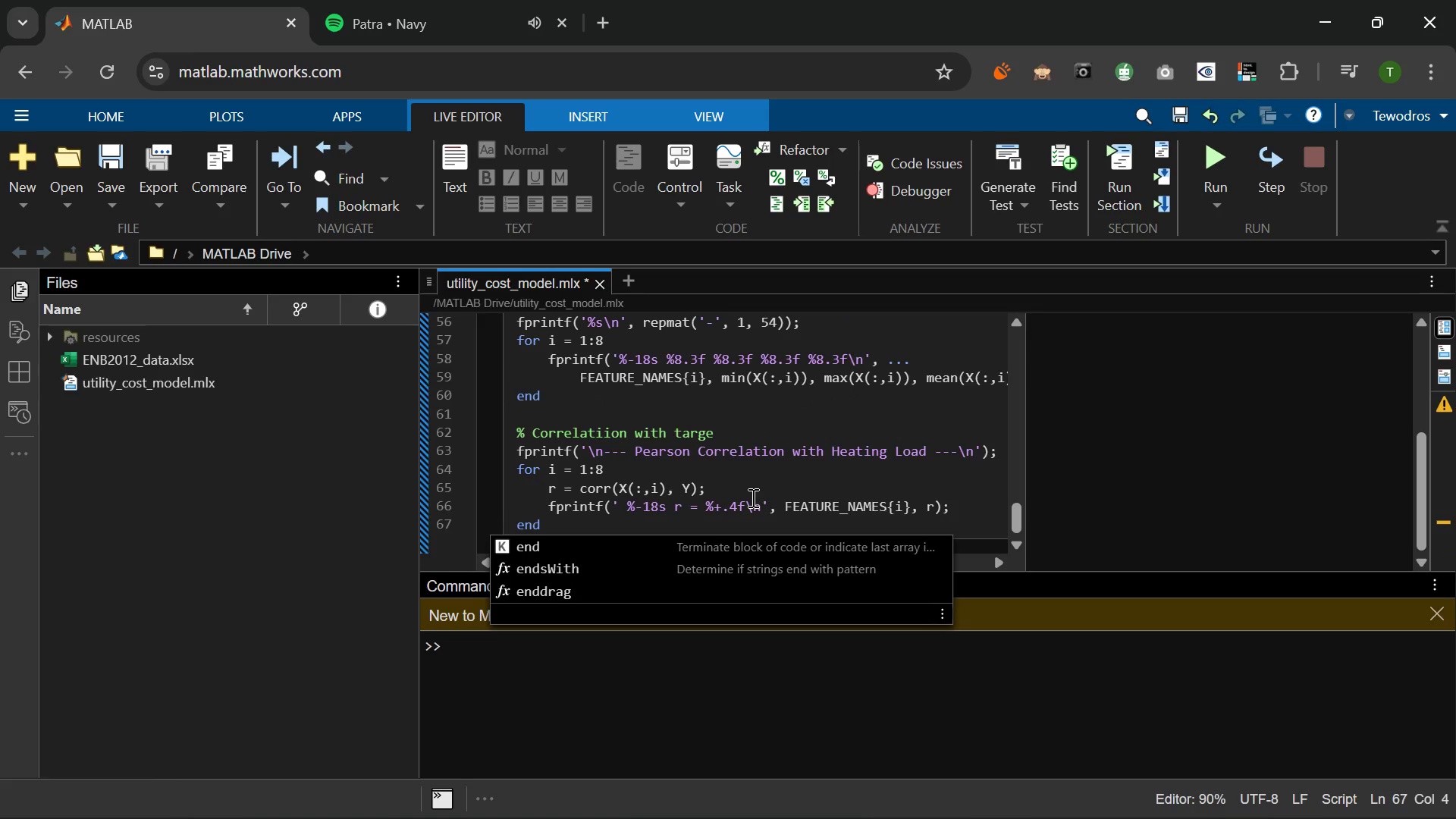 
key(Enter)
 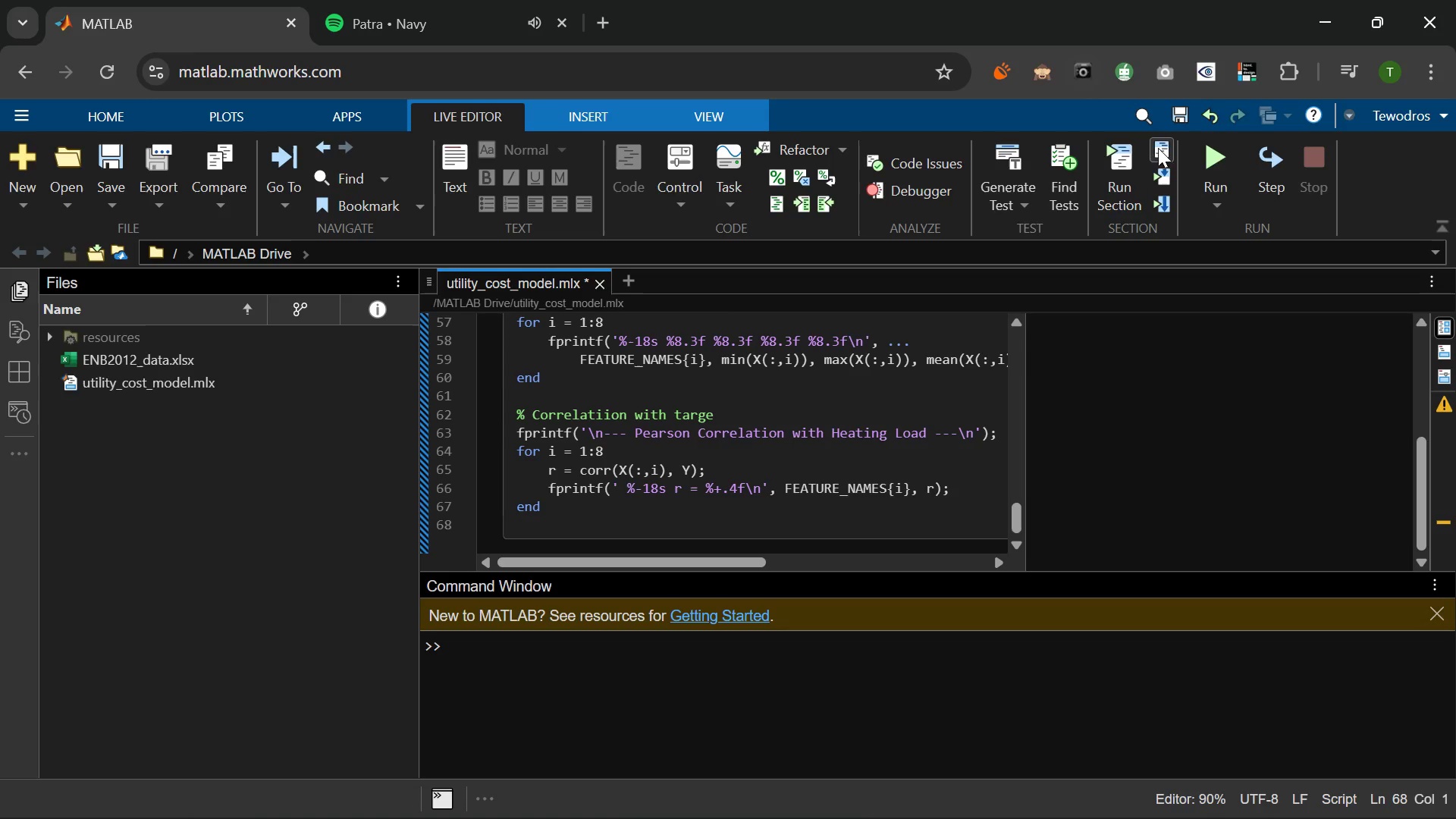 
left_click([1222, 149])
 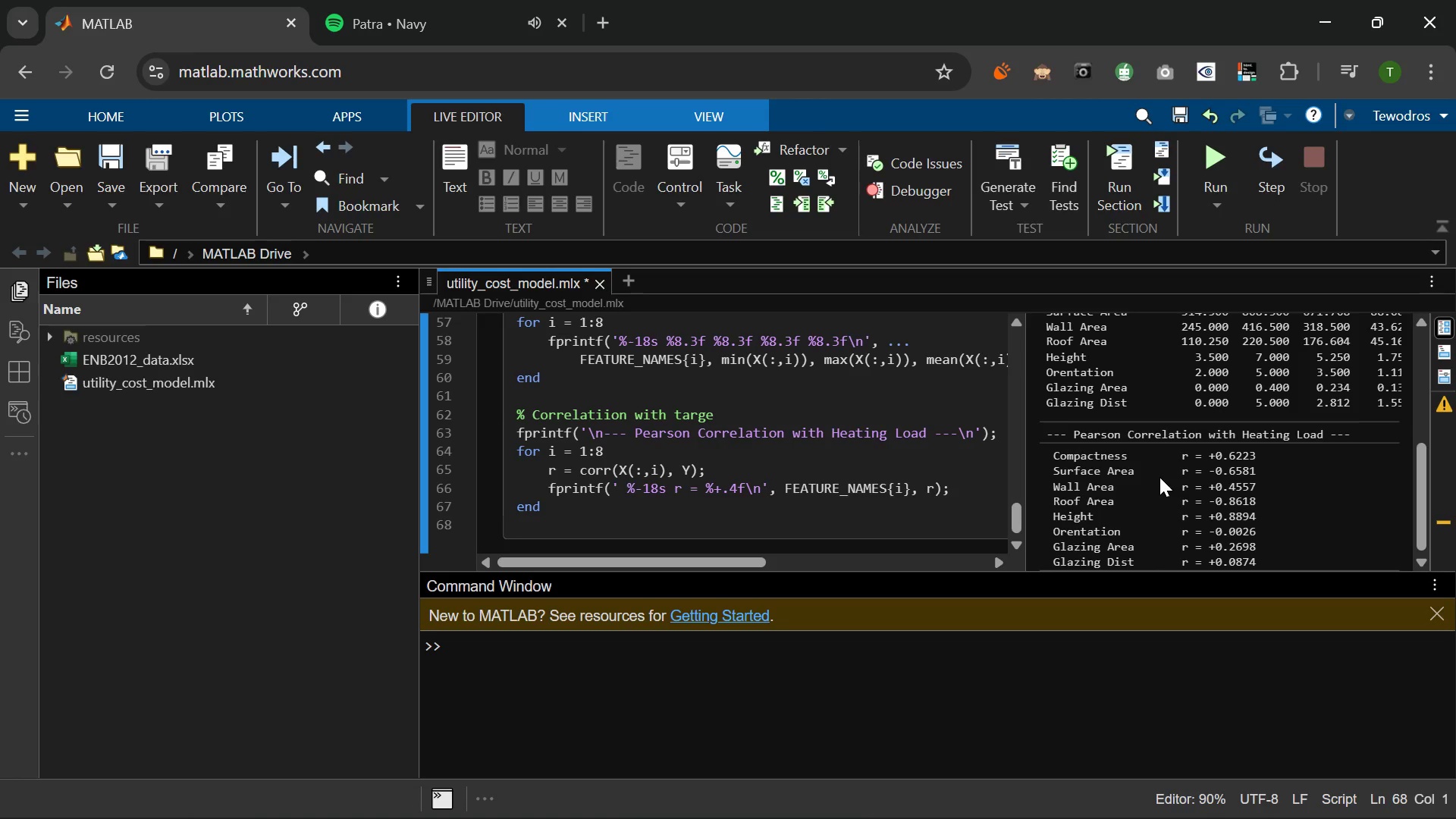 
scroll: coordinate [1159, 477], scroll_direction: none, amount: 0.0
 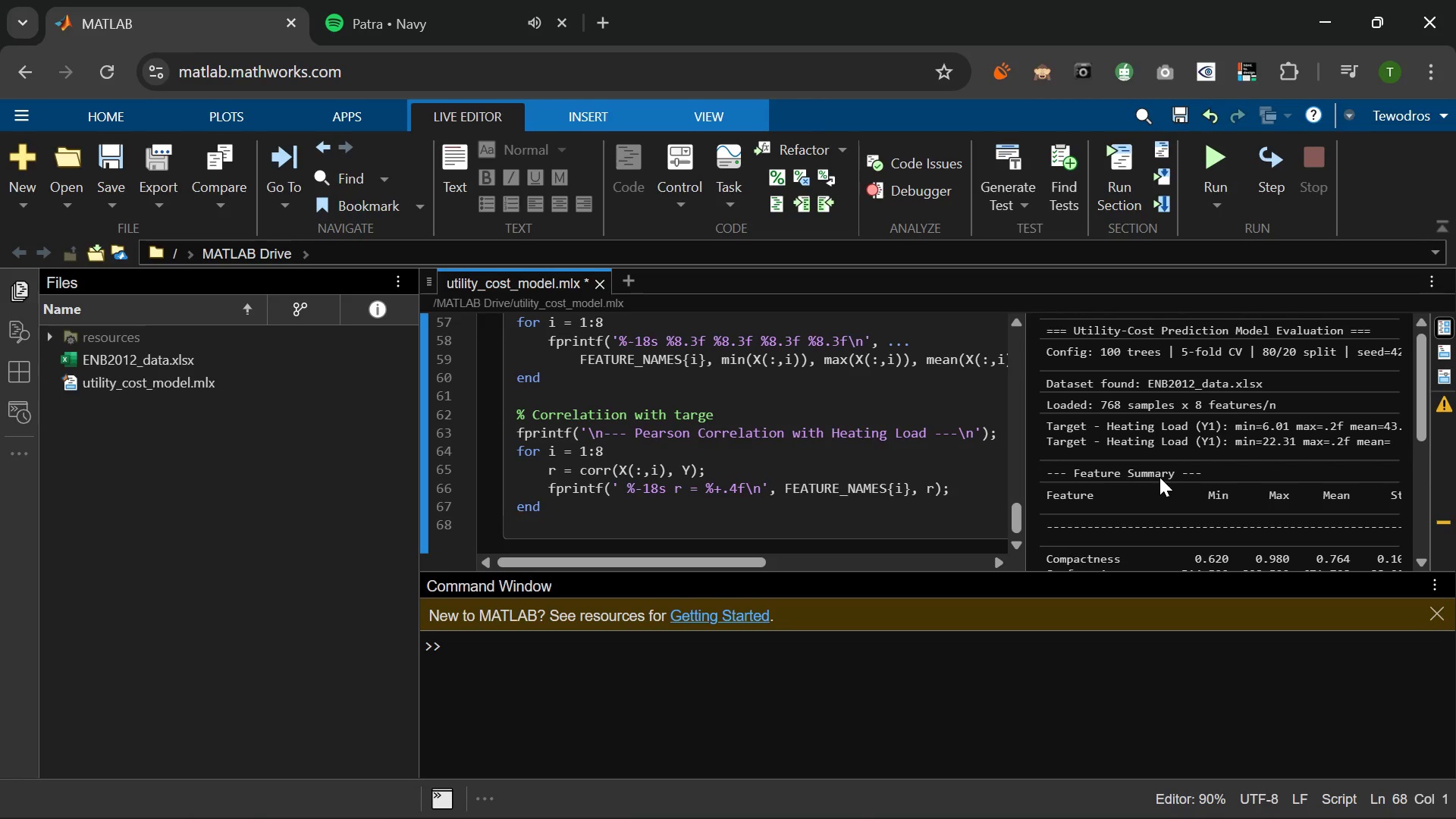 
scroll: coordinate [1159, 477], scroll_direction: up, amount: 2.0
 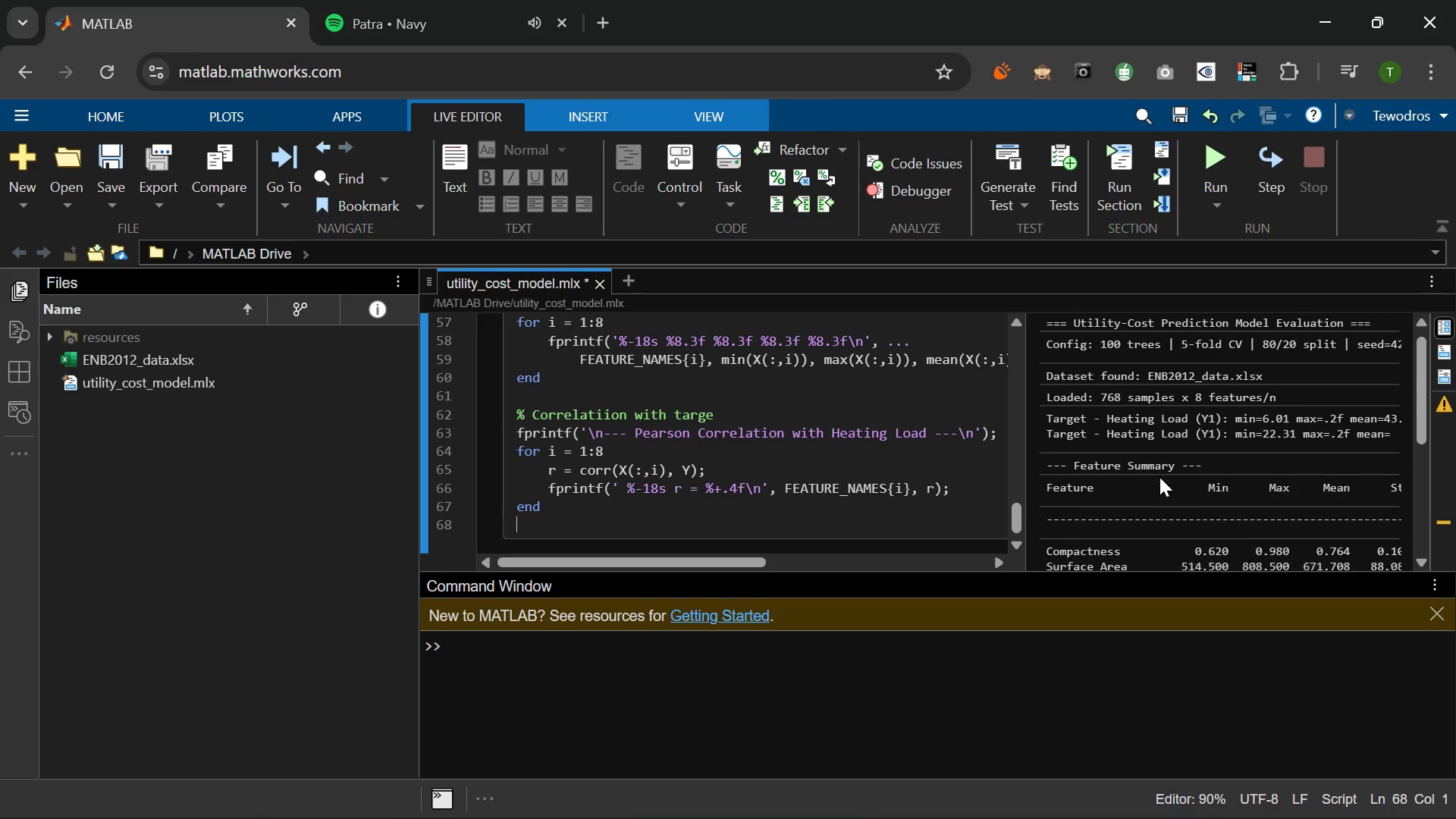 
scroll: coordinate [1159, 477], scroll_direction: down, amount: 5.0
 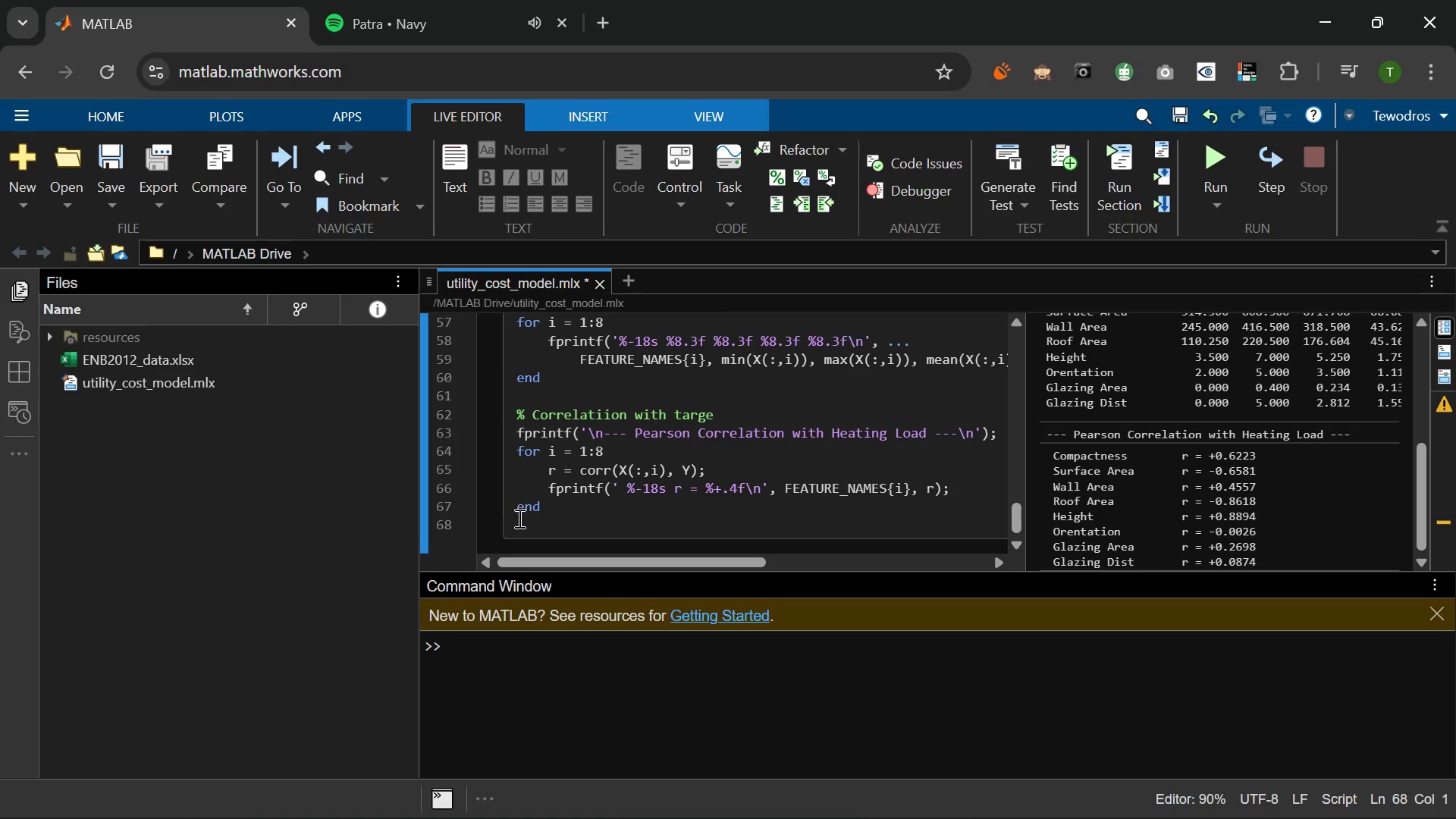 
left_click([542, 526])
 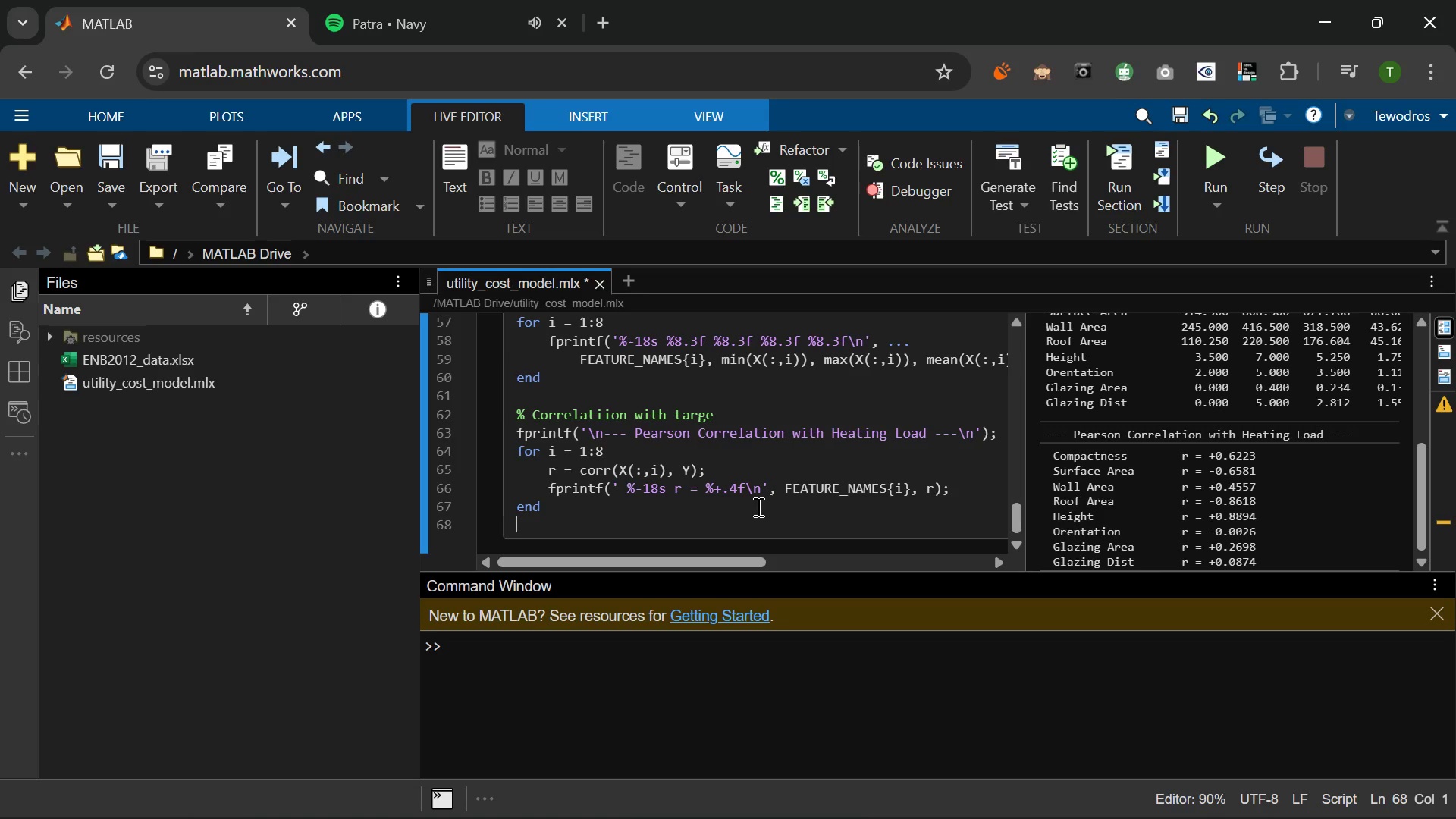 
key(Enter)
 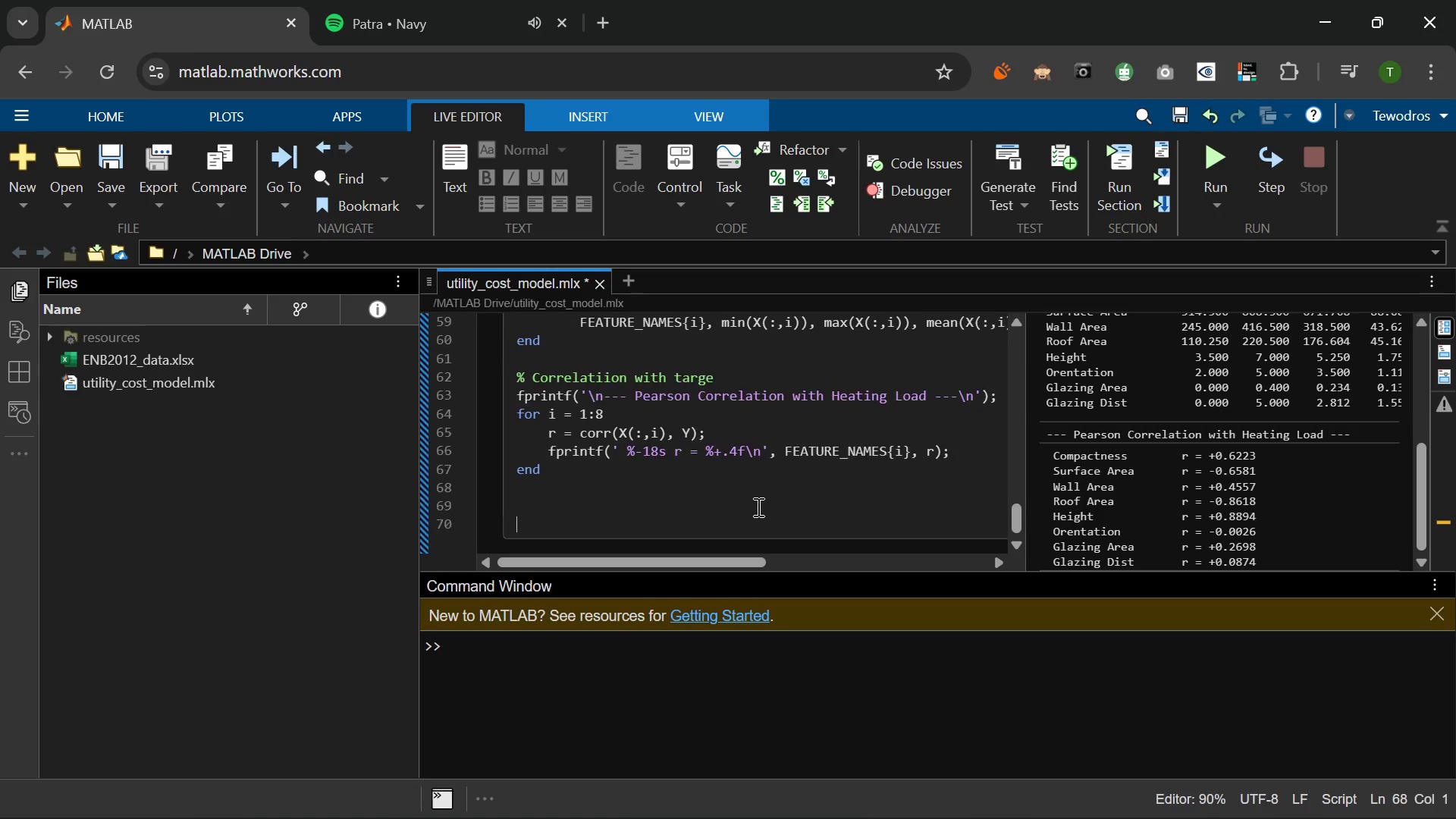 
key(Enter)
 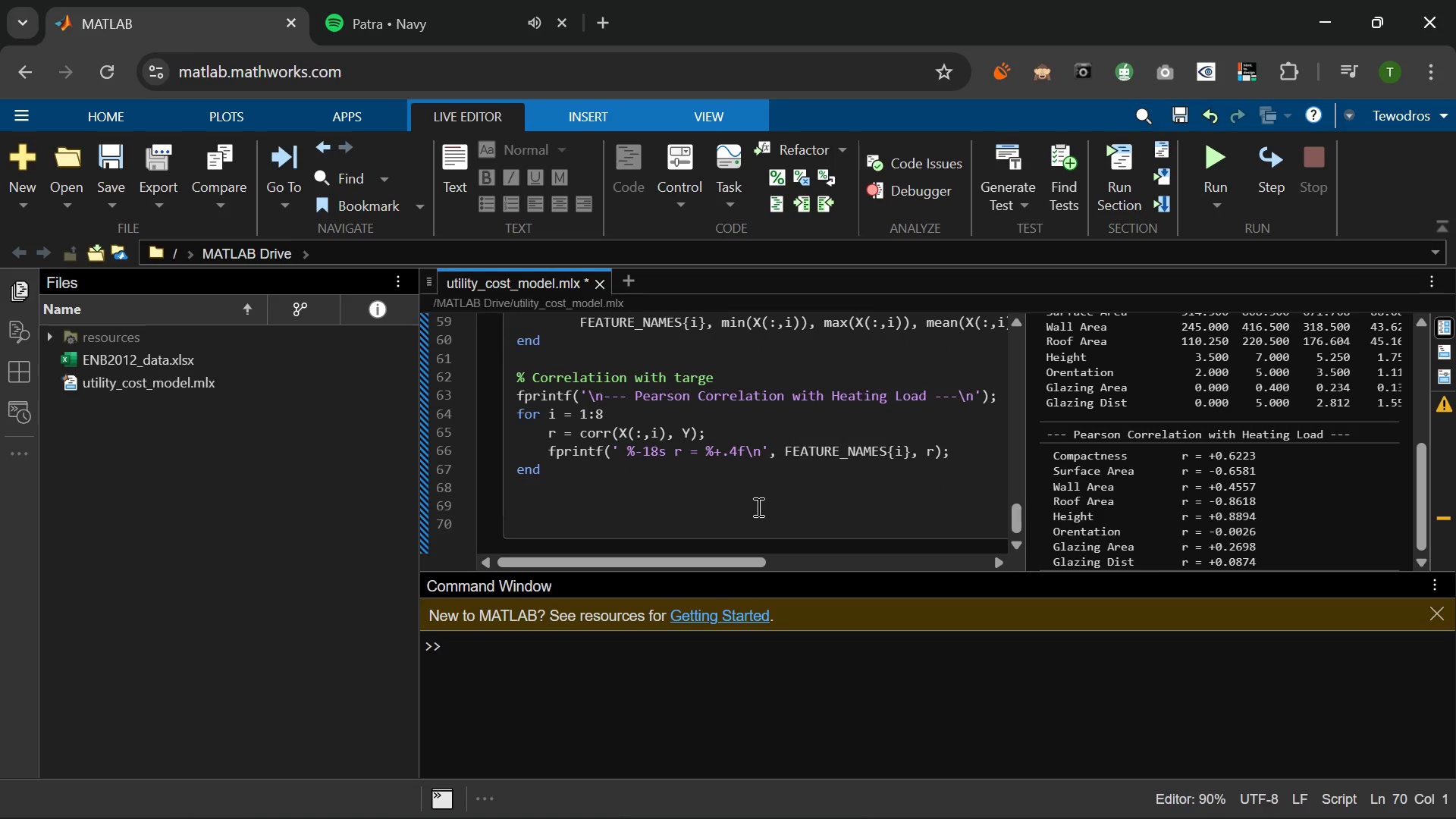 
type(%% 4. R)
key(Backspace)
type(Train / Test Split)
 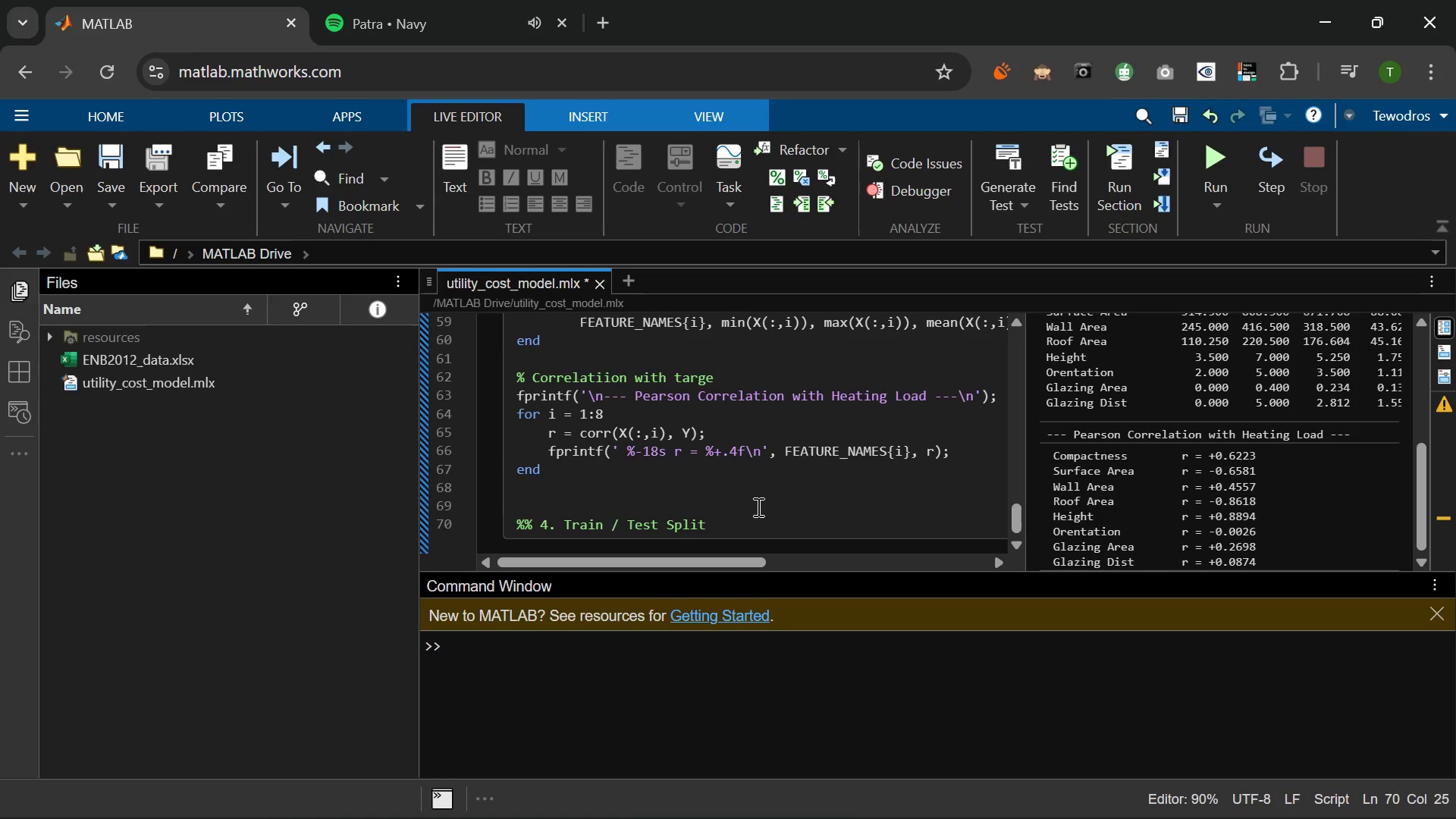 
key(Enter)
 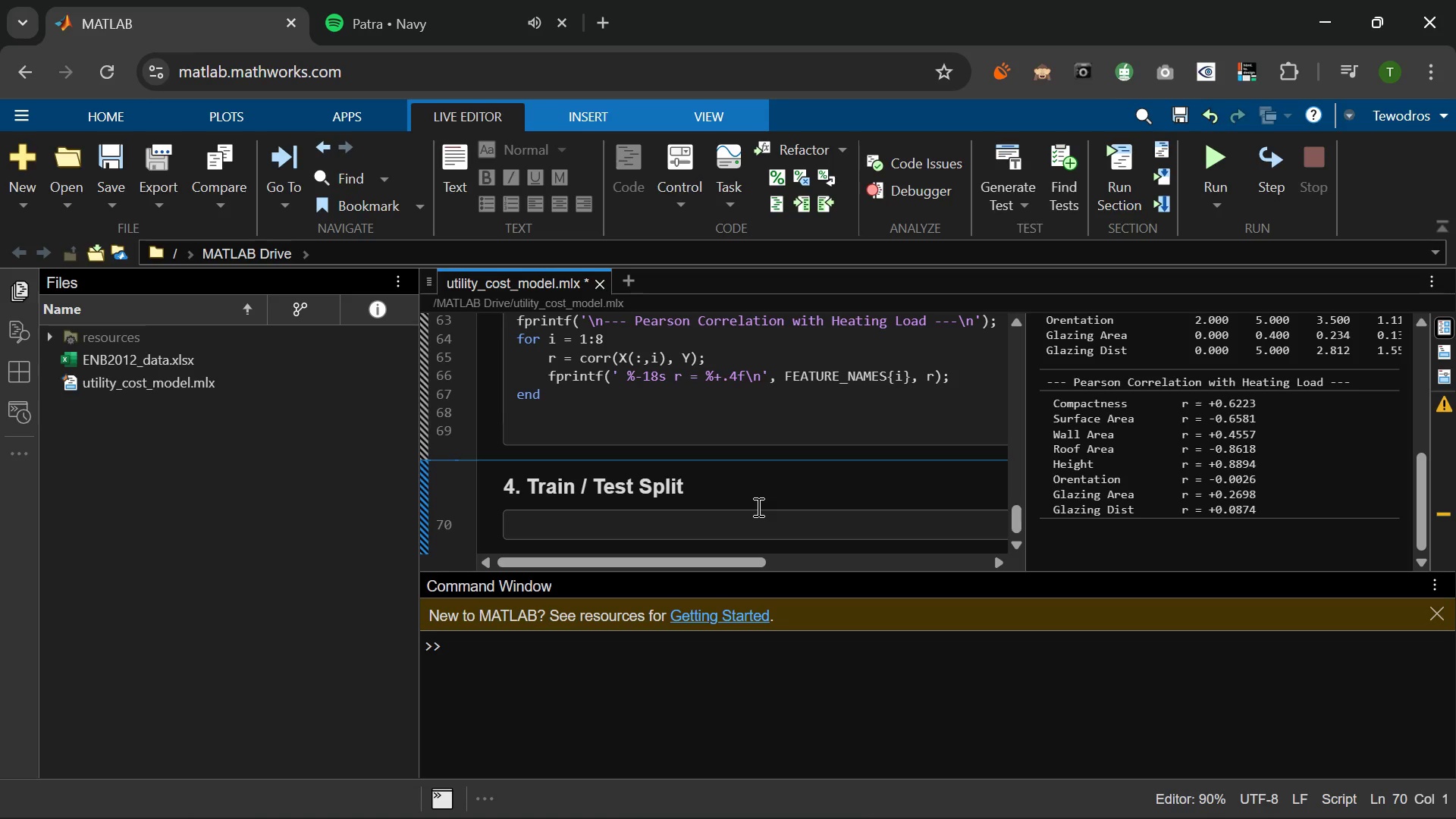 
wait(6.48)
 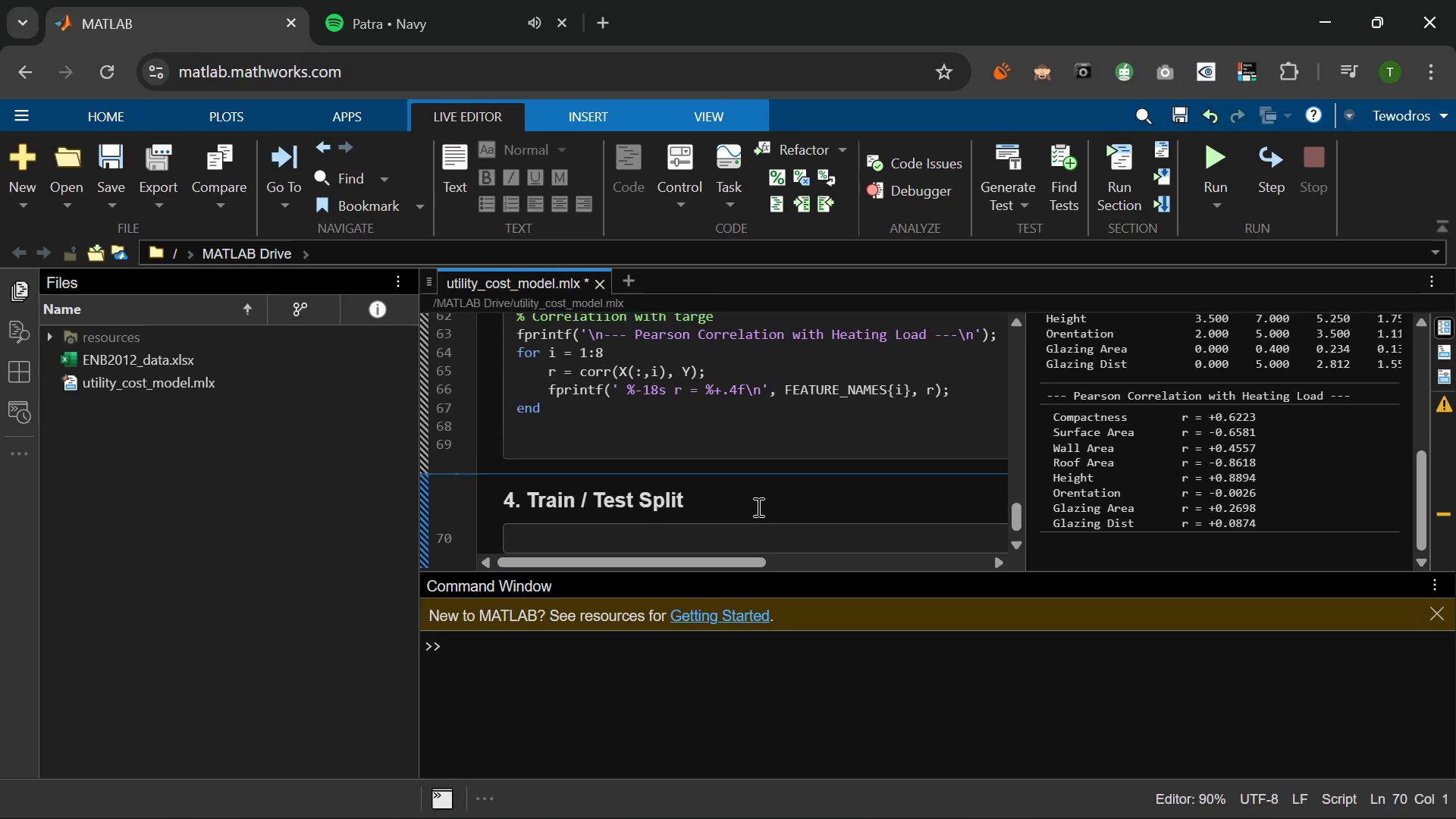 
type(rng(R)
key(Tab)
 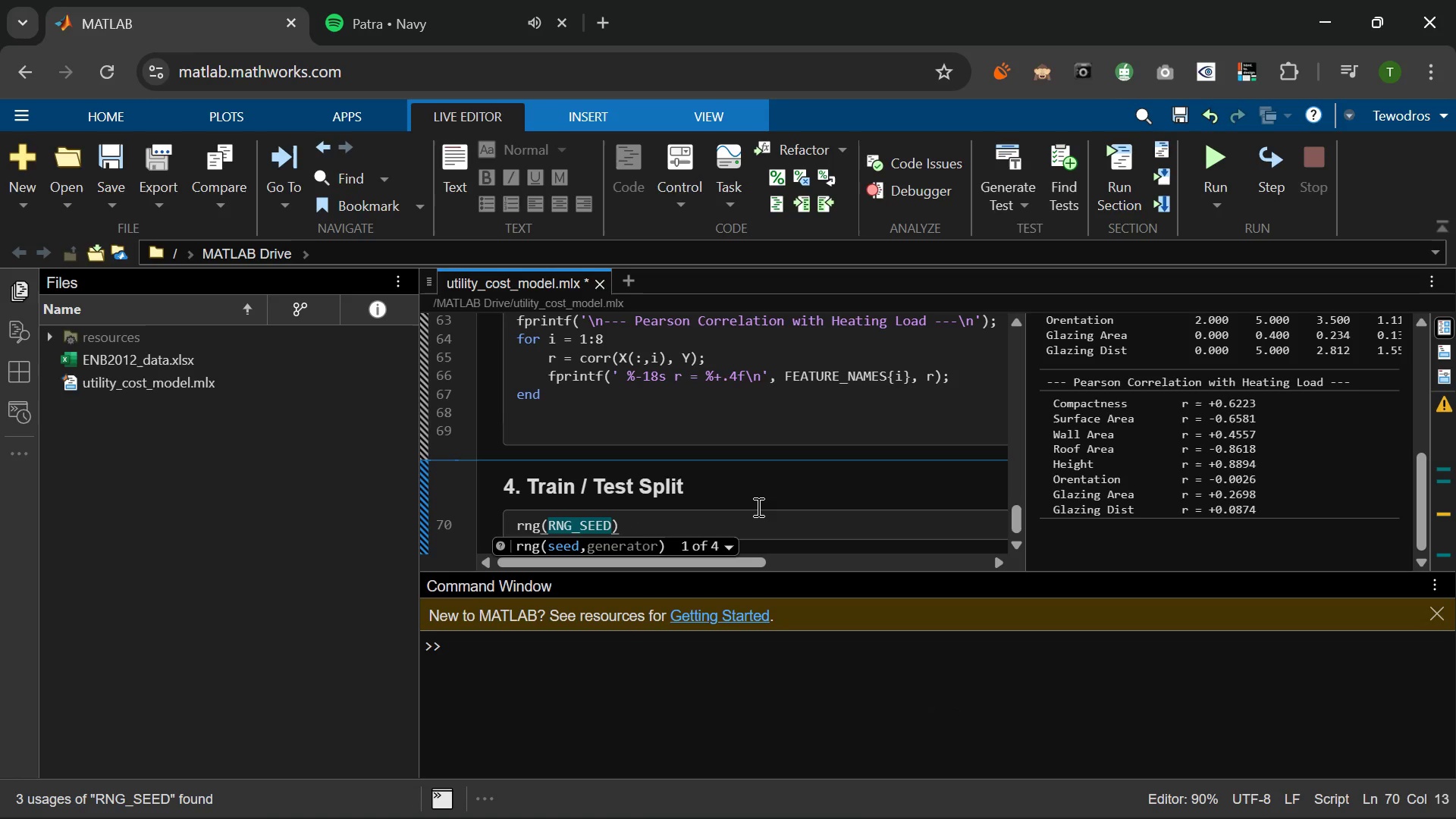 
key(ArrowRight)
 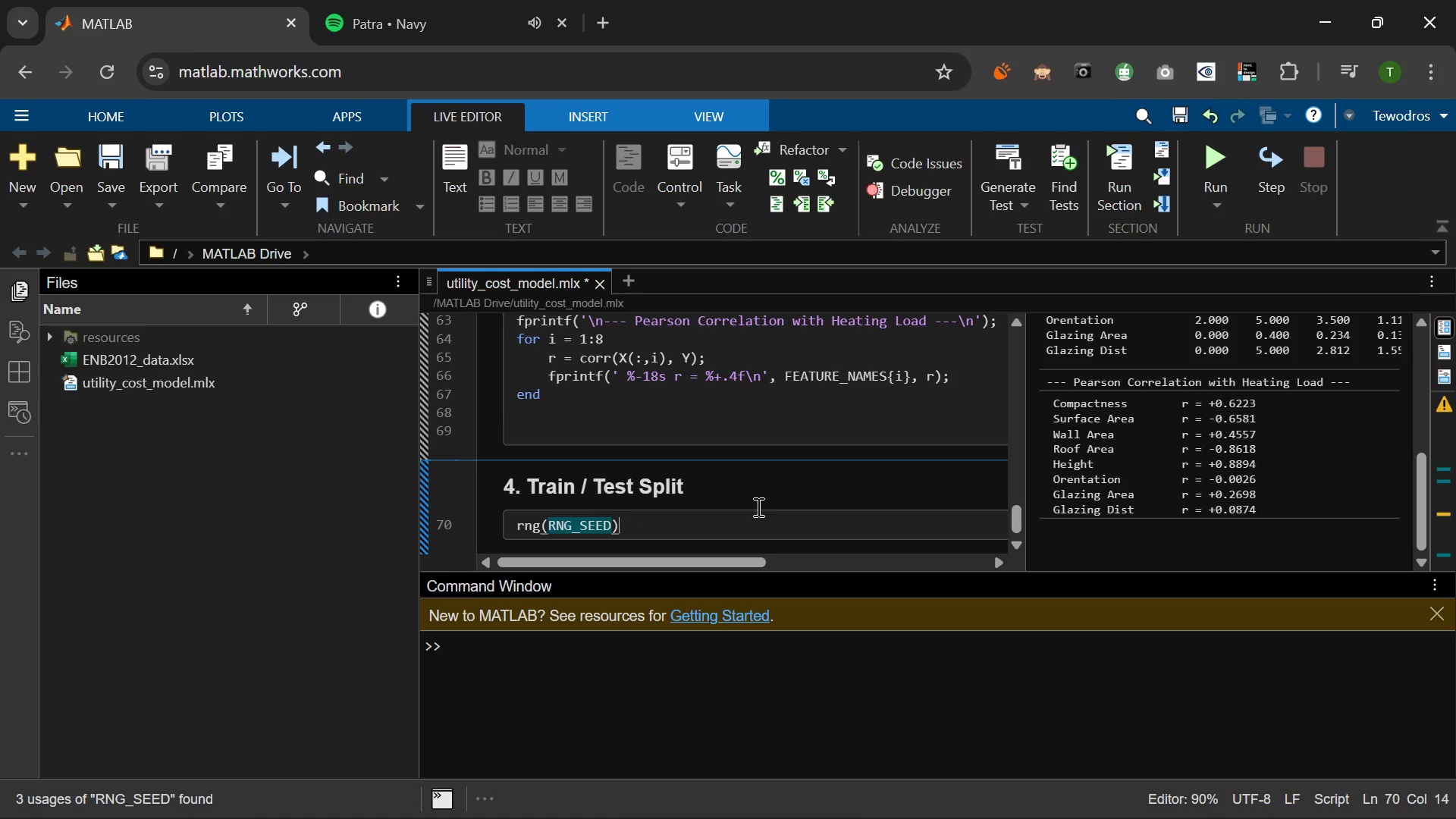 
key(Semicolon)
 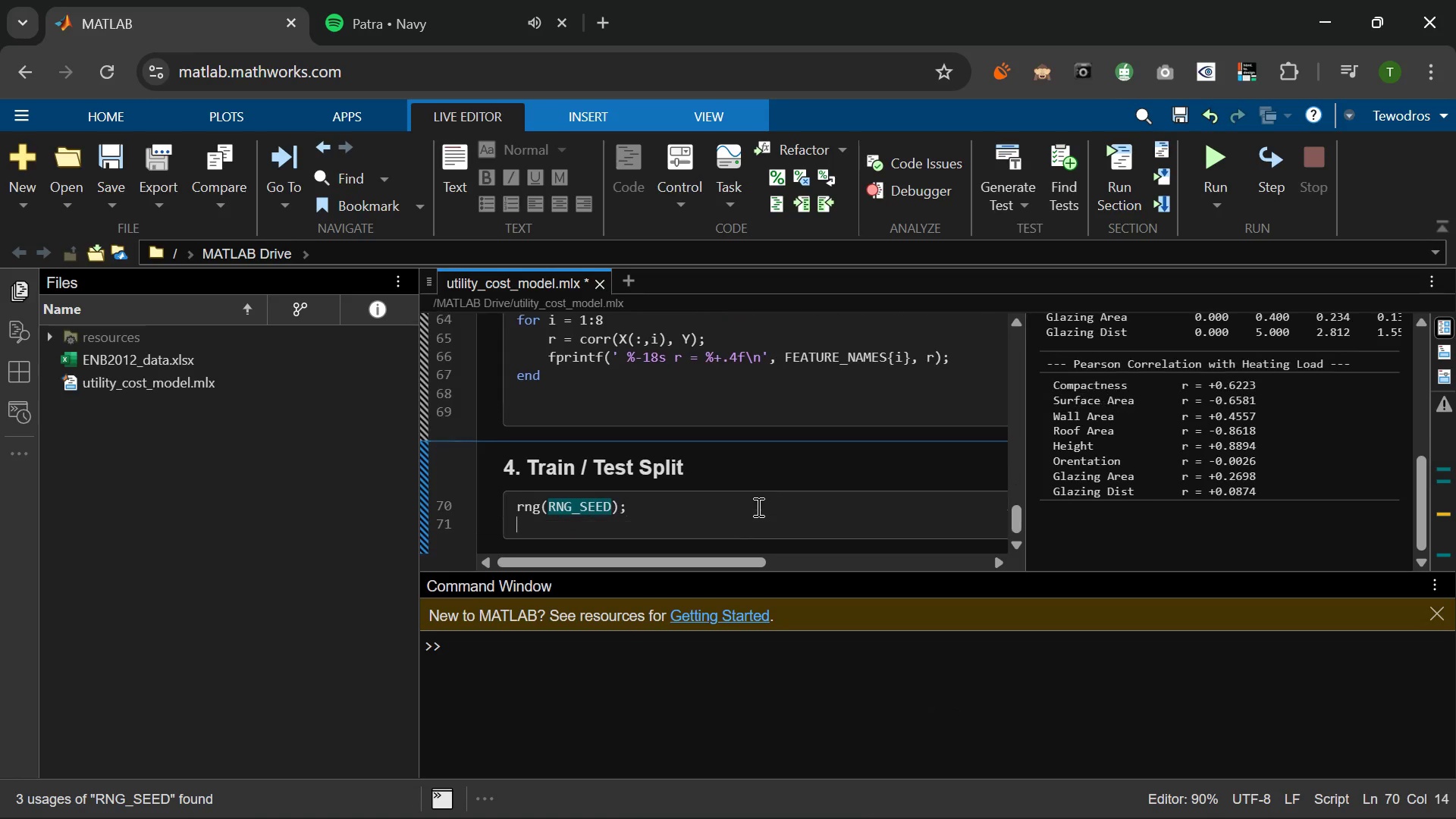 
key(Enter)
 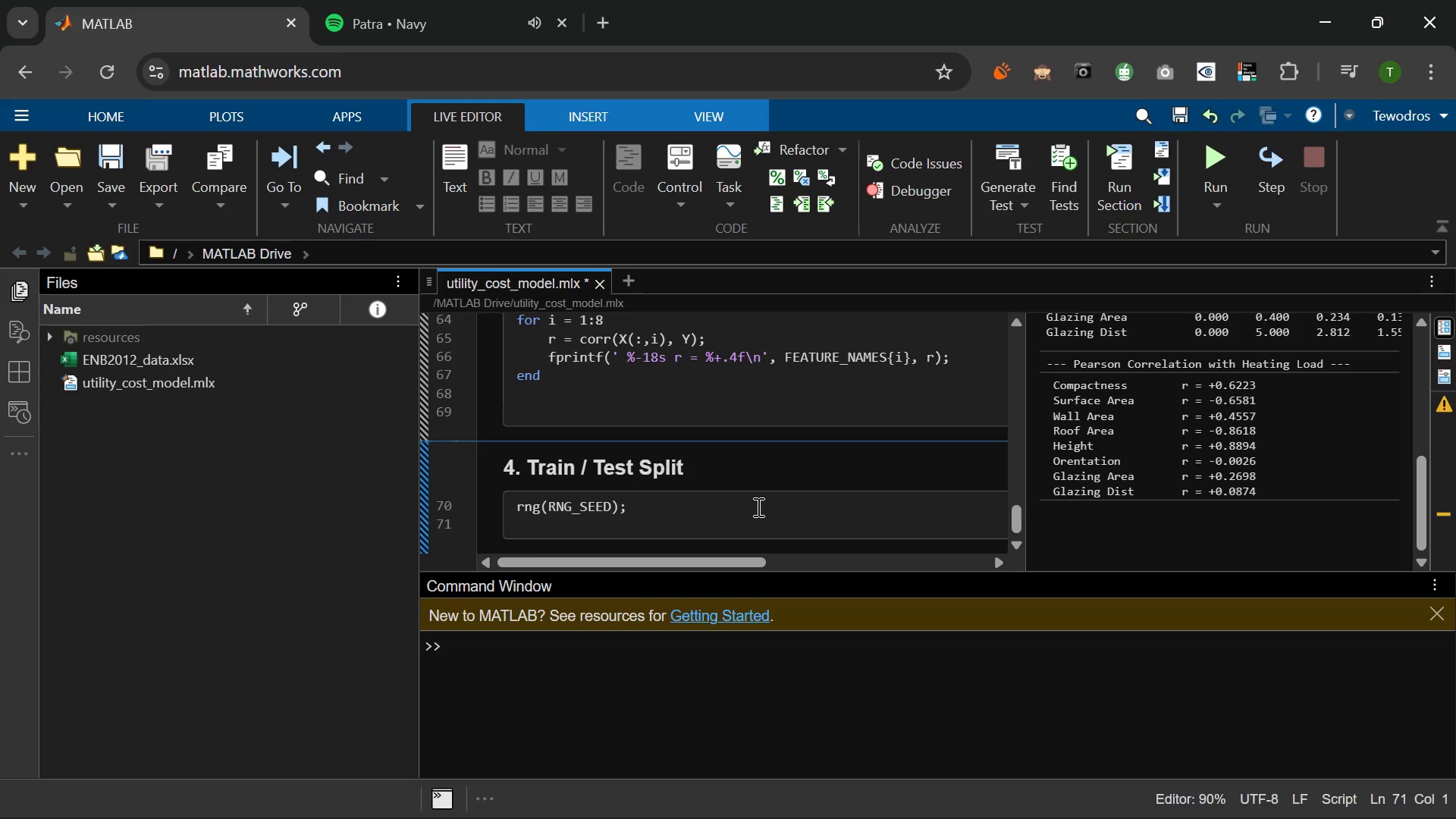 
type(n    = size(X,1)
 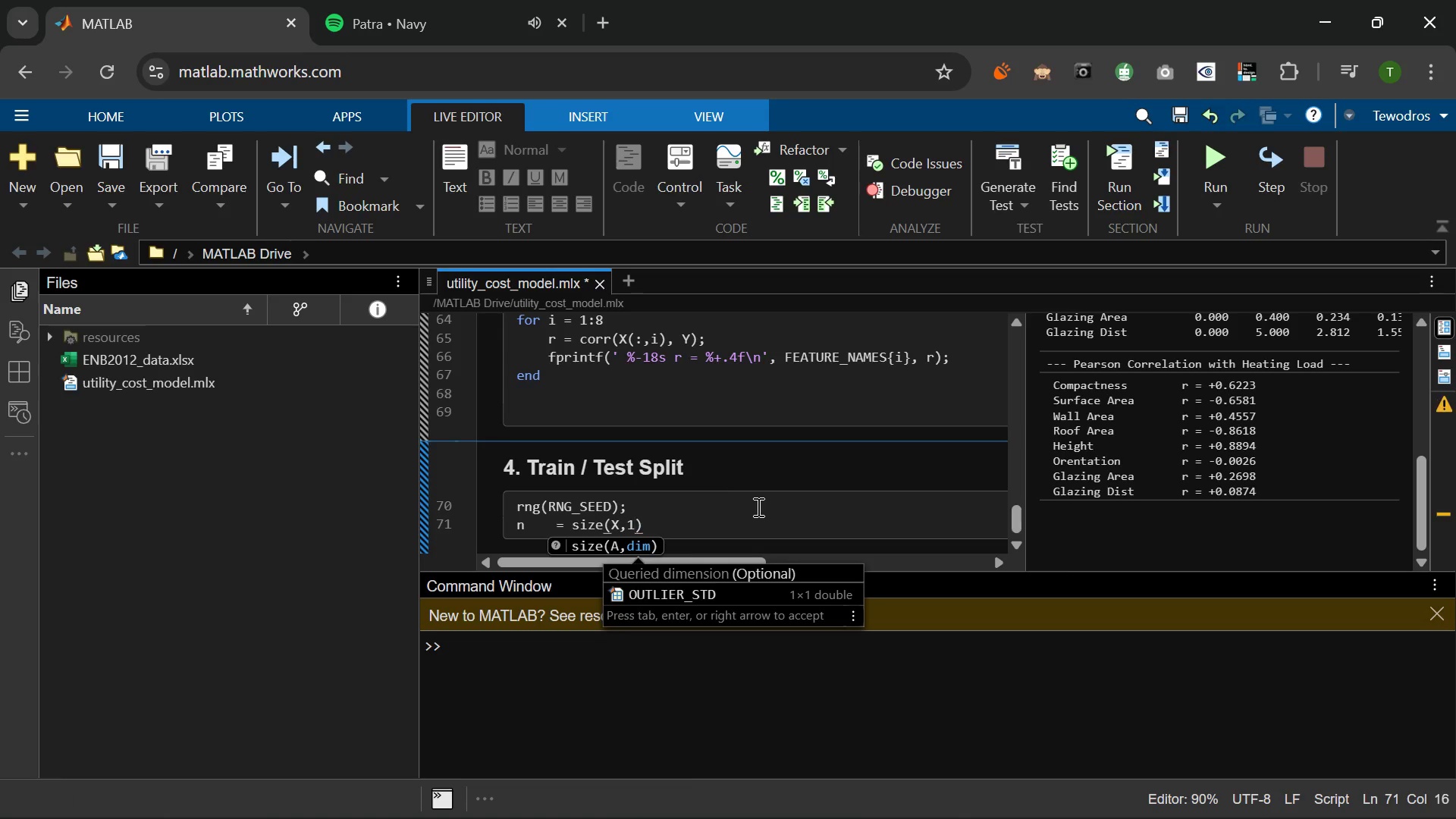 
key(Backspace)
 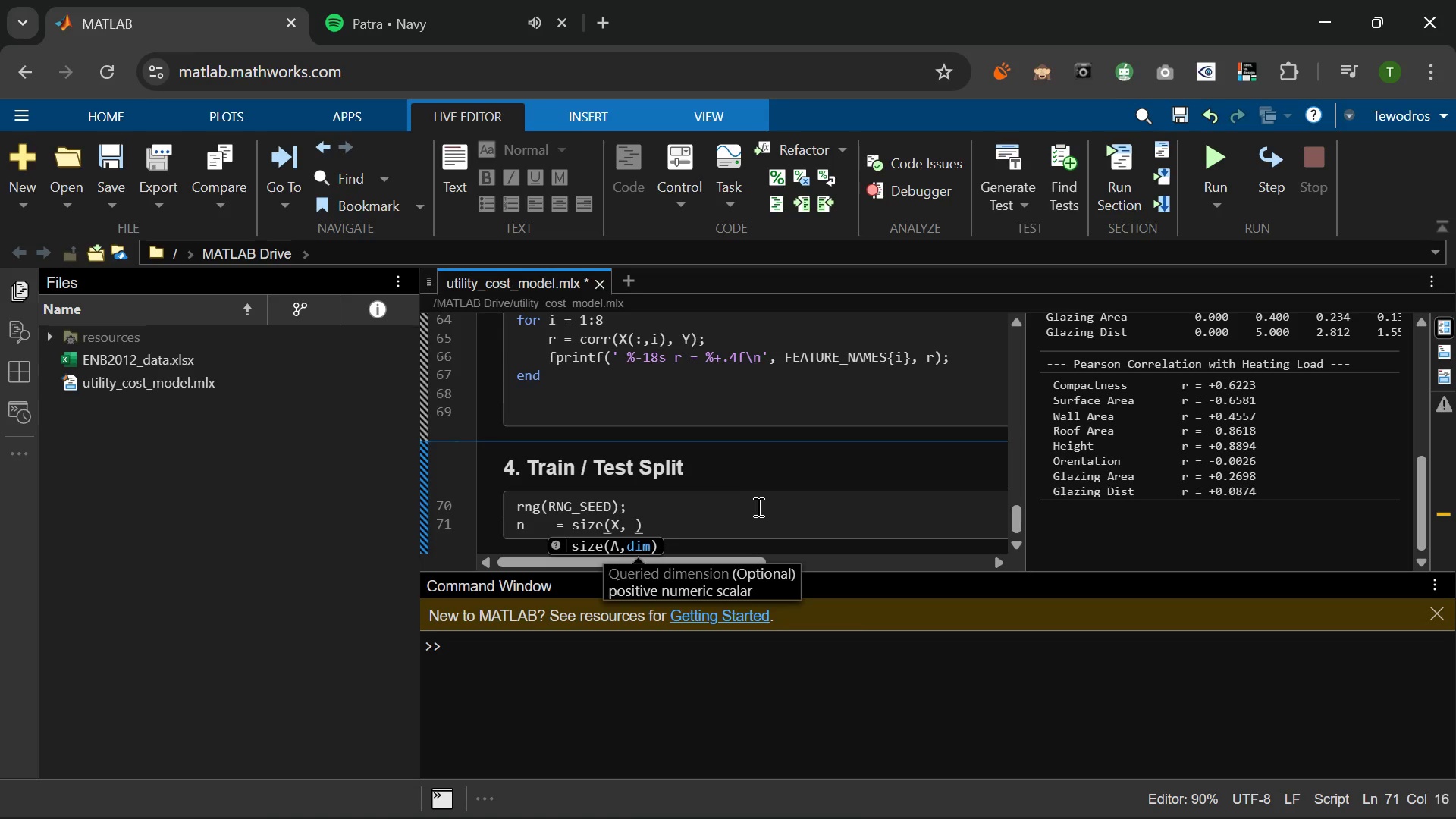 
key(Space)
 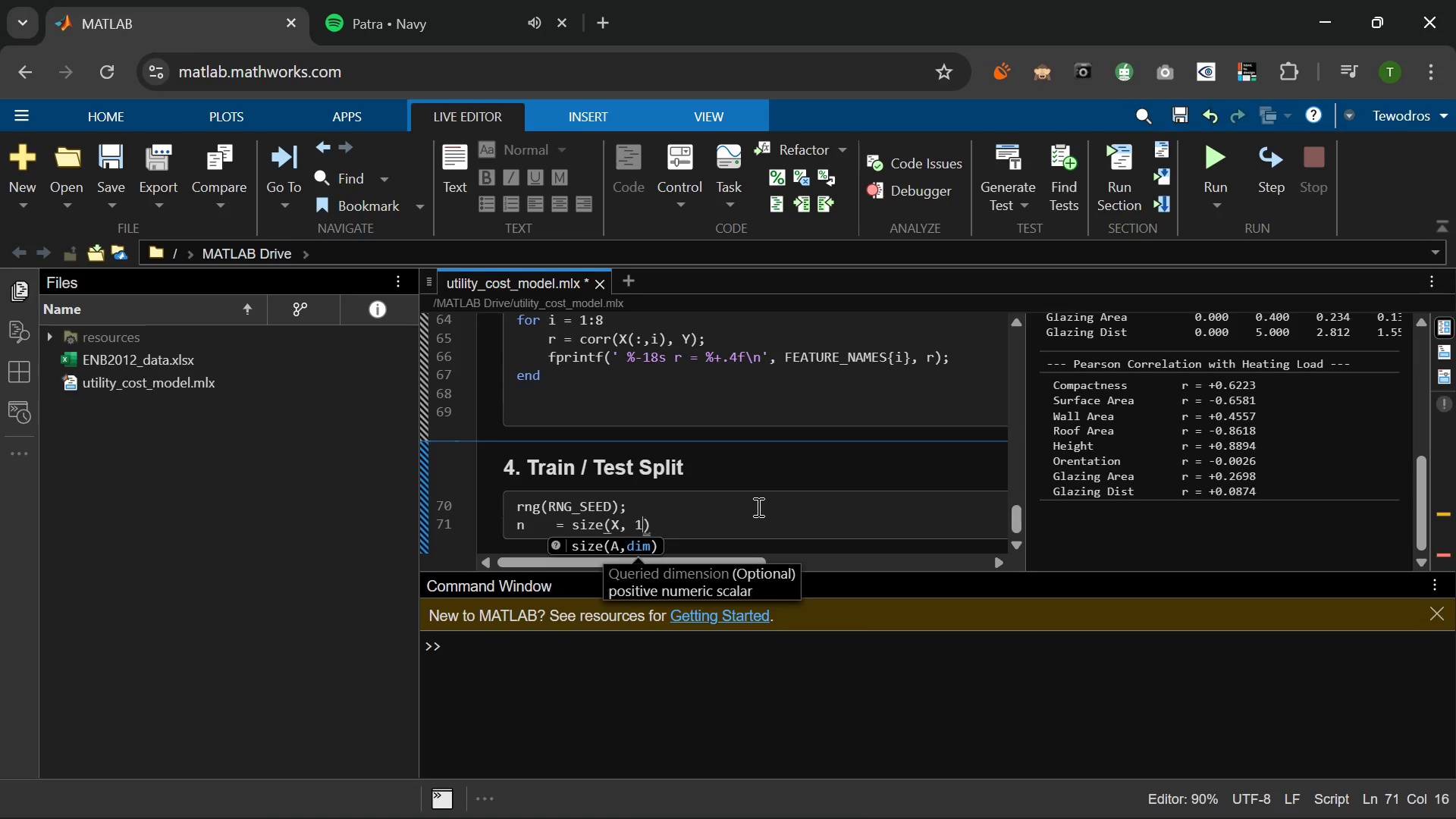 
key(1)
 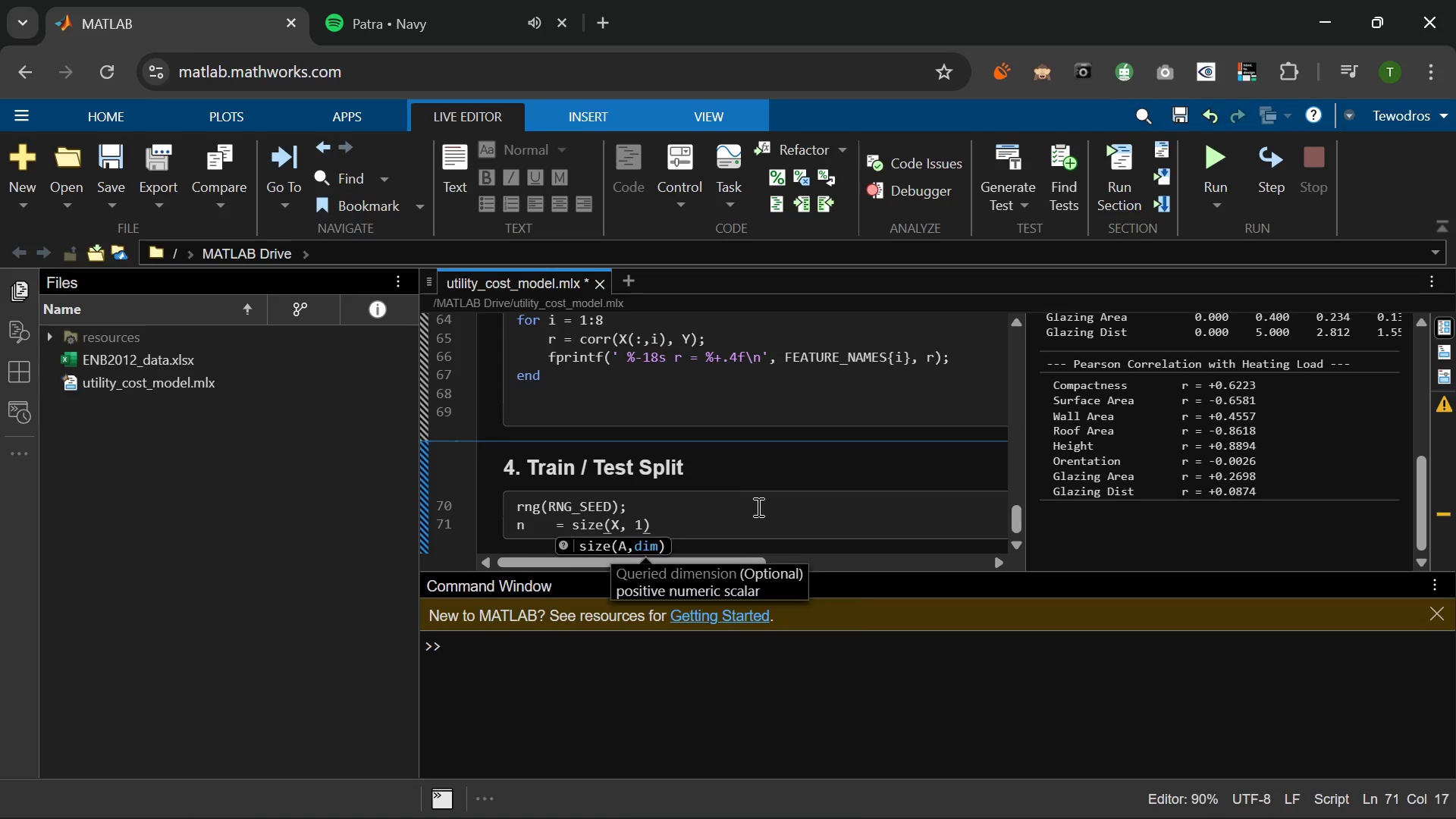 
key(ArrowRight)
 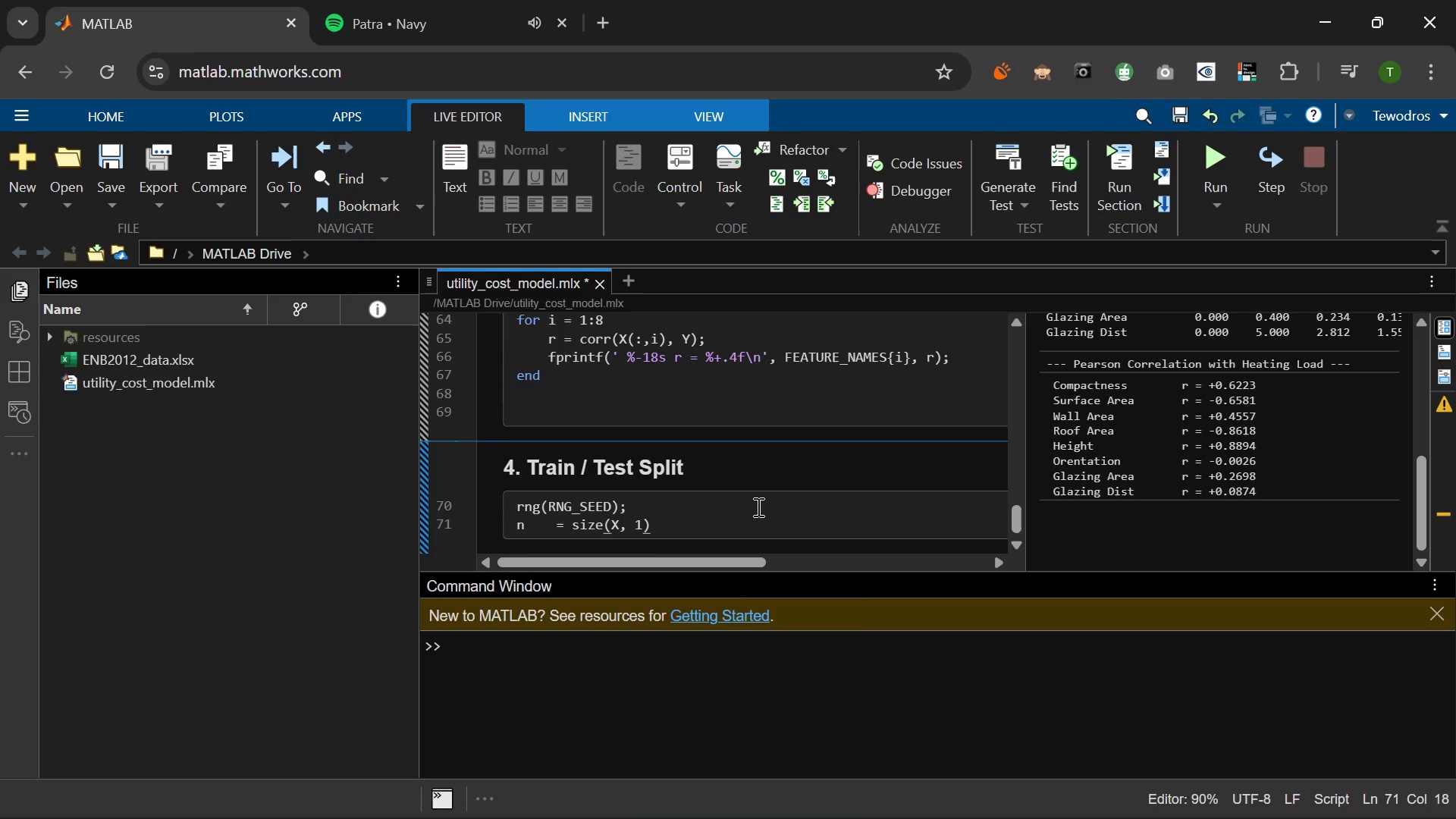 
key(Semicolon)
 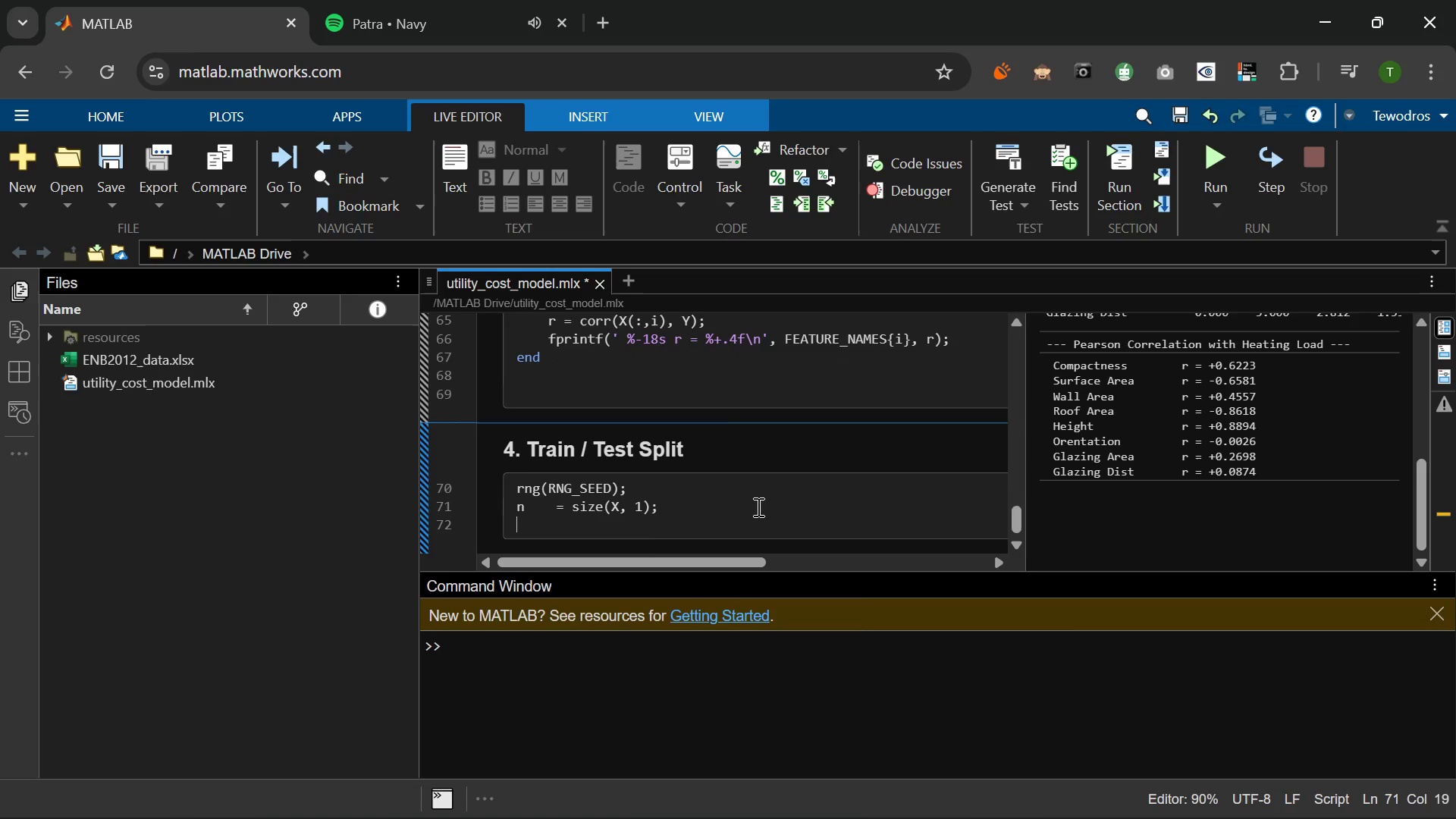 
key(Enter)
 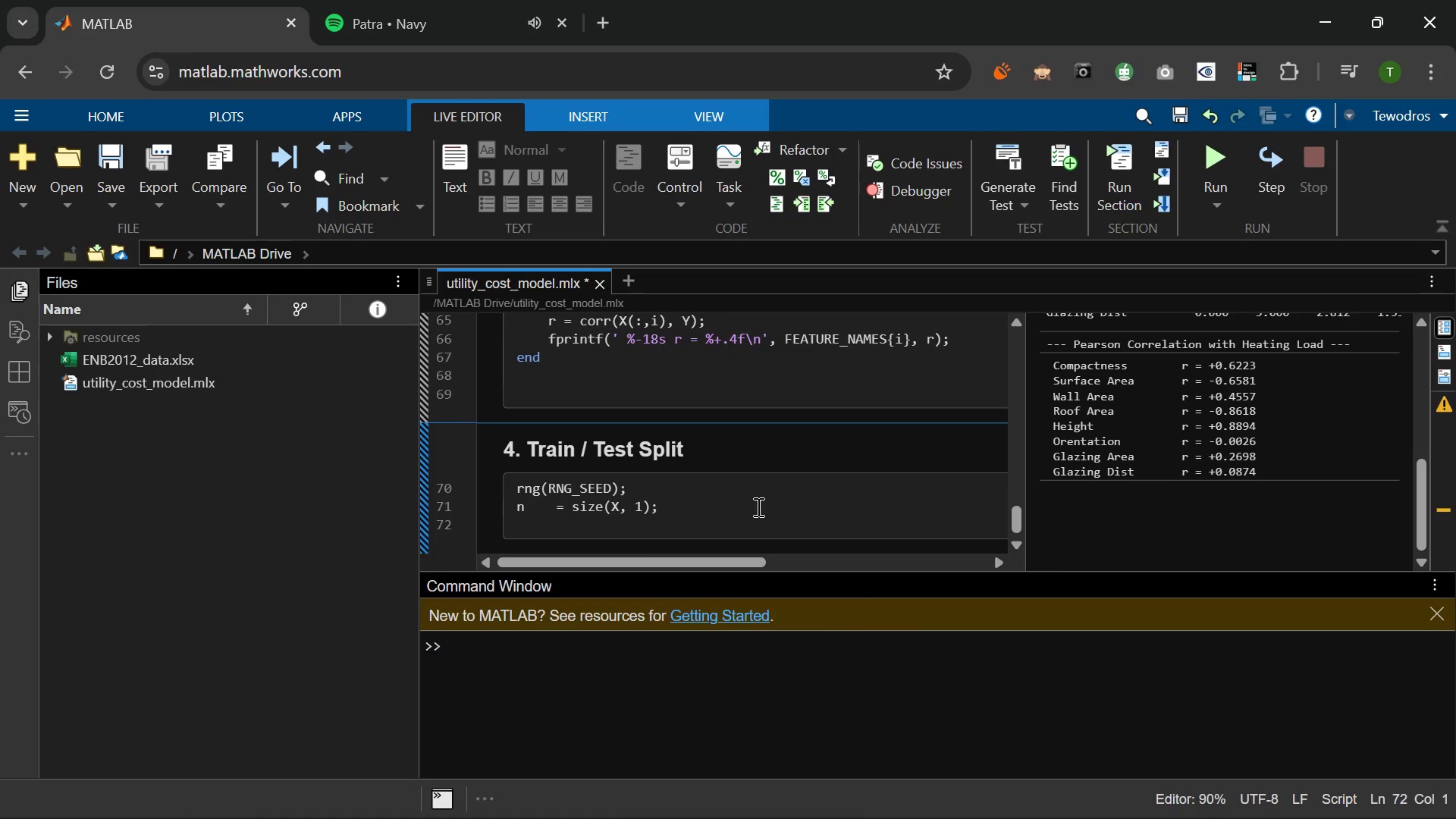 
type(idx)
 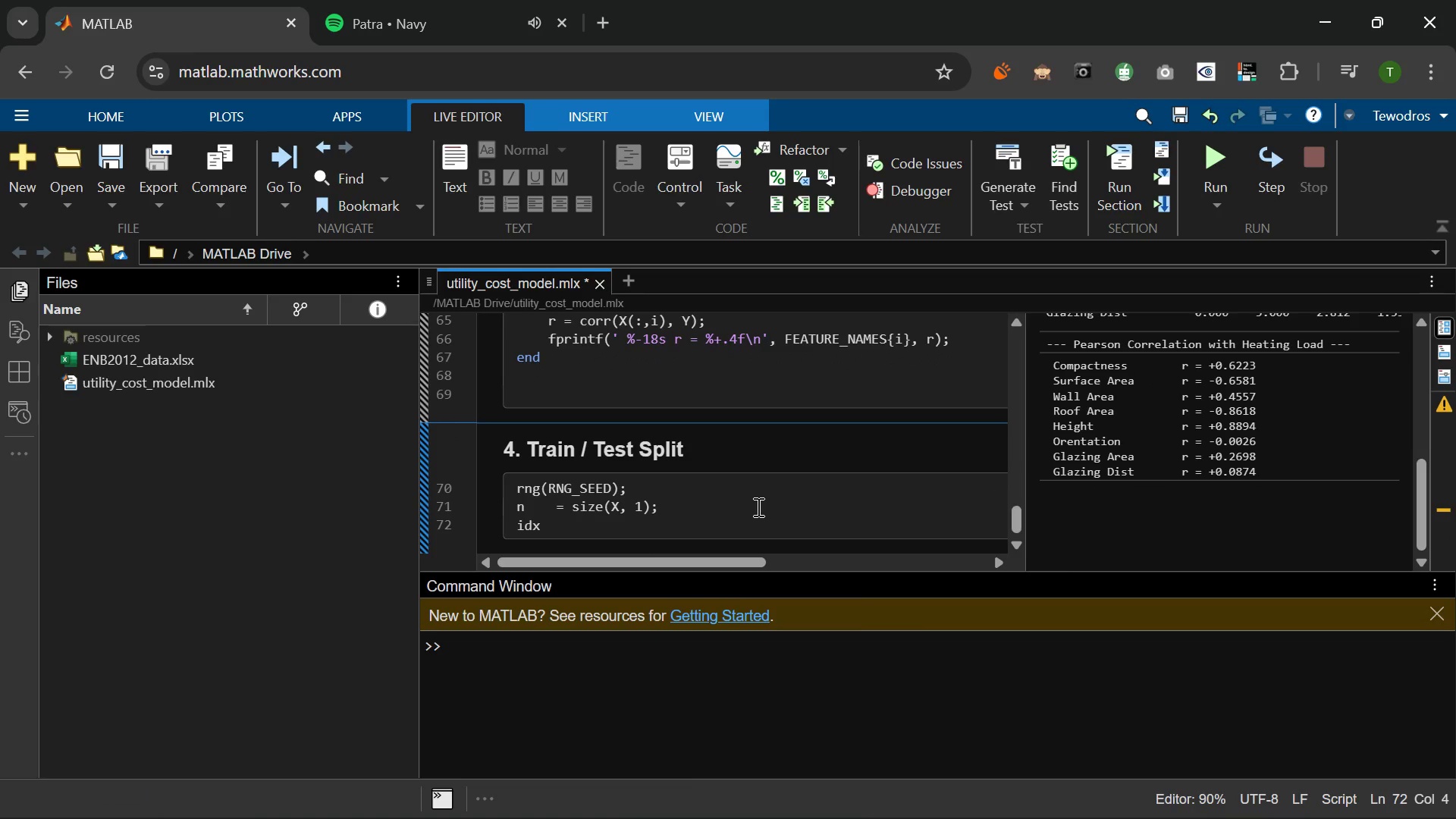 
type(_rand +)
key(Backspace)
type(=)
 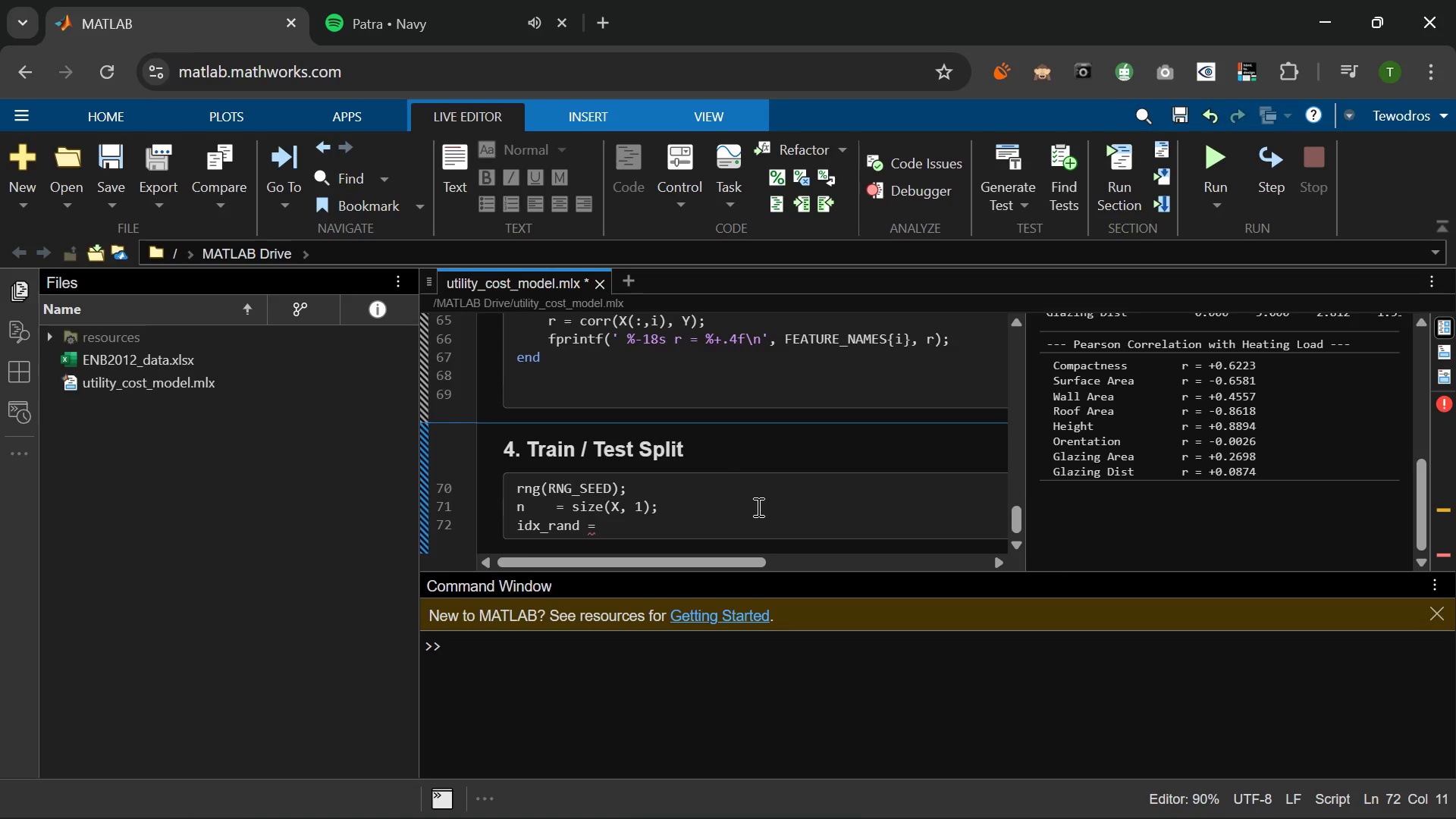 
left_click([557, 504])
 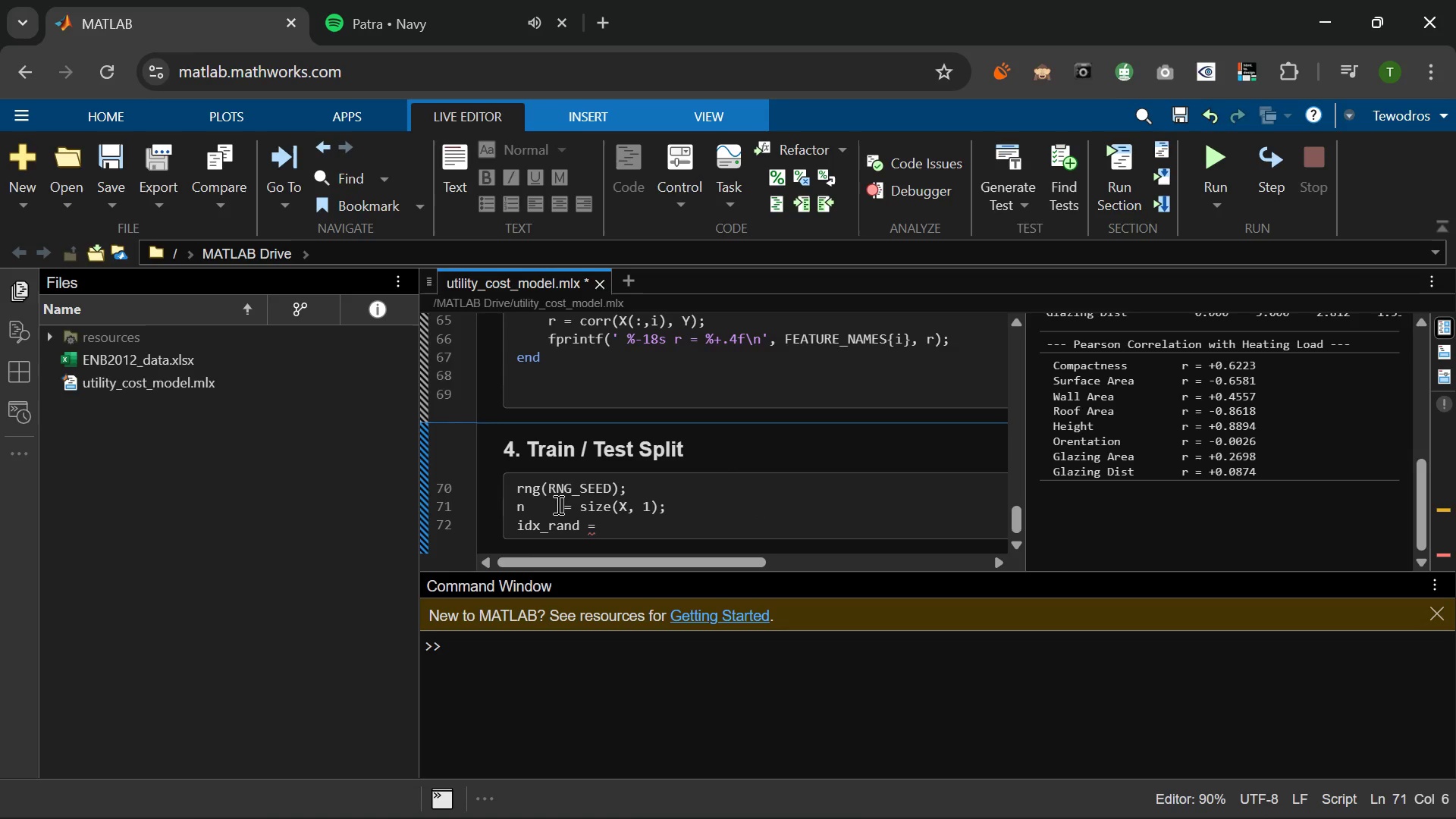 
key(Space)
 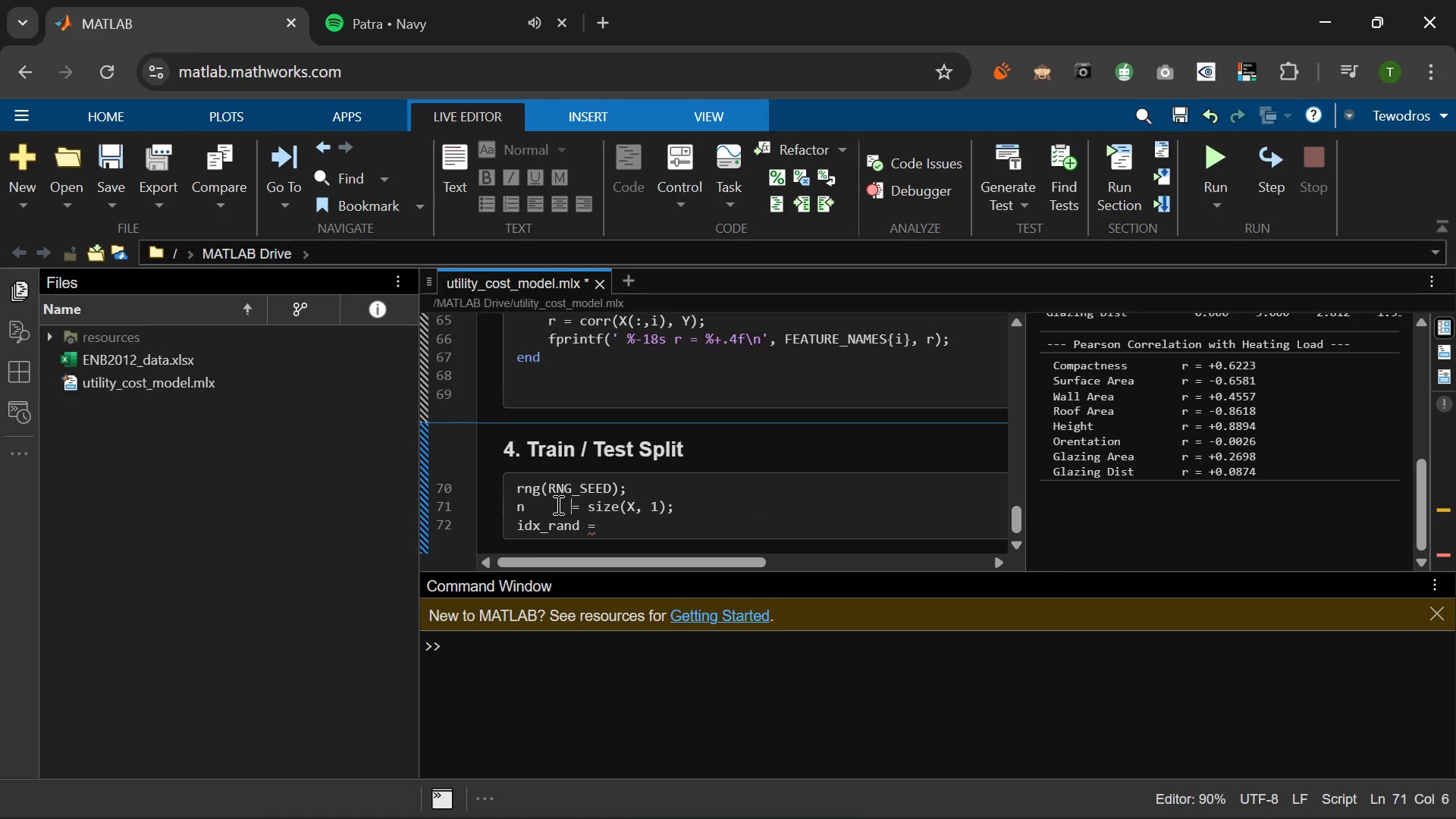 
key(Space)
 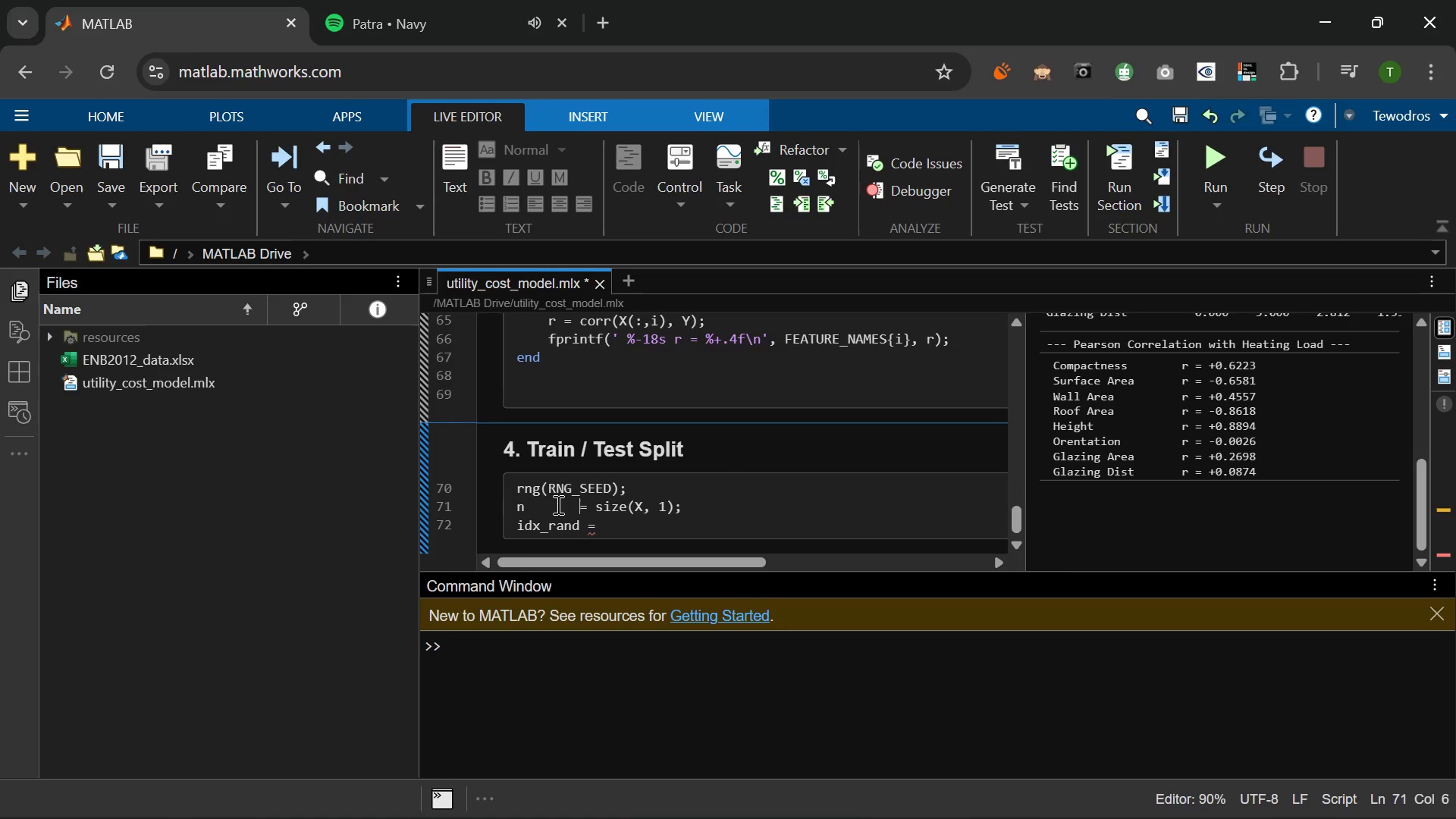 
key(Space)
 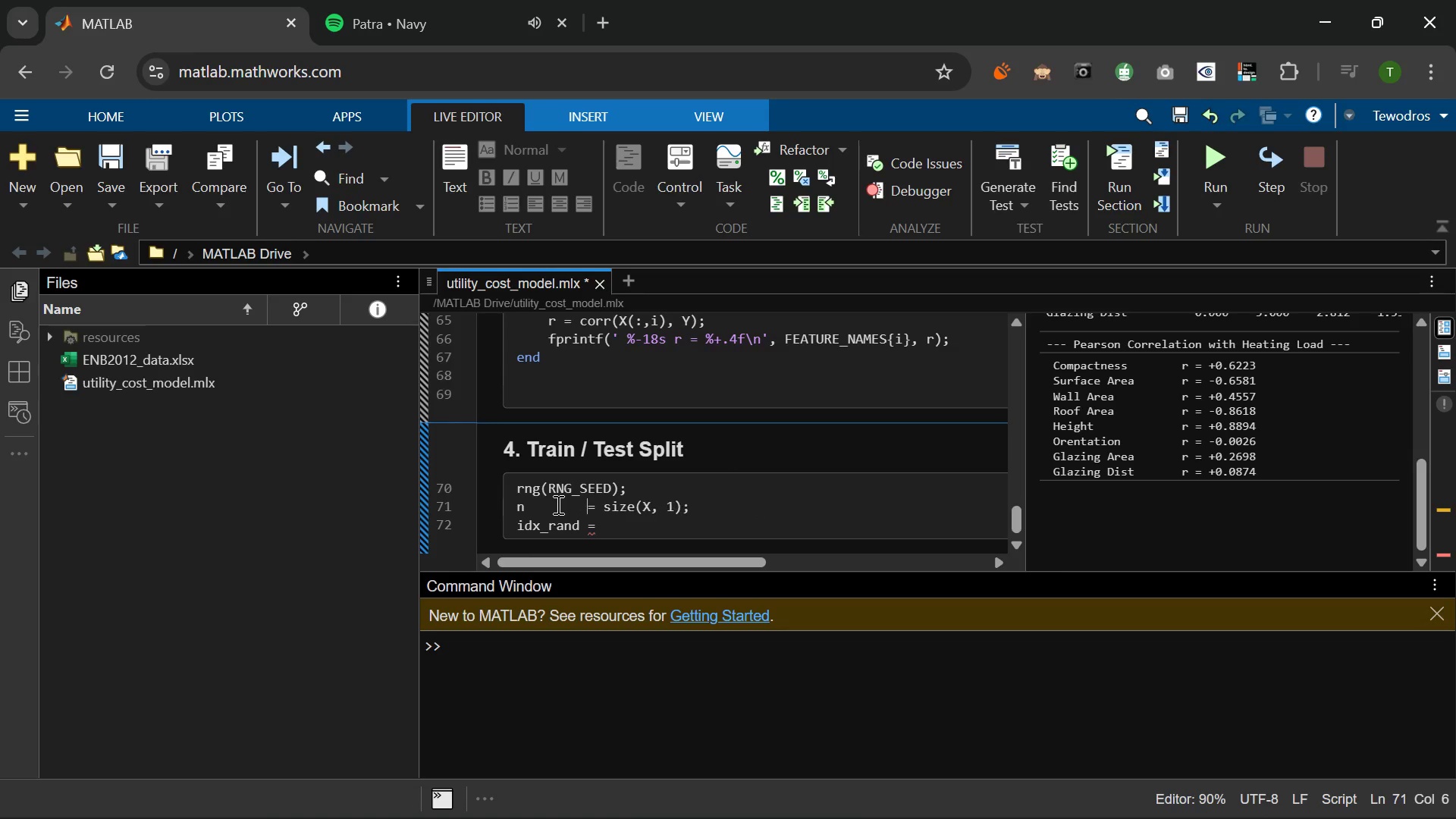 
key(Space)
 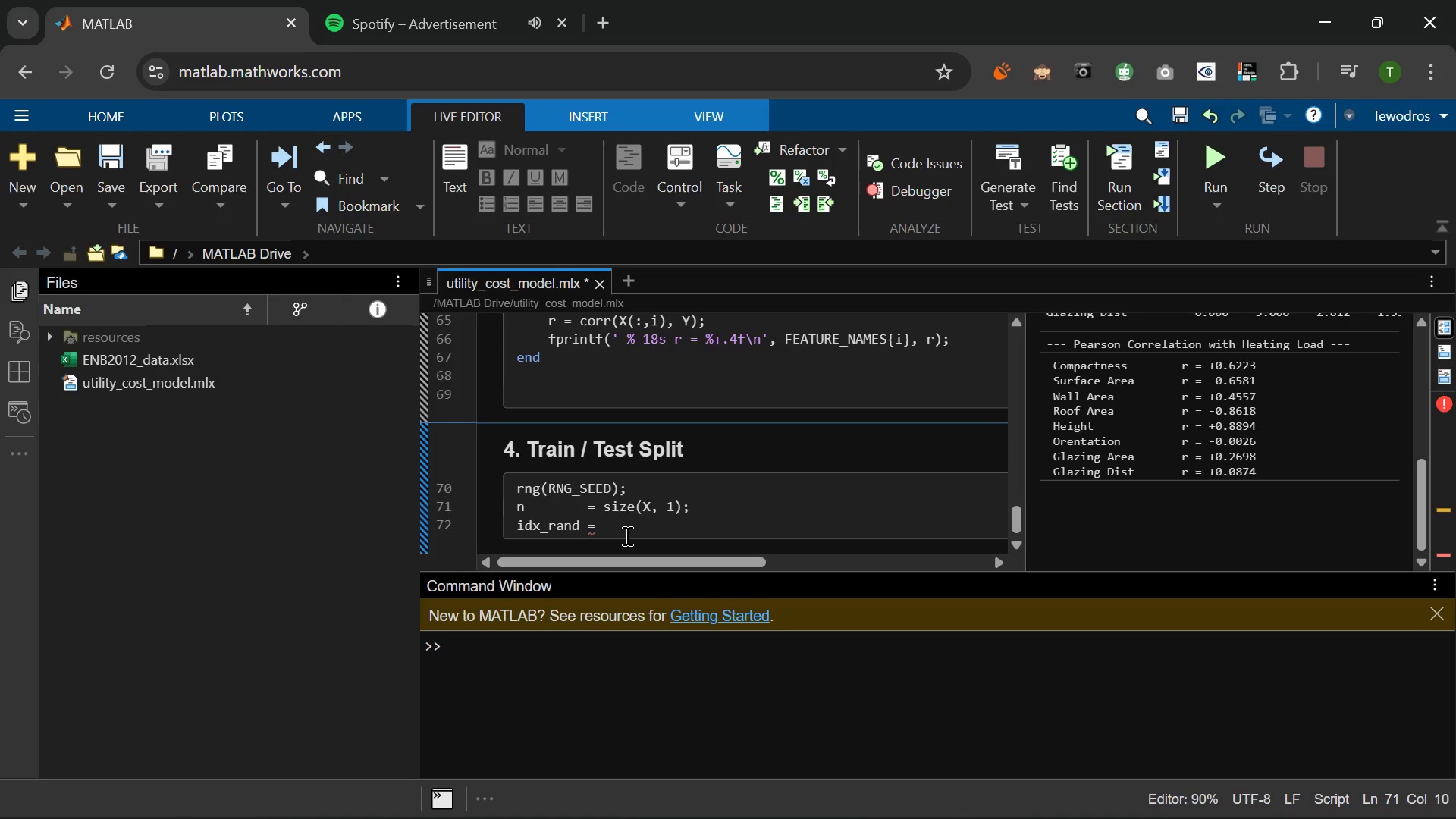 
left_click([626, 535])
 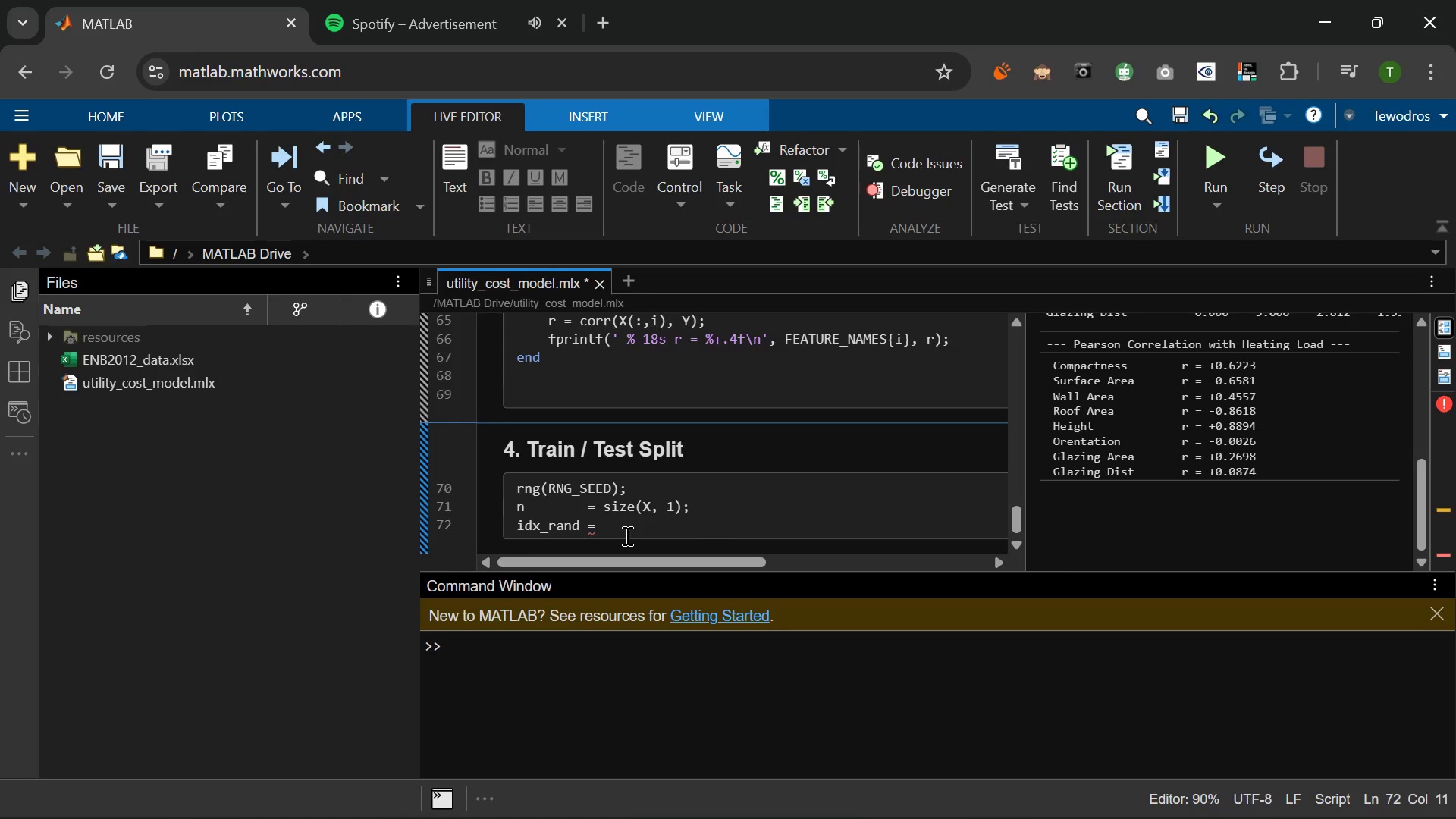 
type( randperm(n)
 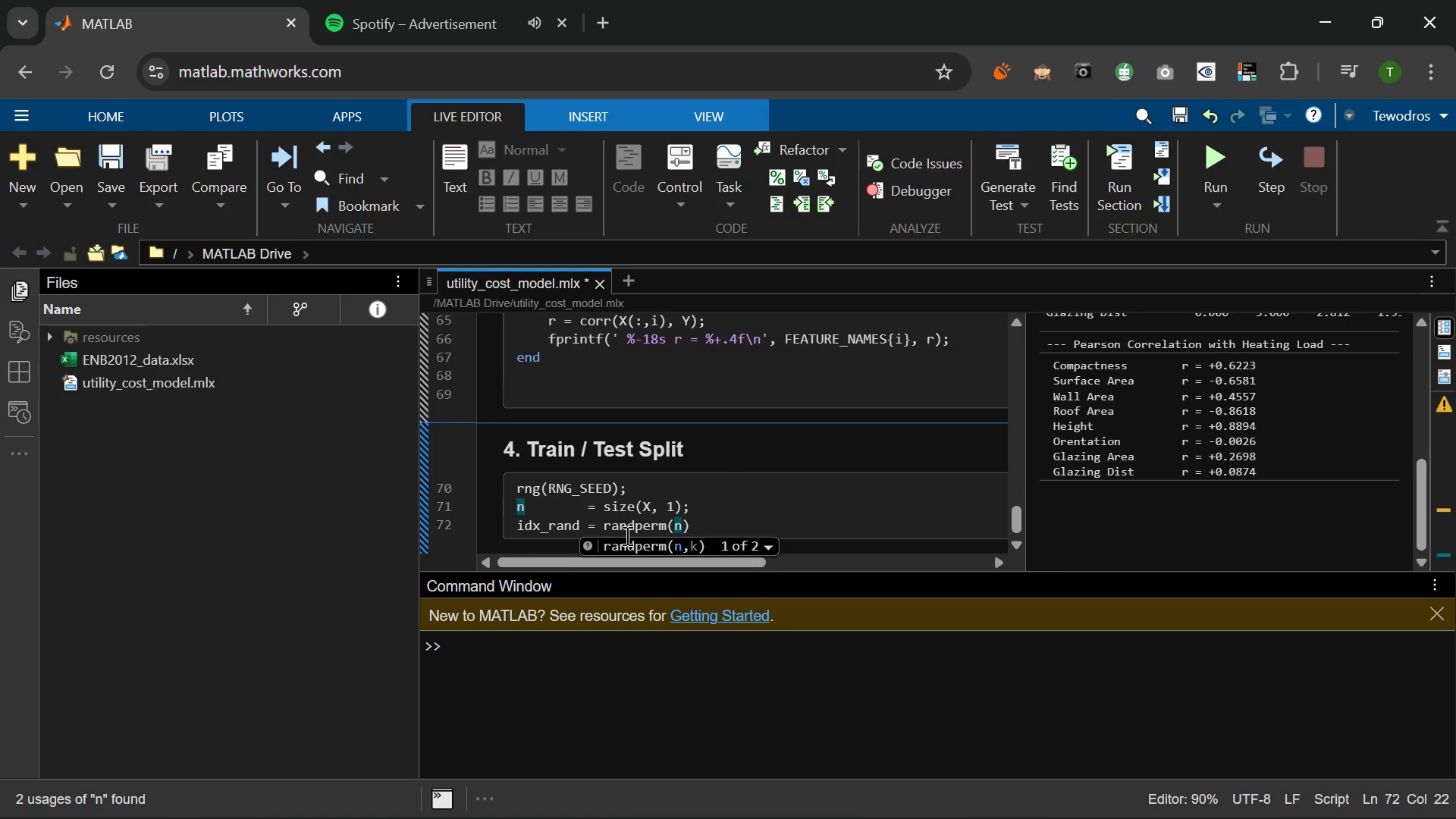 
key(ArrowRight)
 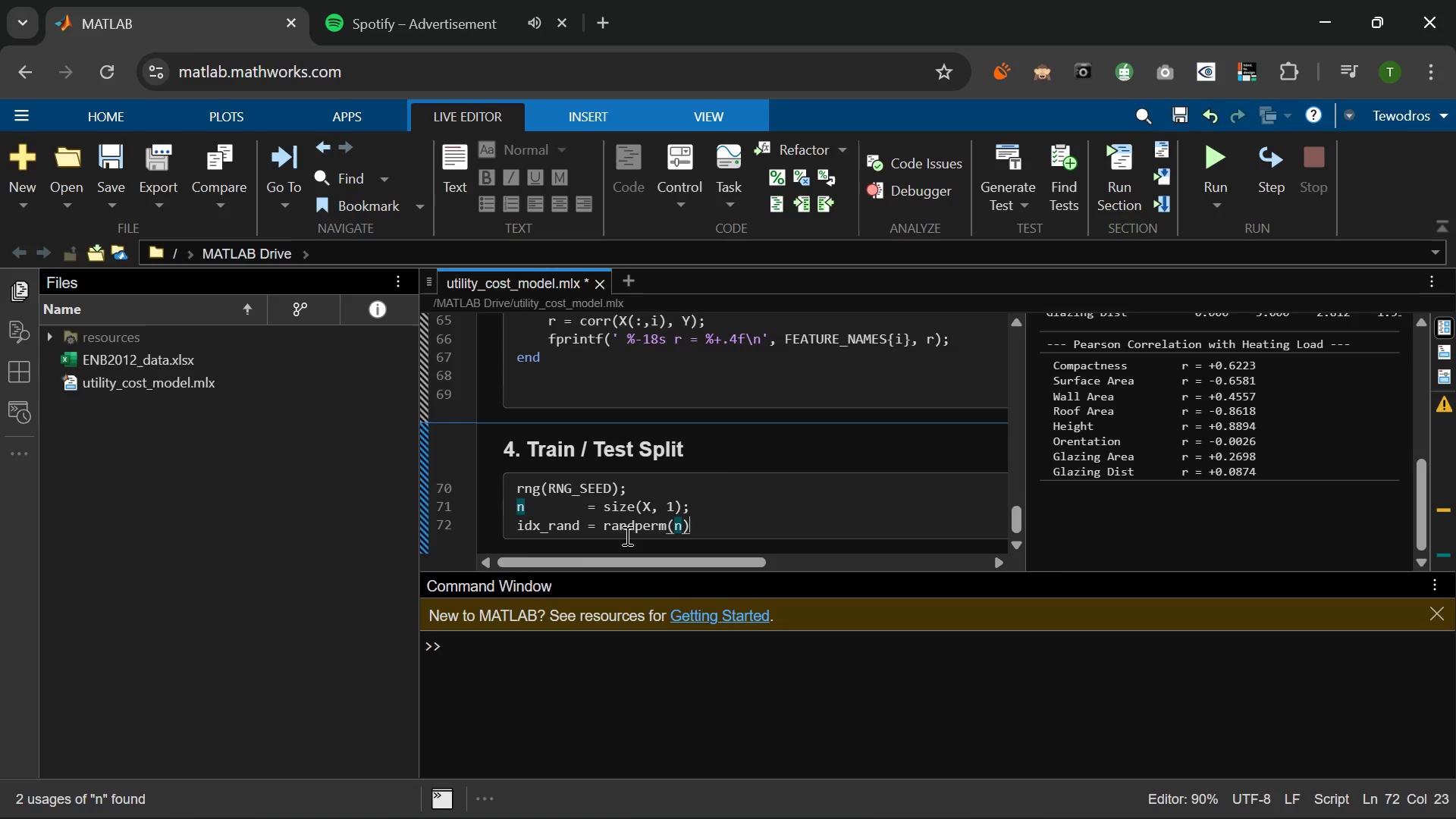 
key(Semicolon)
 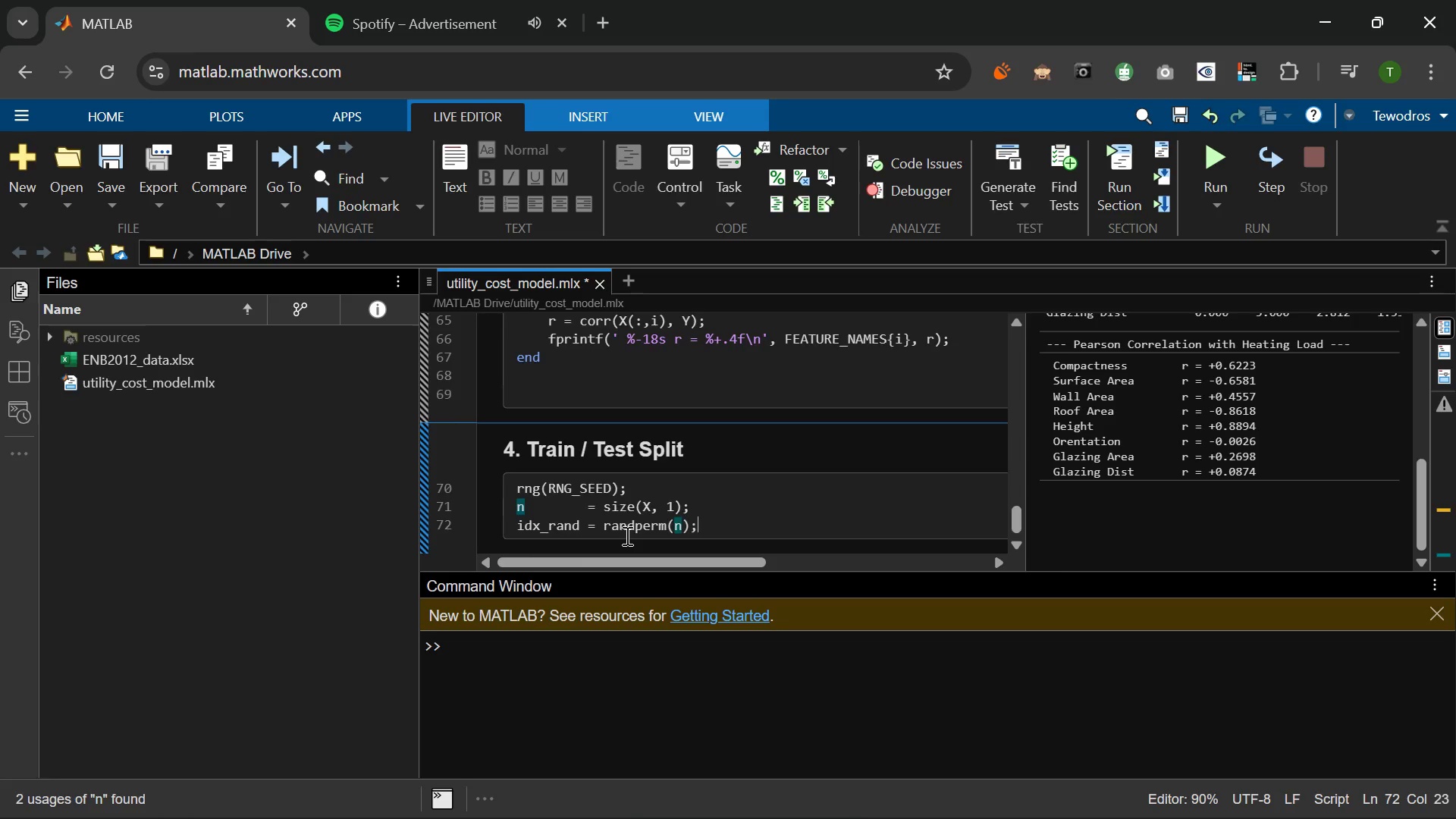 
key(Enter)
 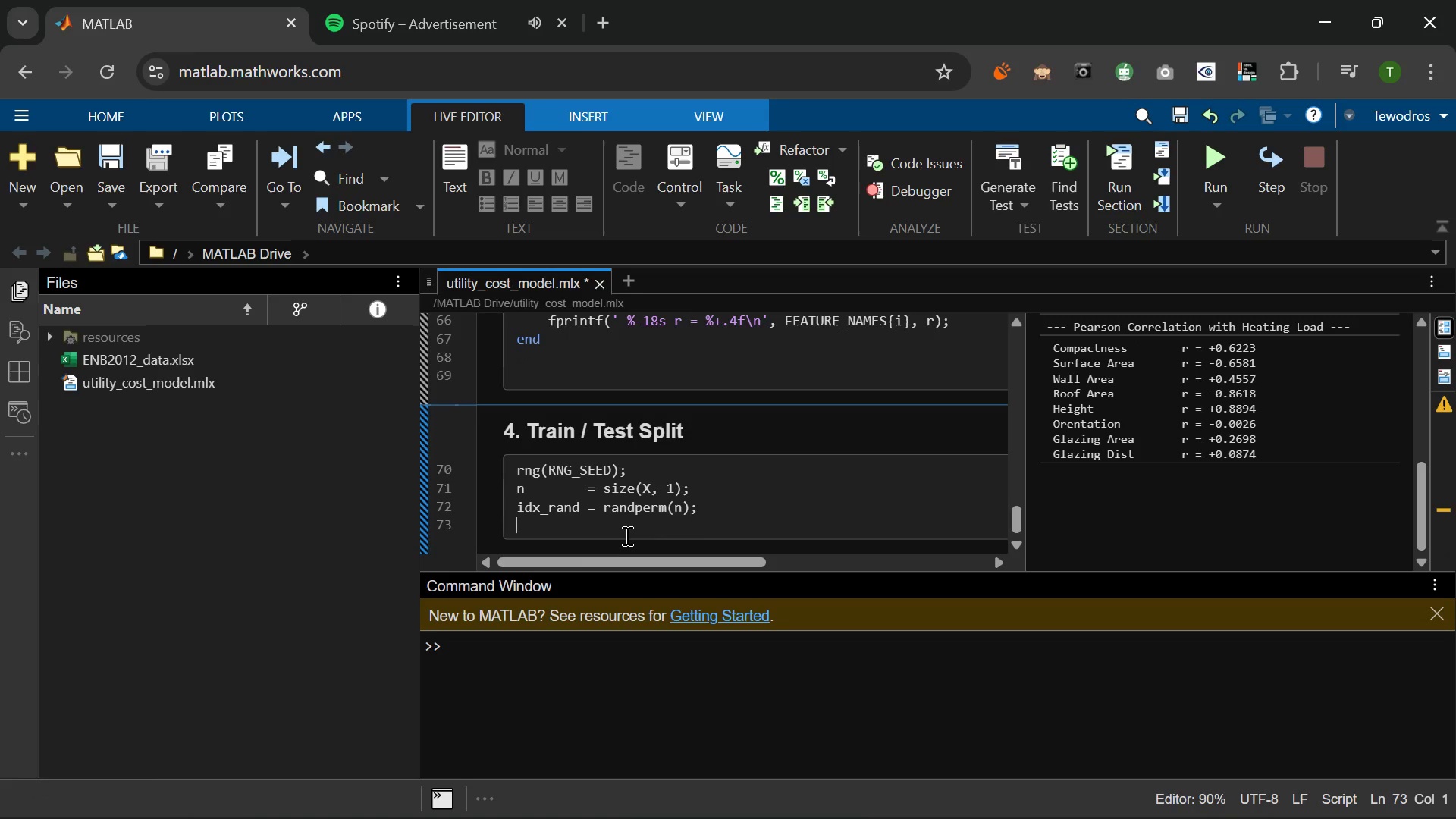 
type(n_train  + )
key(Backspace)
type(=)
key(Backspace)
key(Backspace)
type(= round()
 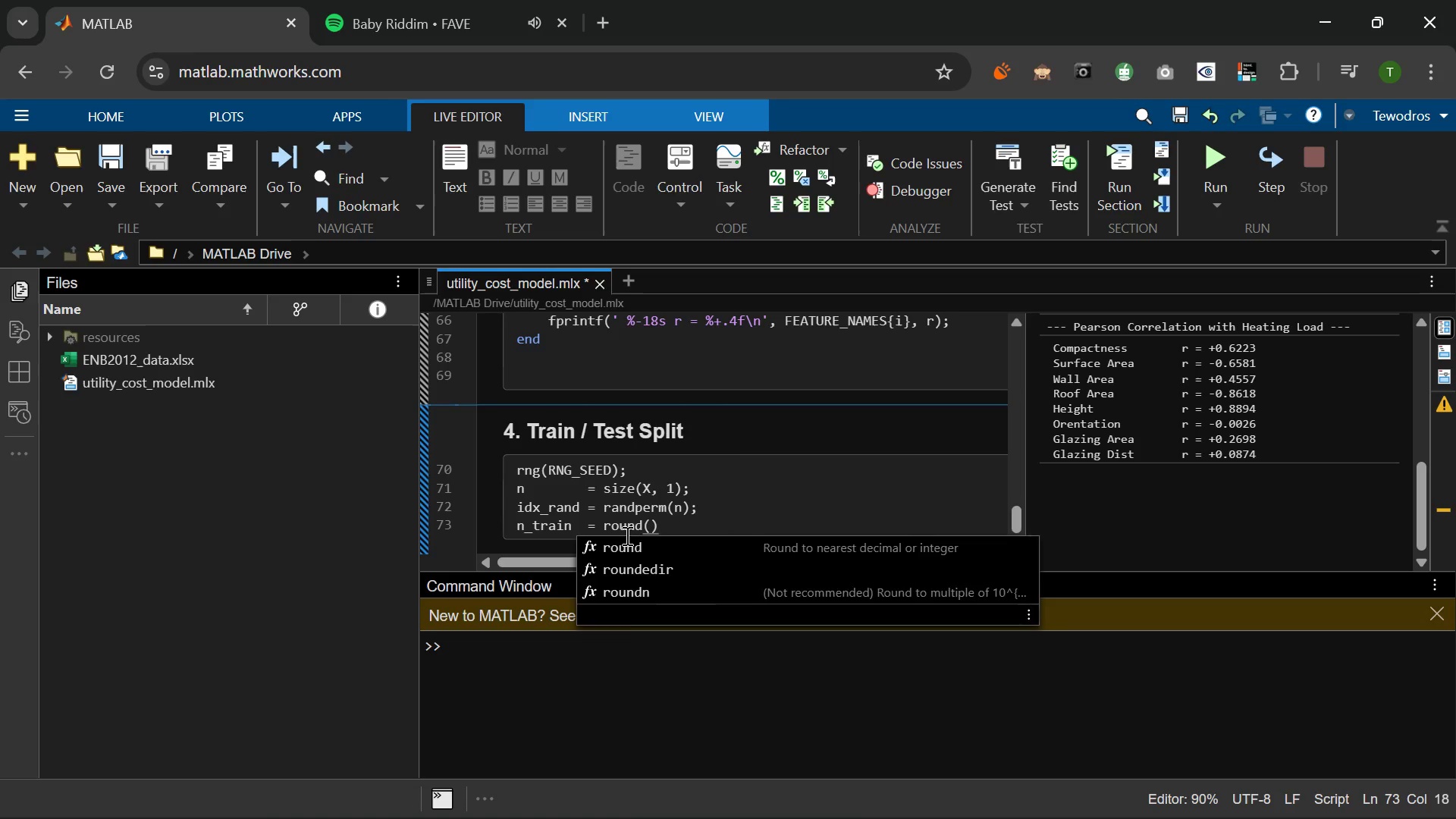 
type(Tr)
key(Tab)
type( * n)
 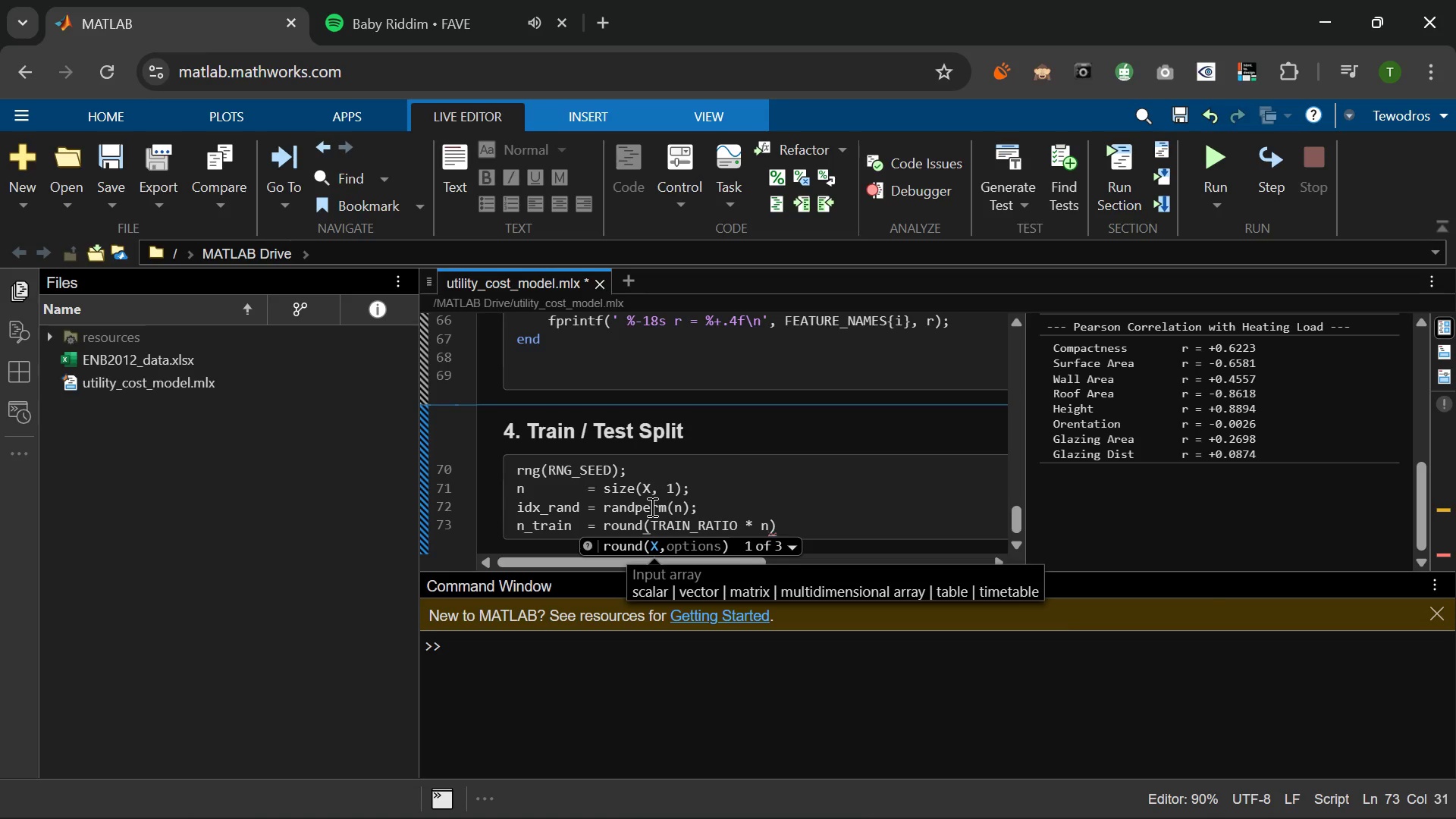 
key(ArrowRight)
 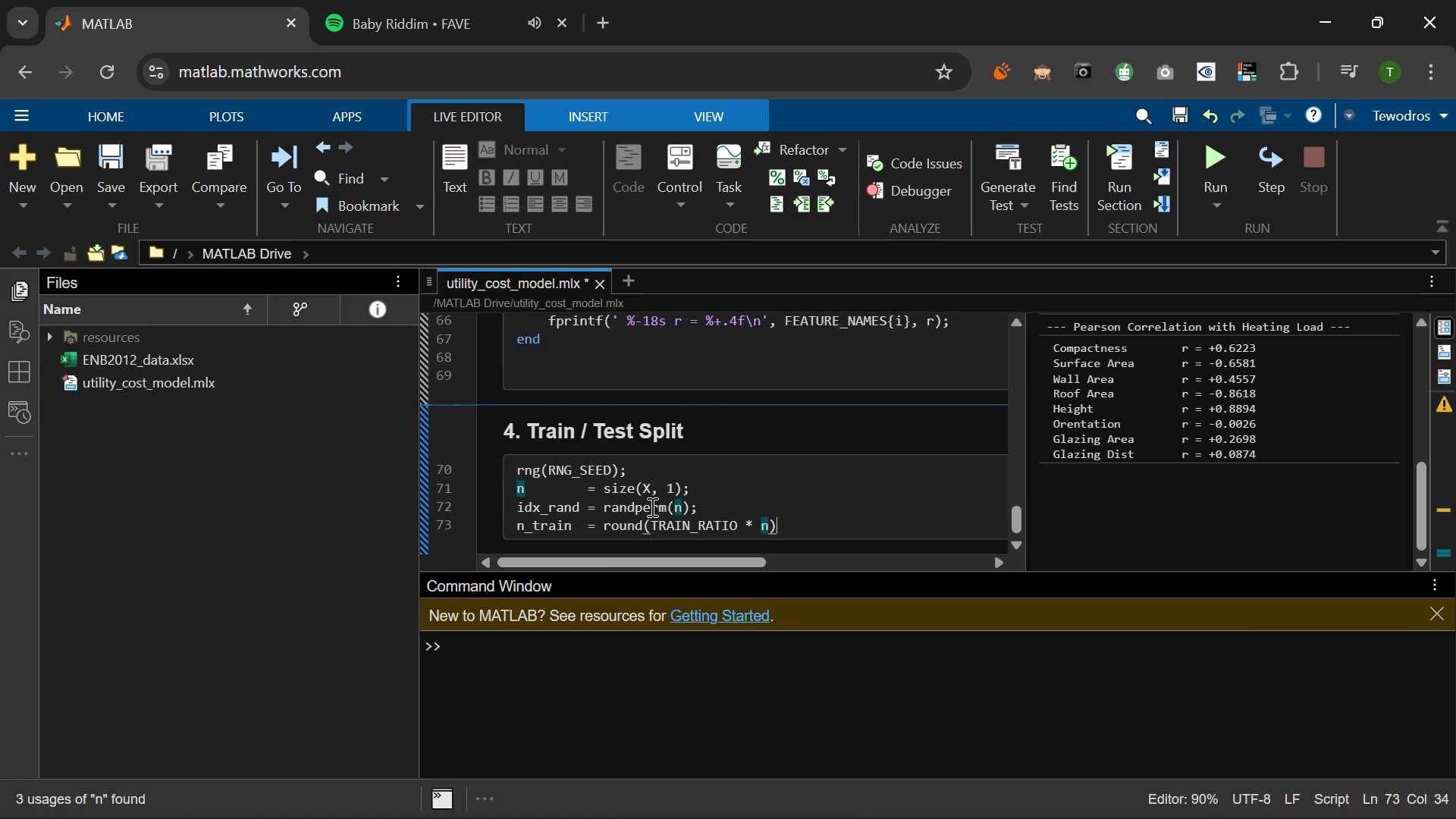 
key(Semicolon)
 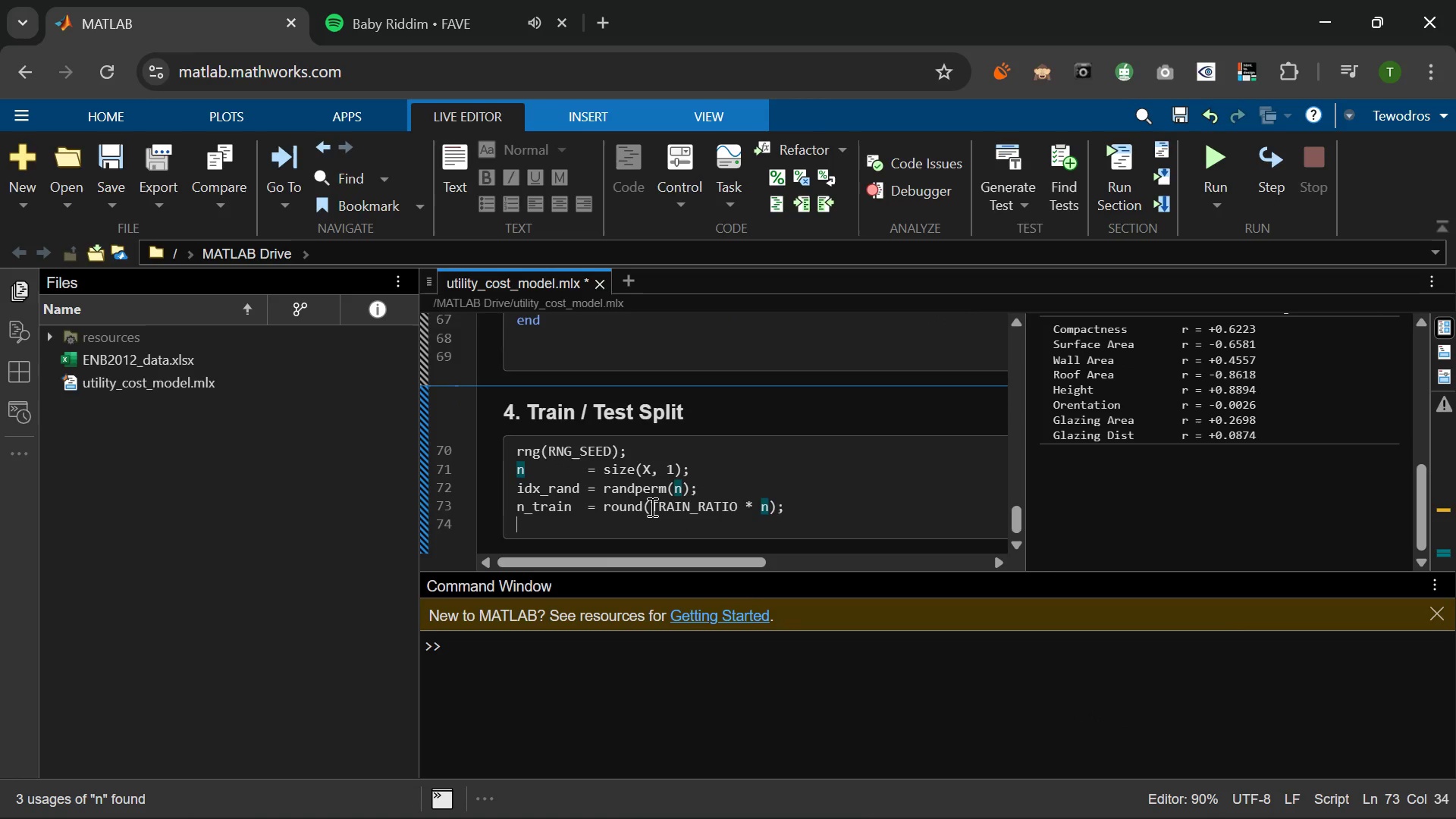 
key(Enter)
 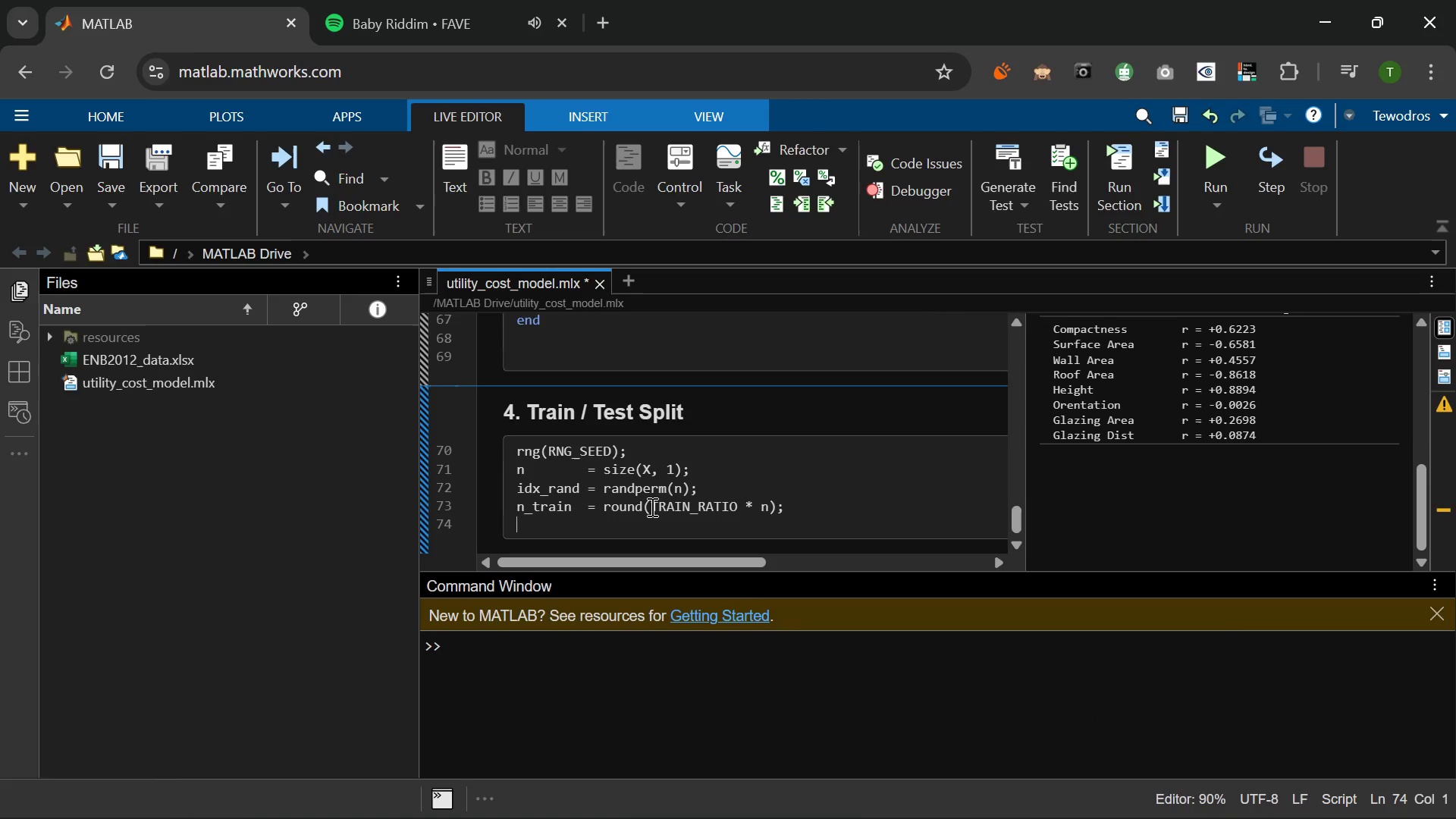 
key(Enter)
 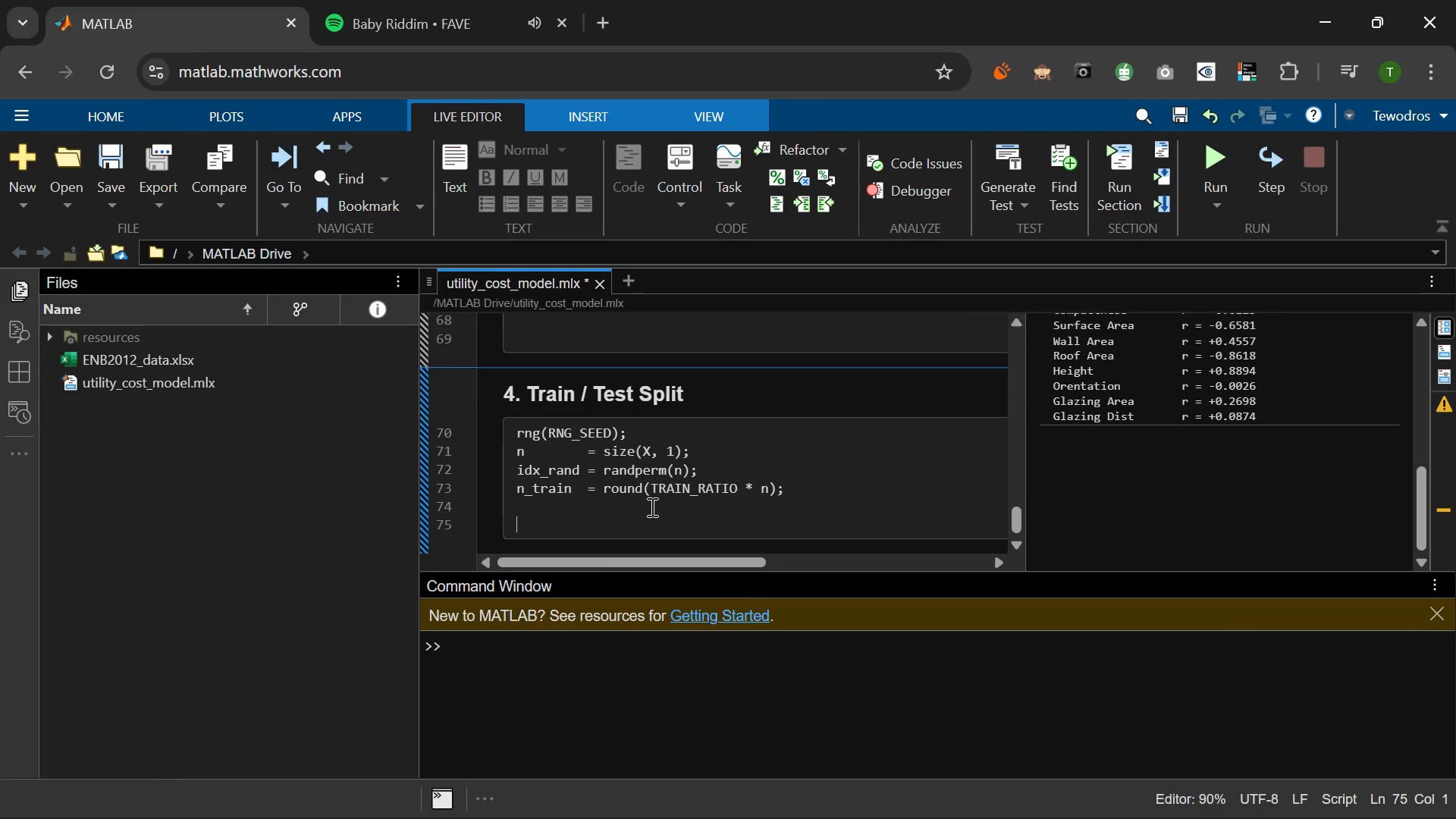 
type(idx_r)
key(Backspace)
type(train  + )
key(Backspace)
key(Backspace)
type(= idx+tria)
key(Backspace)
key(Backspace)
key(Backspace)
key(Backspace)
key(Backspace)
type(_rean)
key(Backspace)
key(Backspace)
key(Backspace)
type(and(1: n+)
key(Backspace)
type(_tr)
key(Tab)
 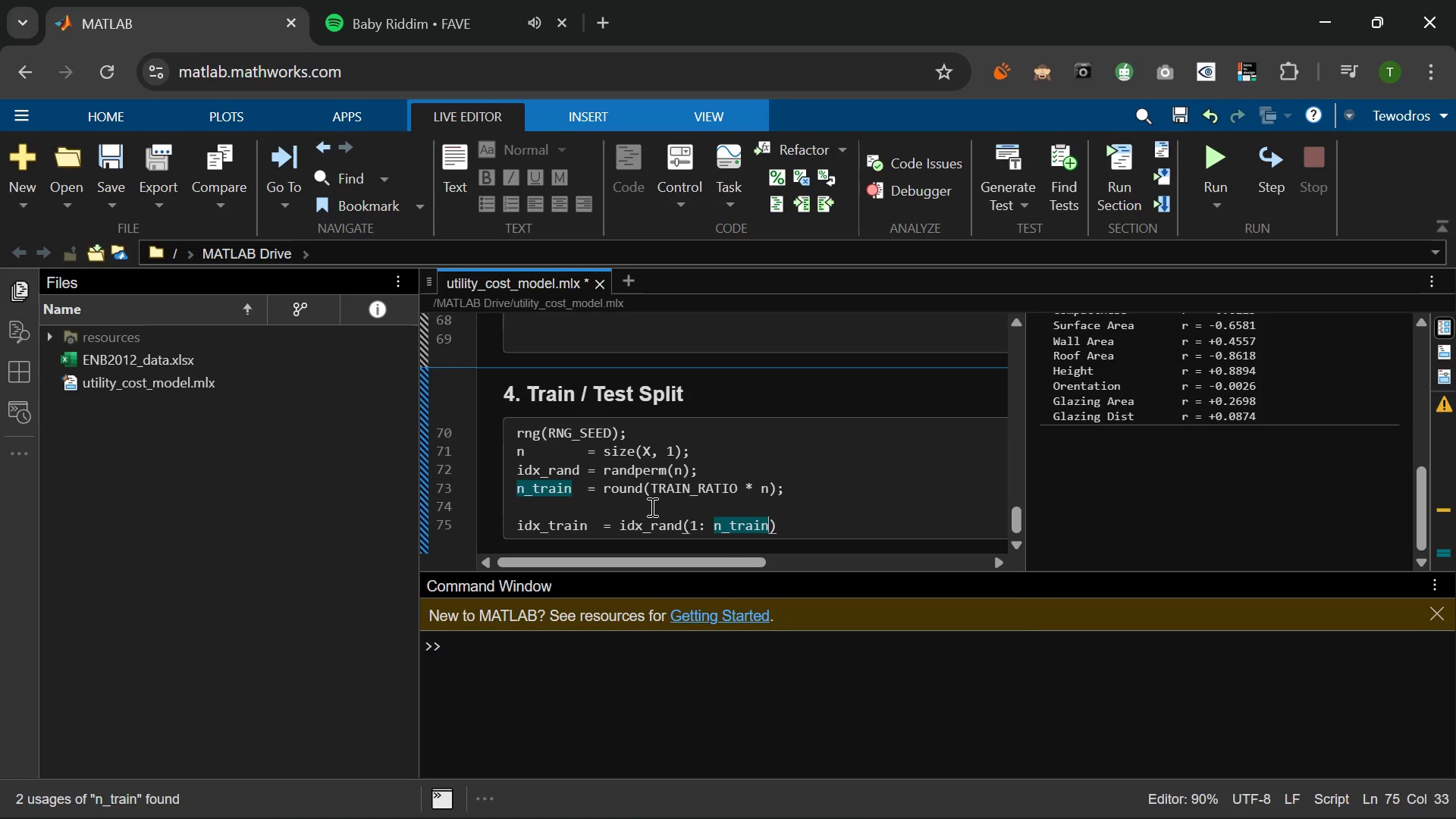 
key(ArrowRight)
 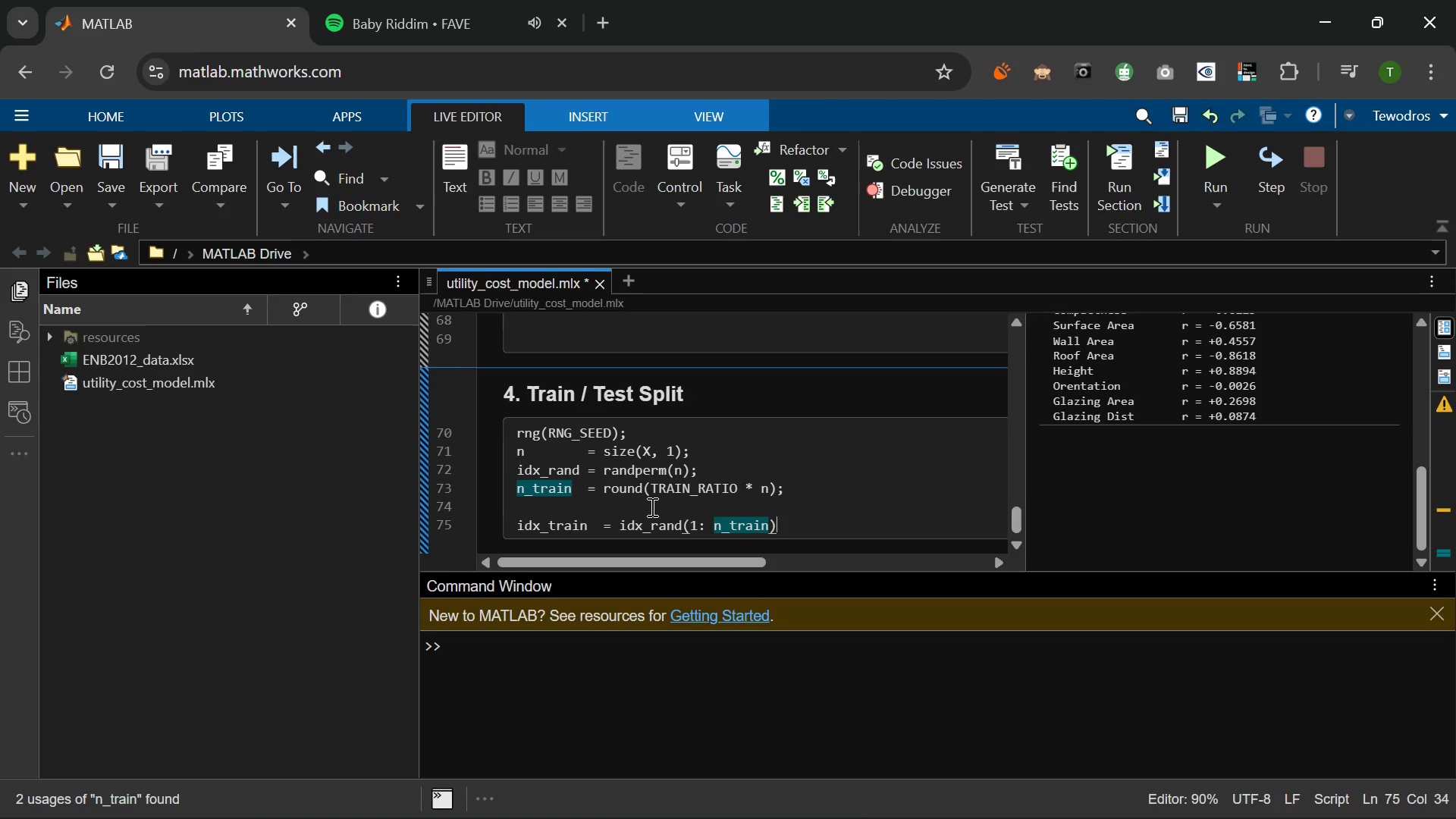 
key(Semicolon)
 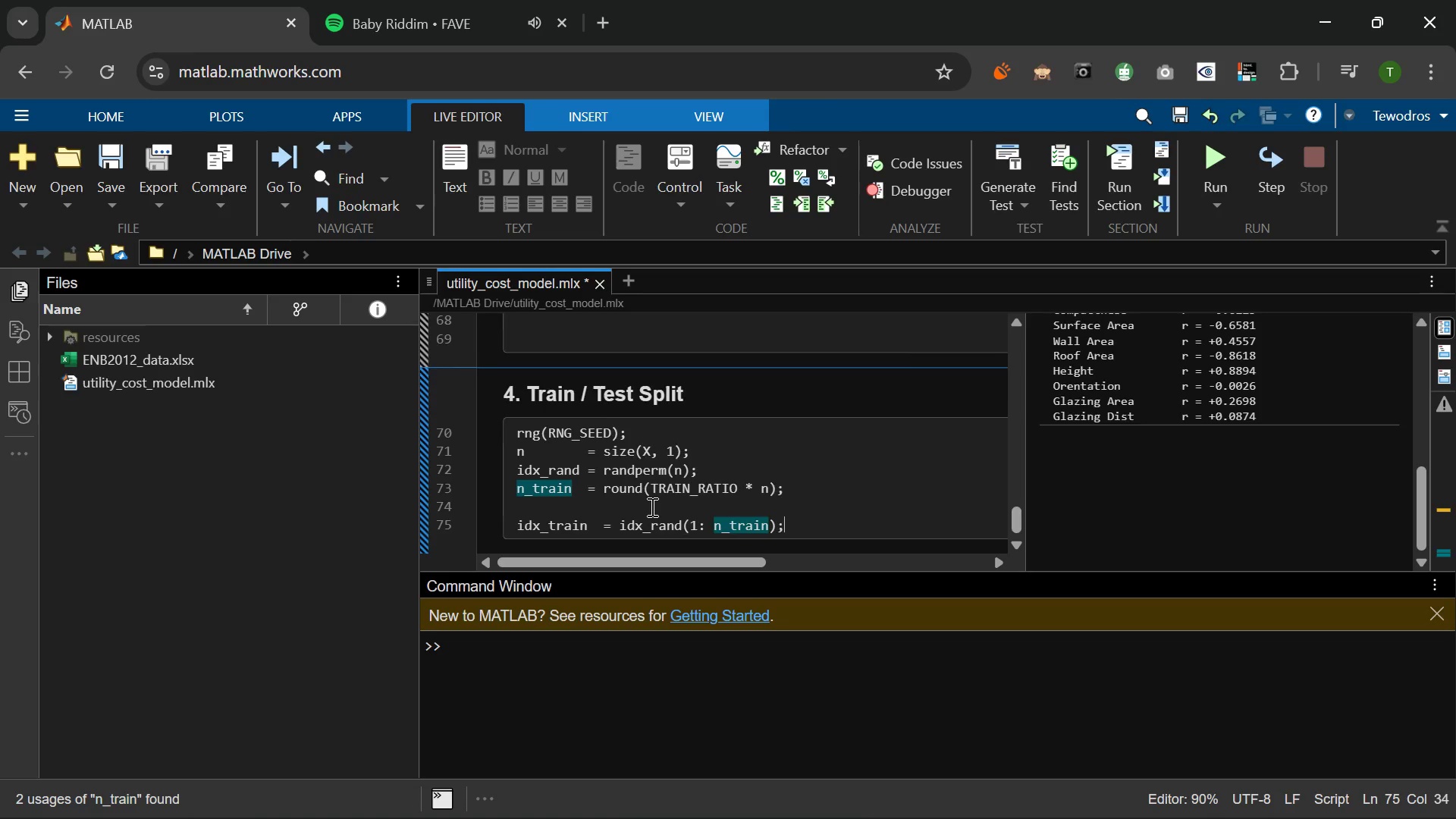 
key(Enter)
 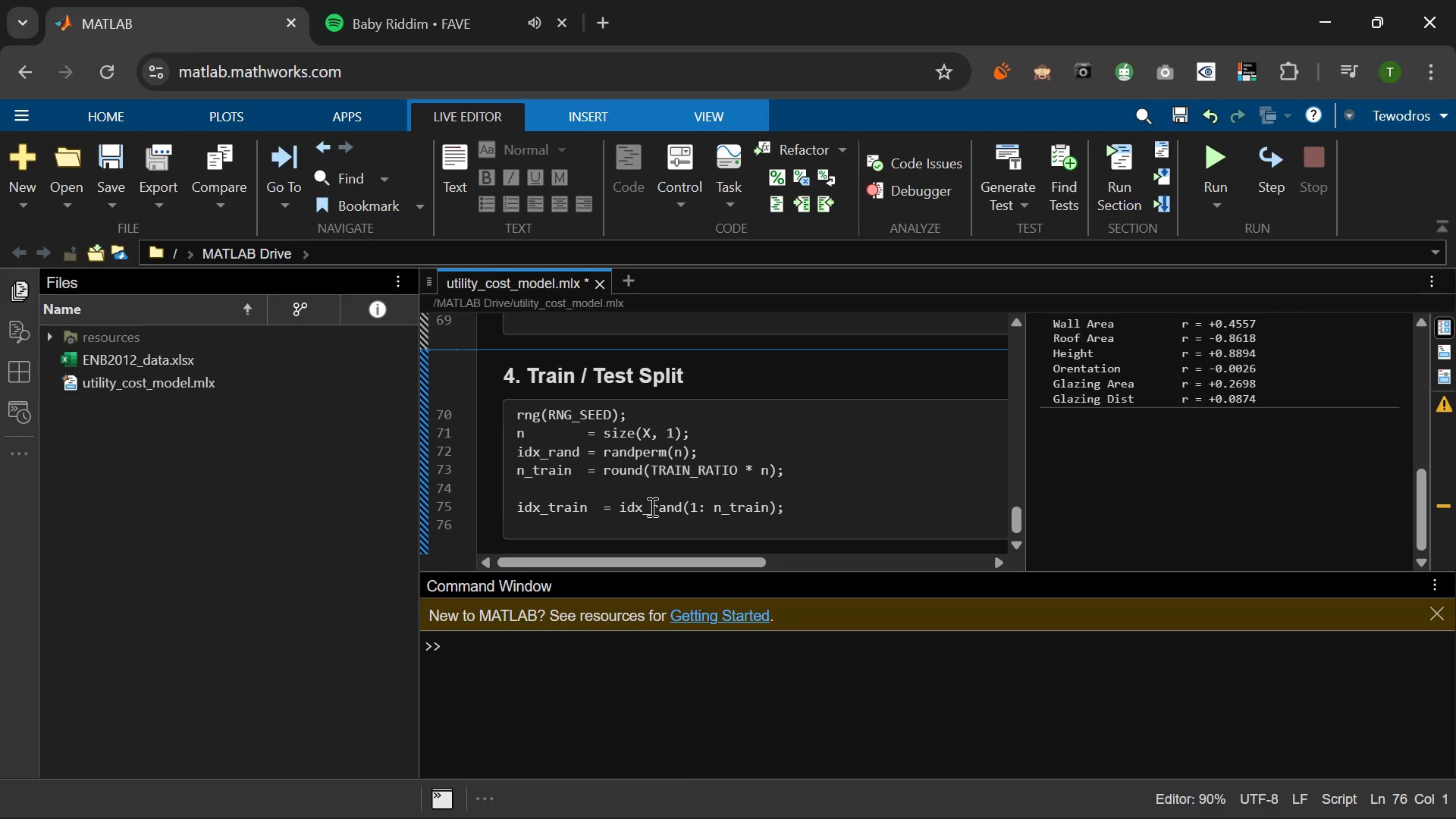 
type(idx_test   = idx+)
key(Backspace)
type(_rand(n+)
key(Backspace)
type(_train+)
 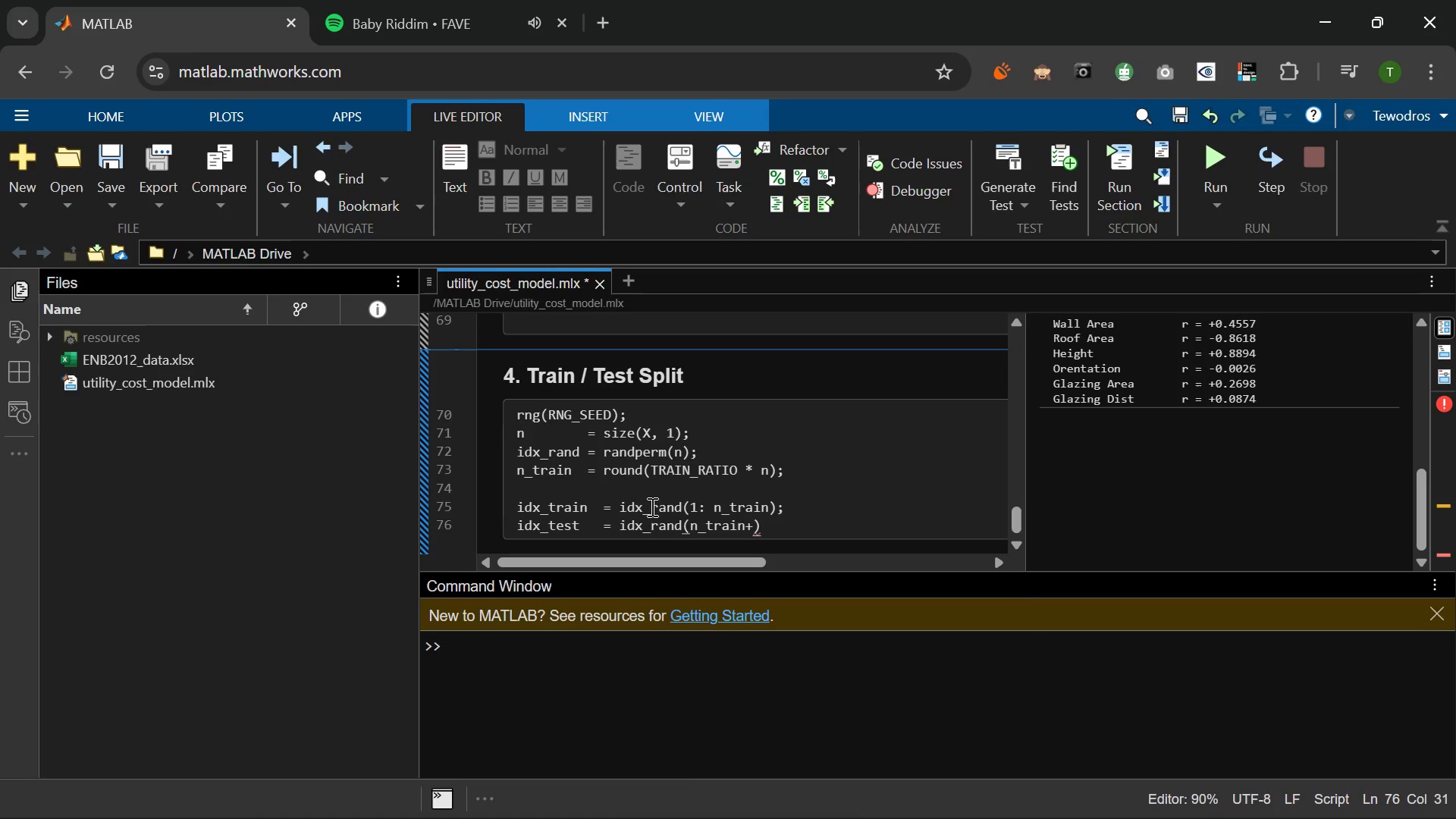 
type(1:end)
 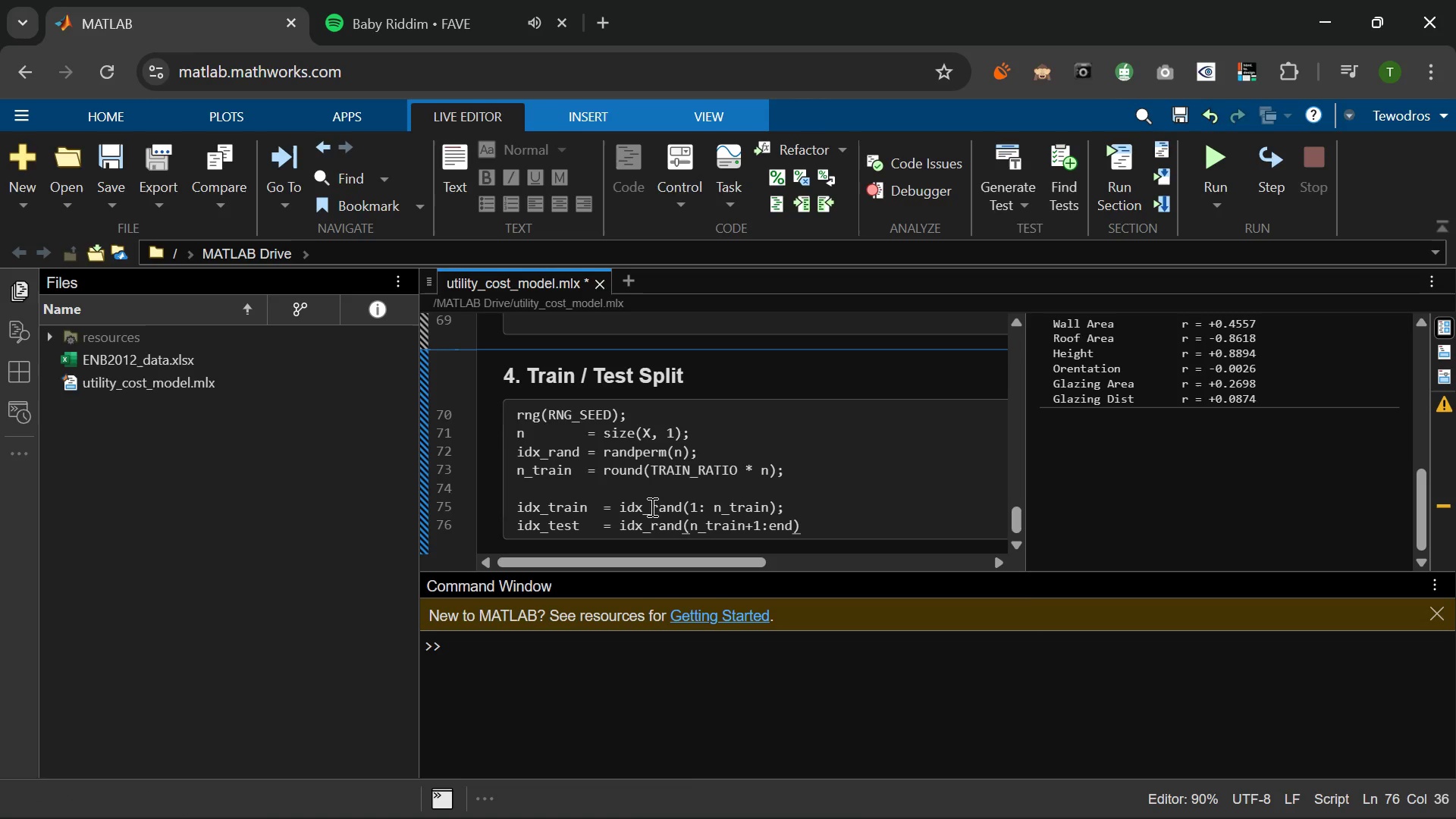 
wait(9.44)
 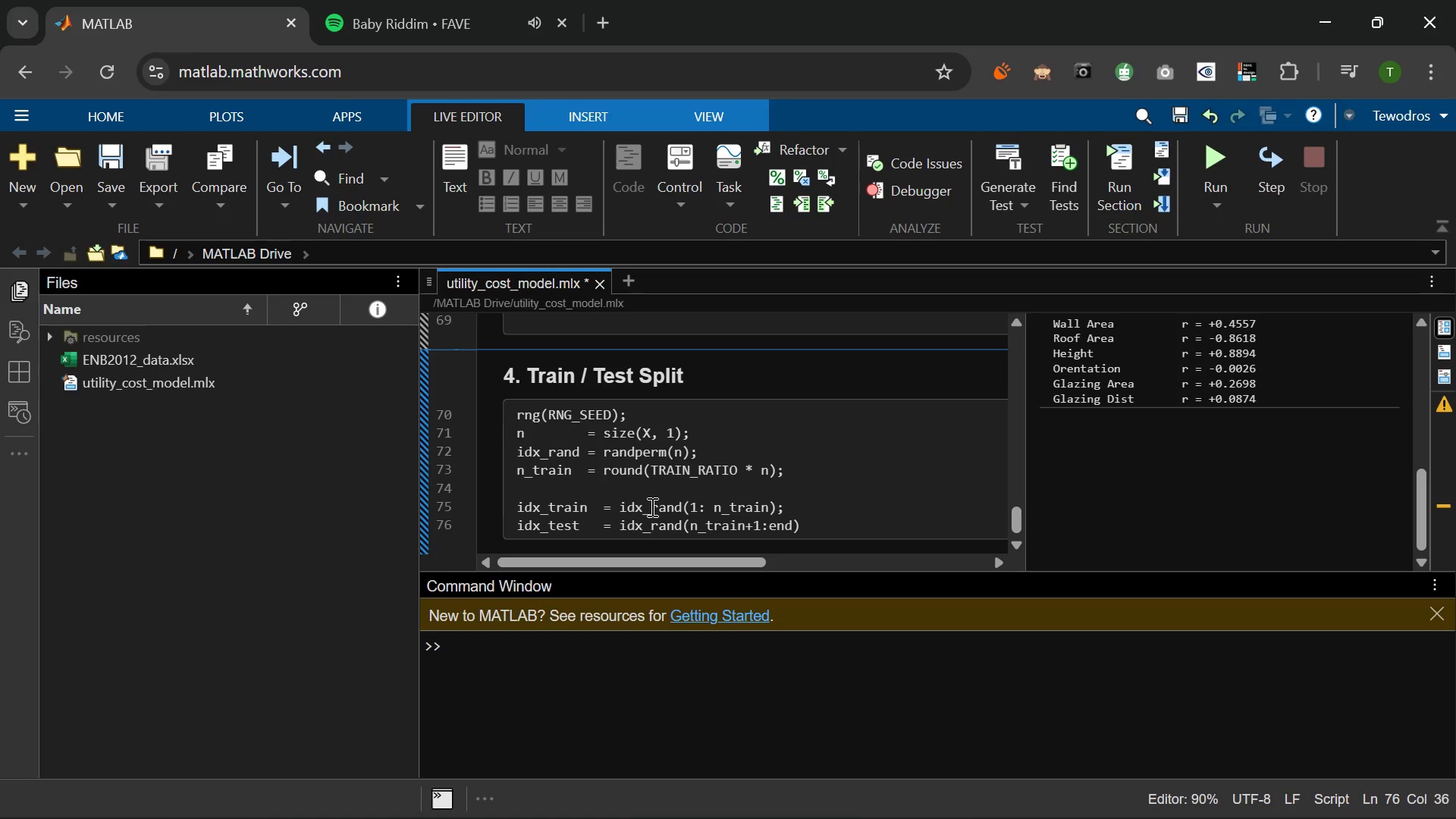 
key(ArrowRight)
 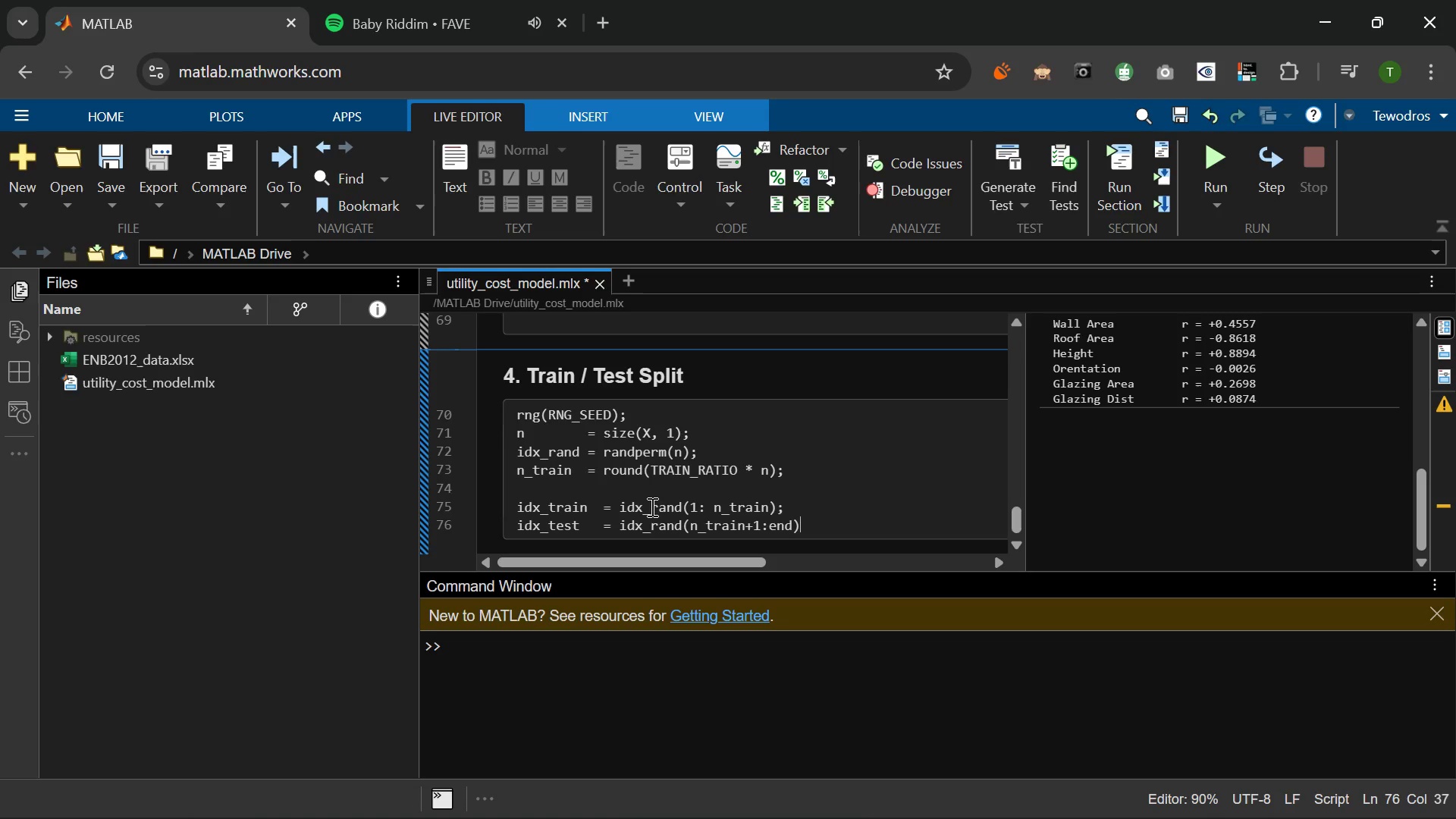 
key(Semicolon)
 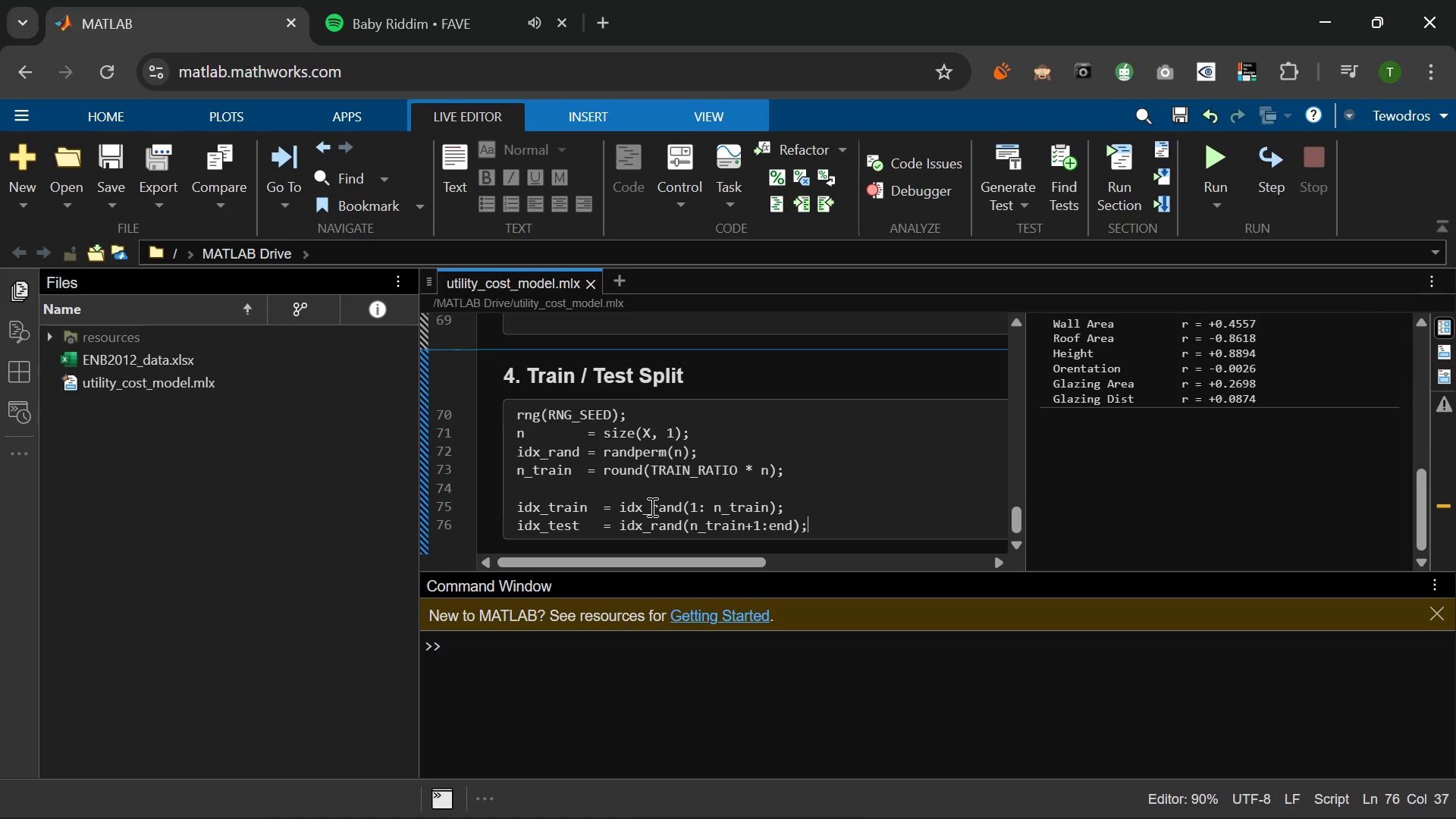 
key(Enter)
 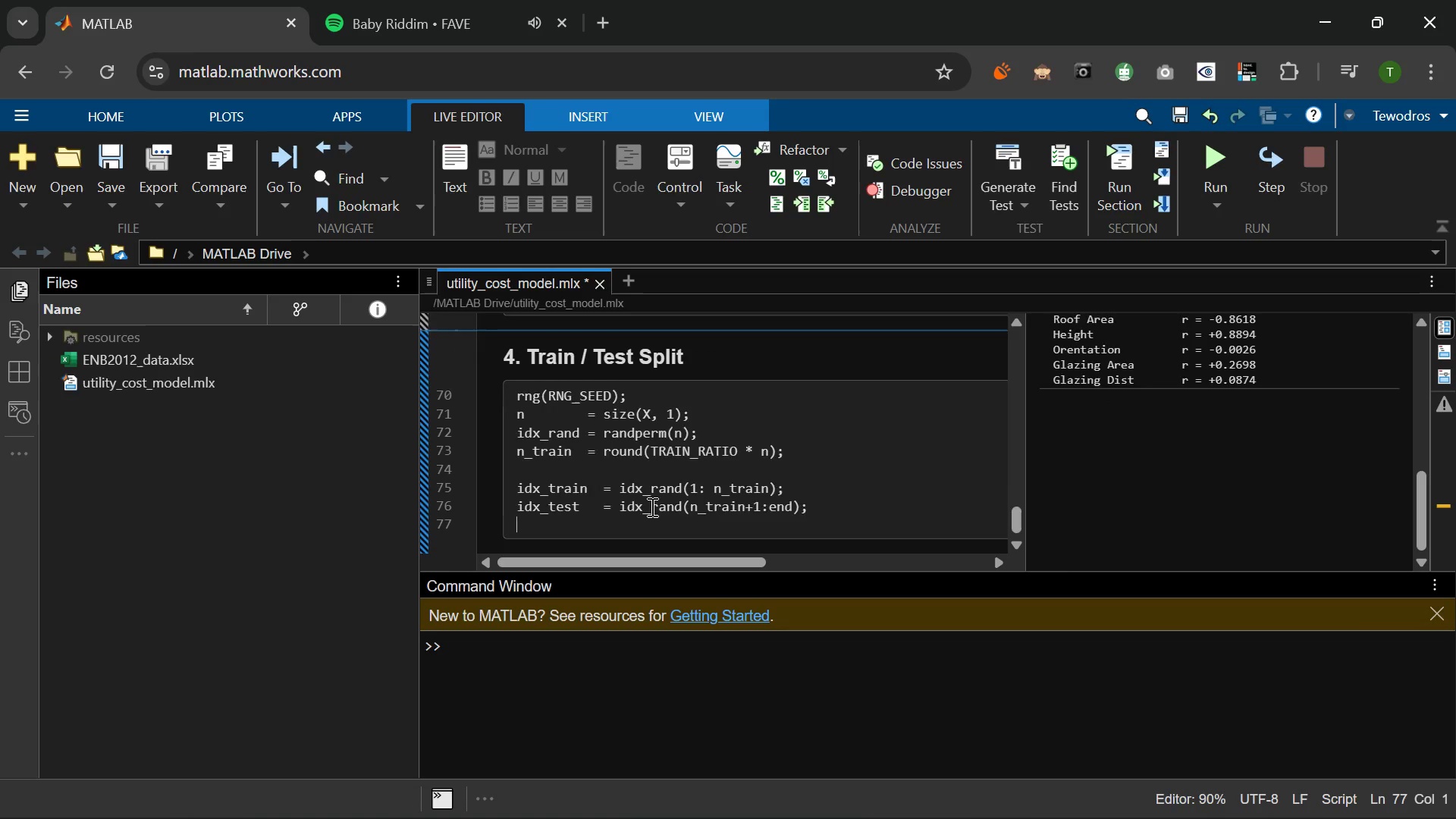 
key(Enter)
 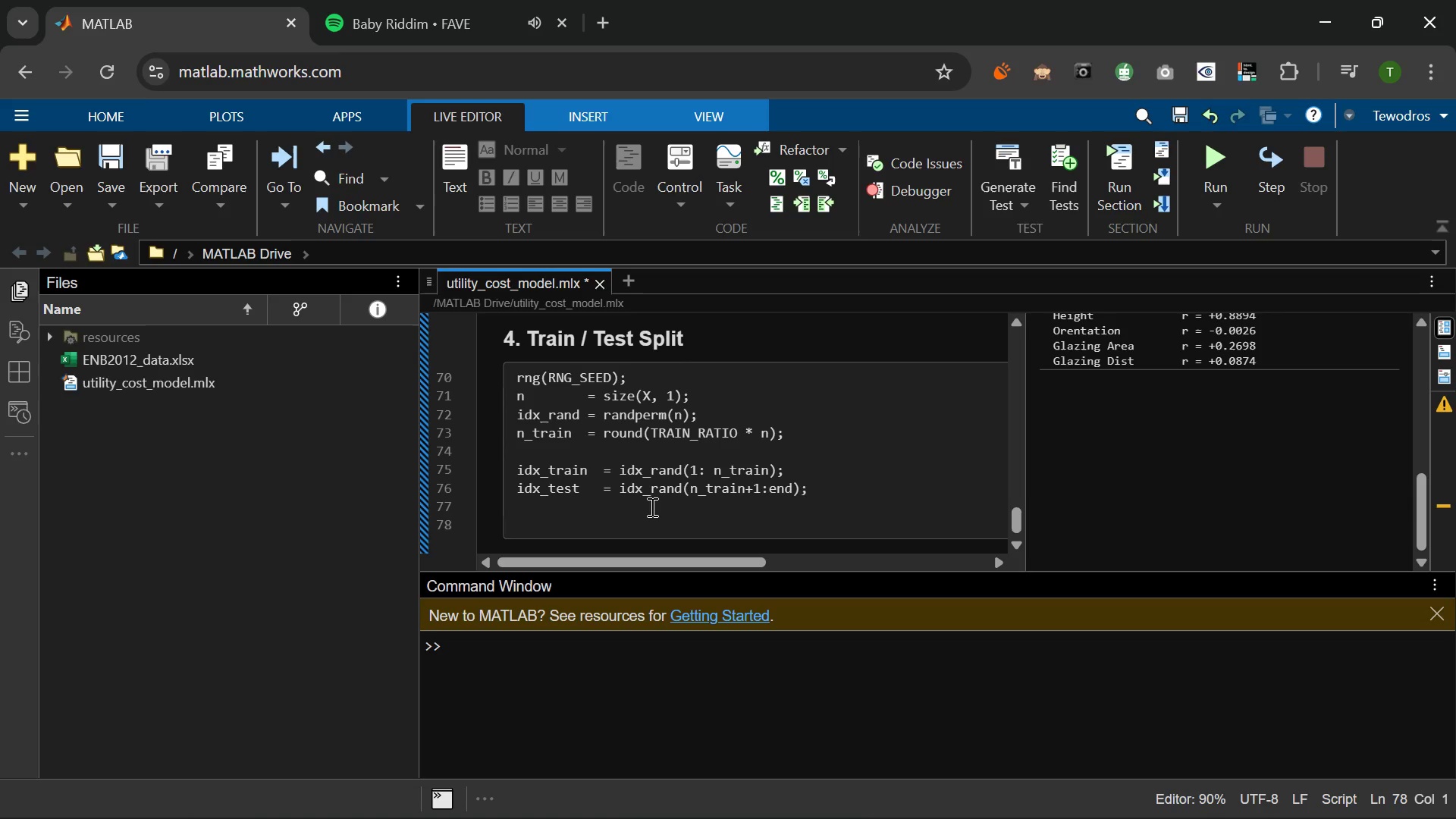 
type(X_train  k)
key(Backspace)
type(= X(idx_ta)
key(Backspace)
type(rain, :)
 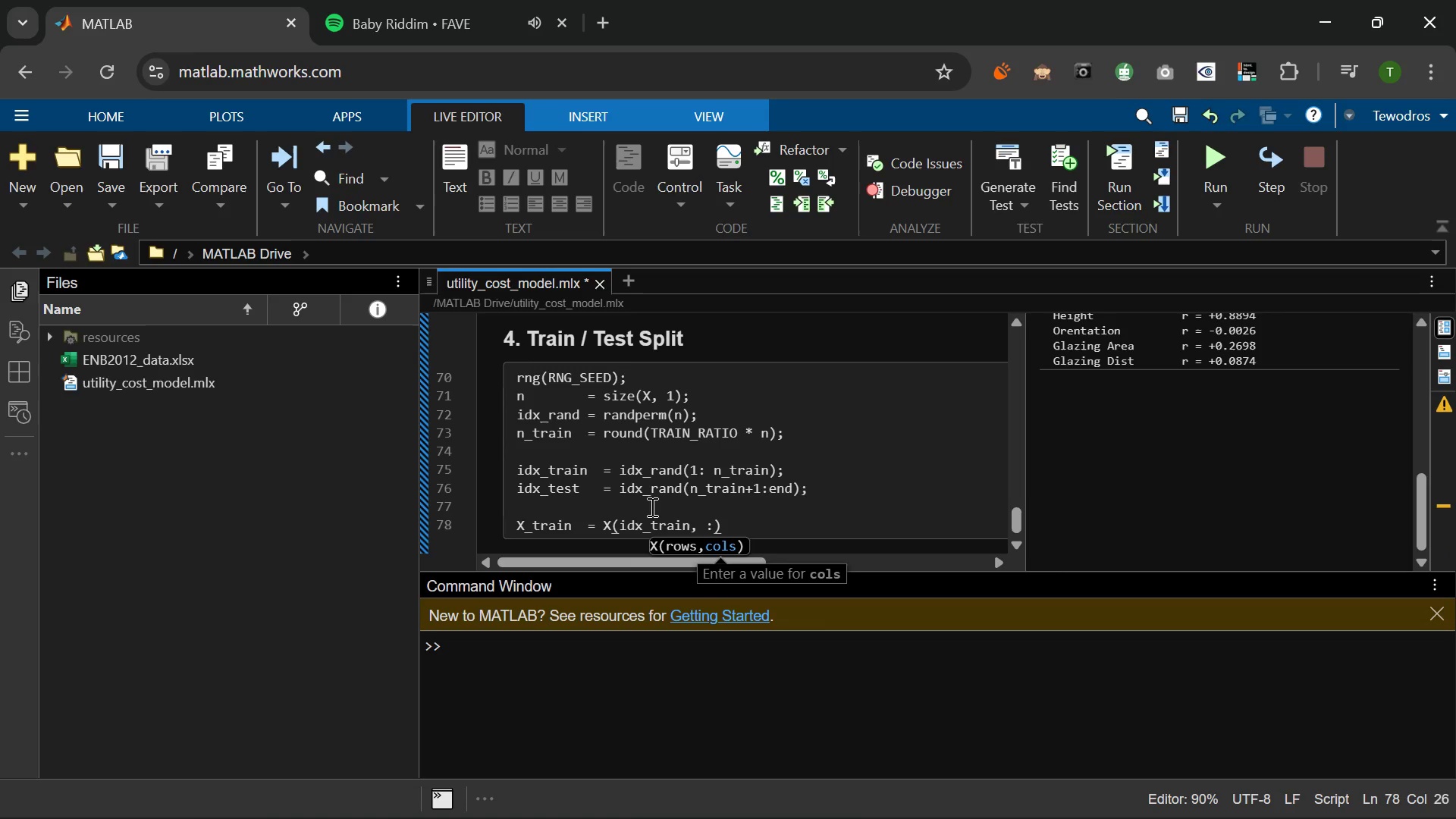 
key(ArrowRight)
 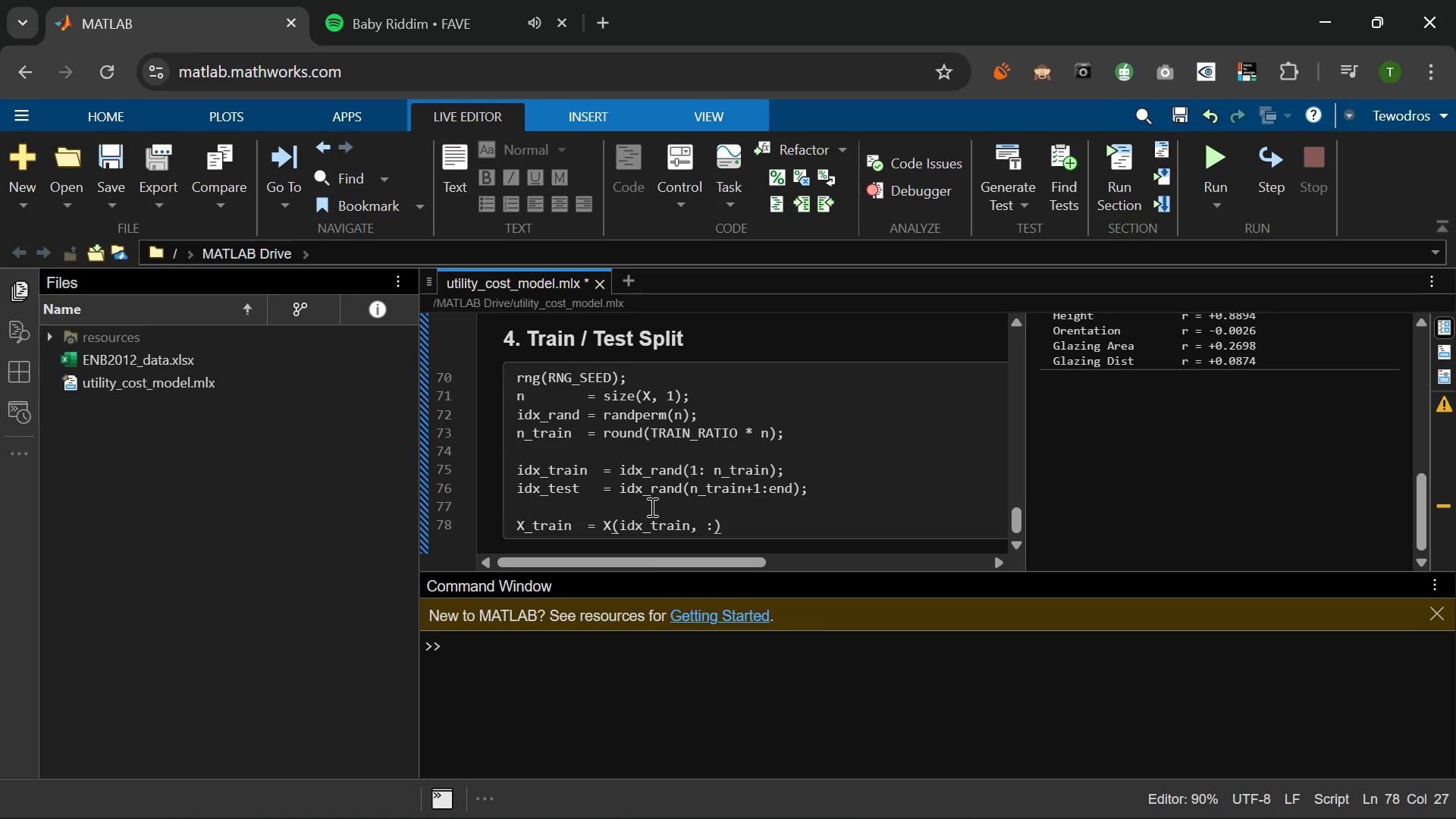 
key(Semicolon)
 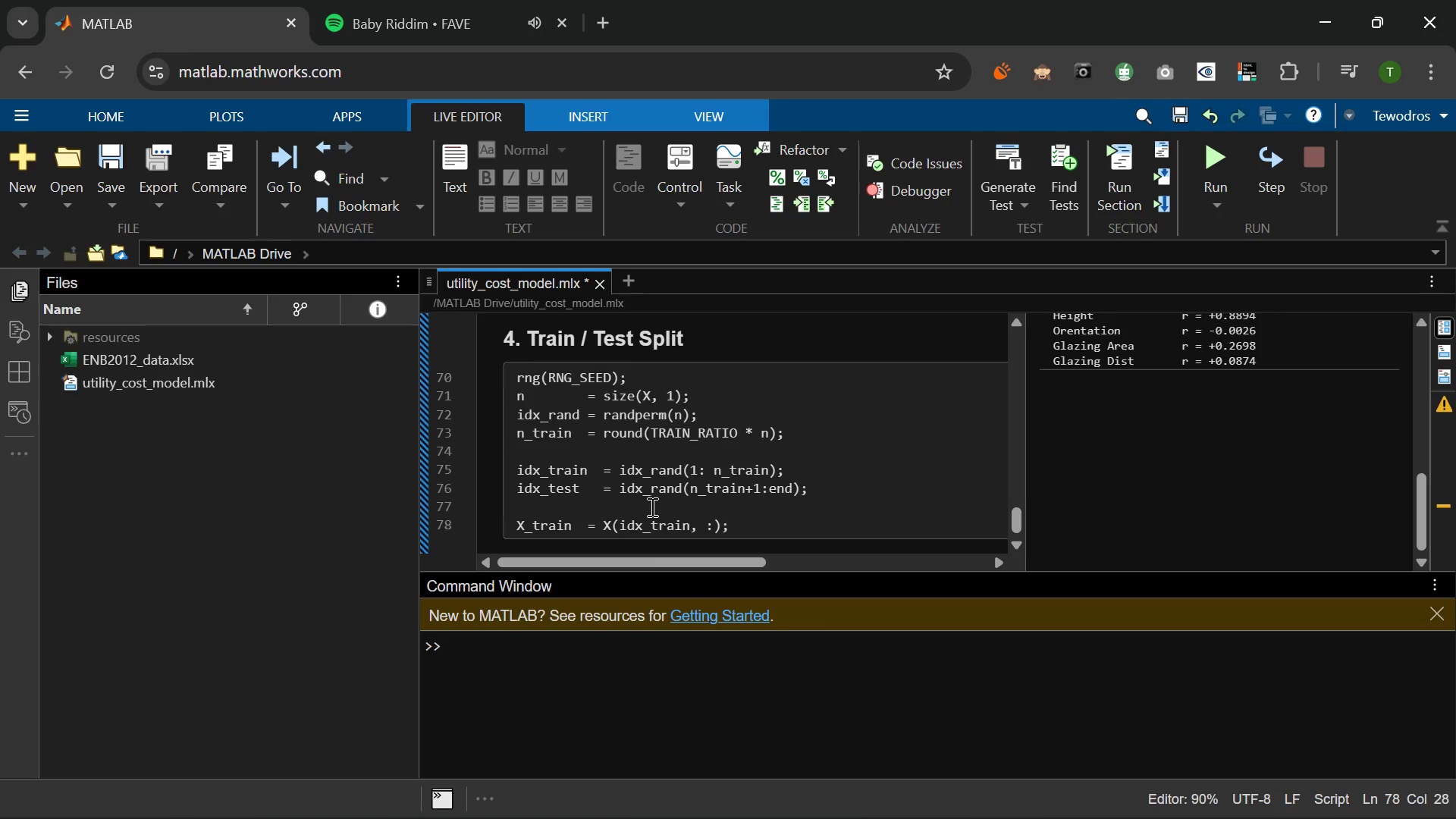 
key(Space)
 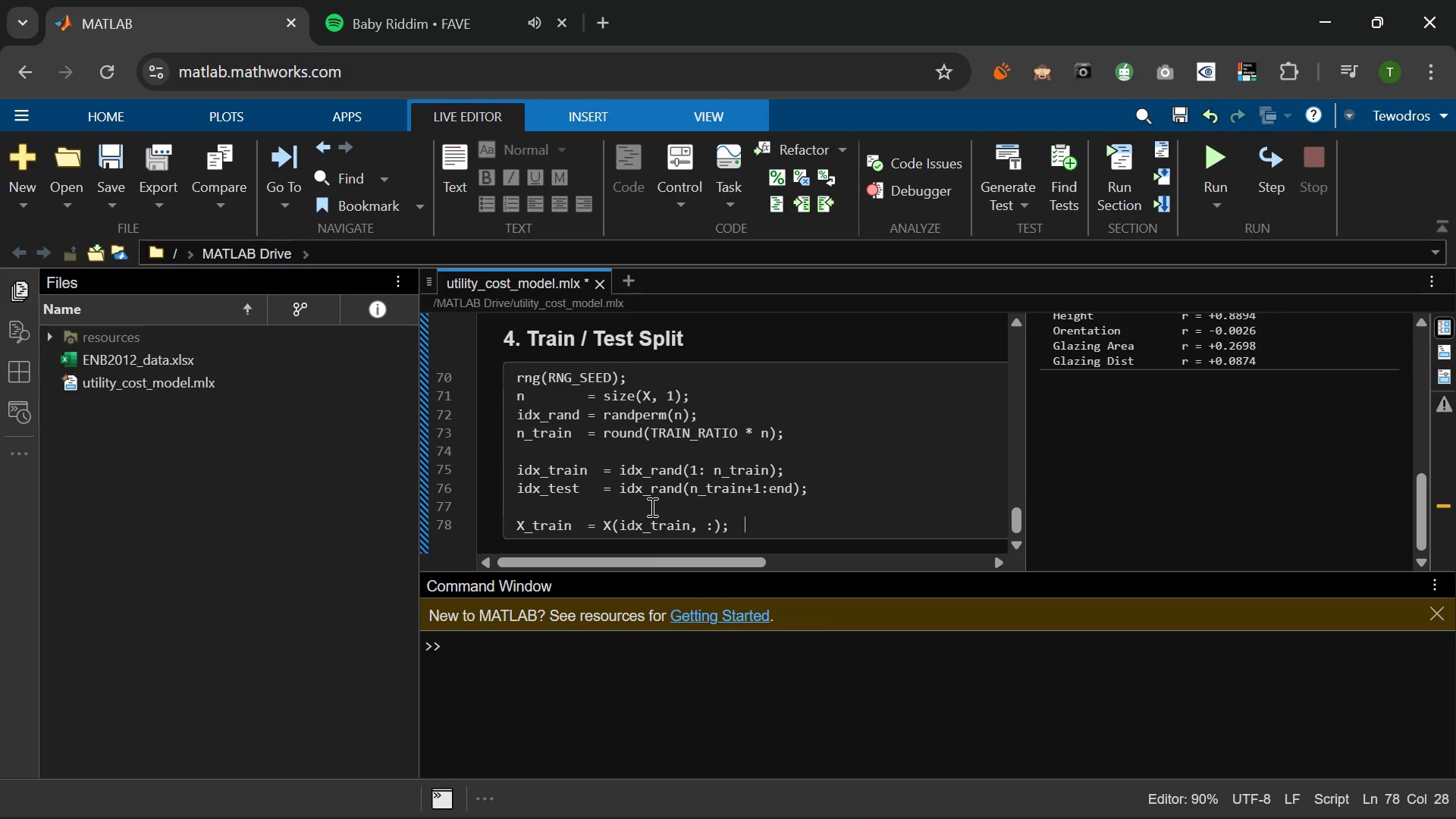 
key(Space)
 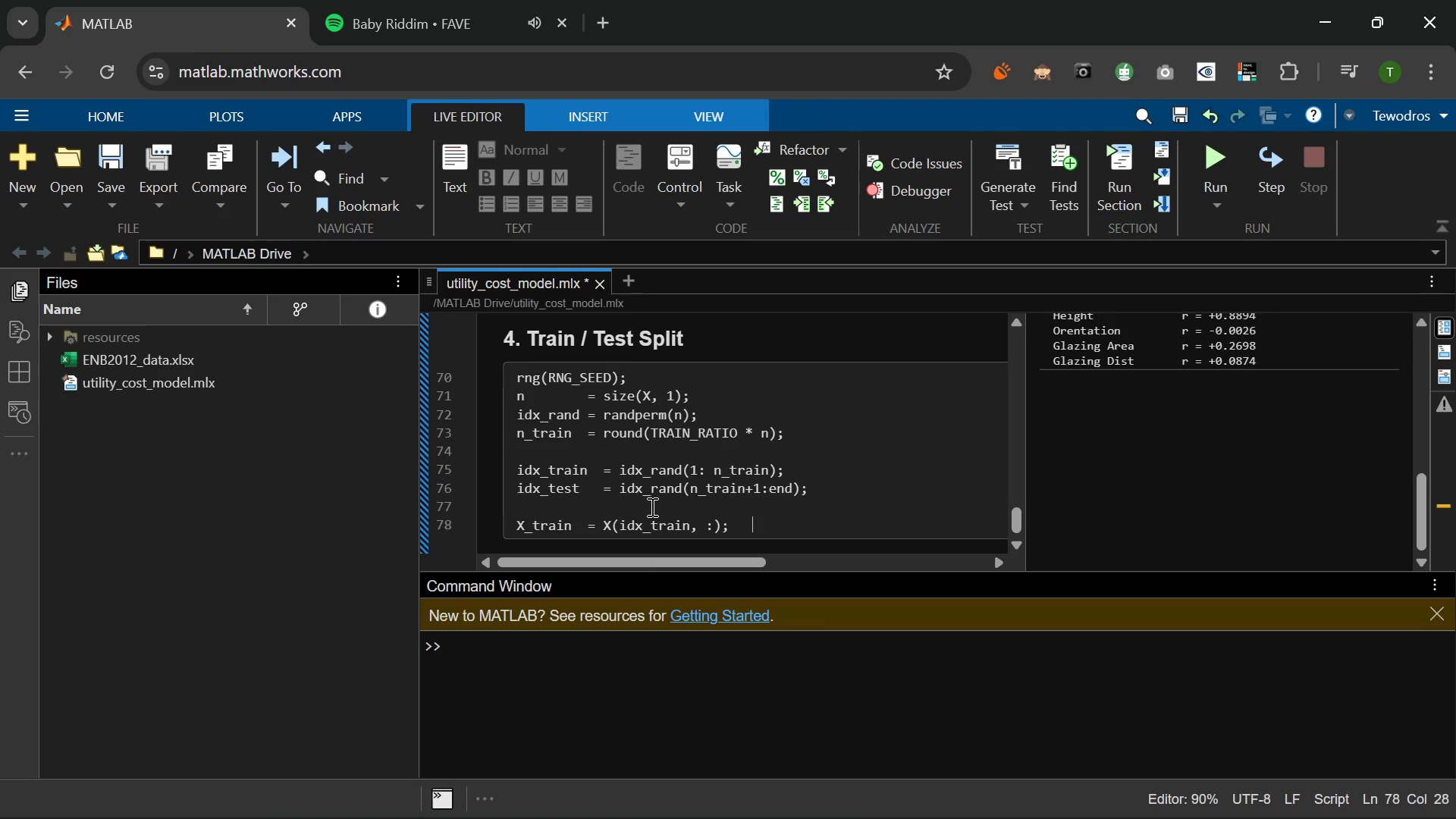 
key(Space)
 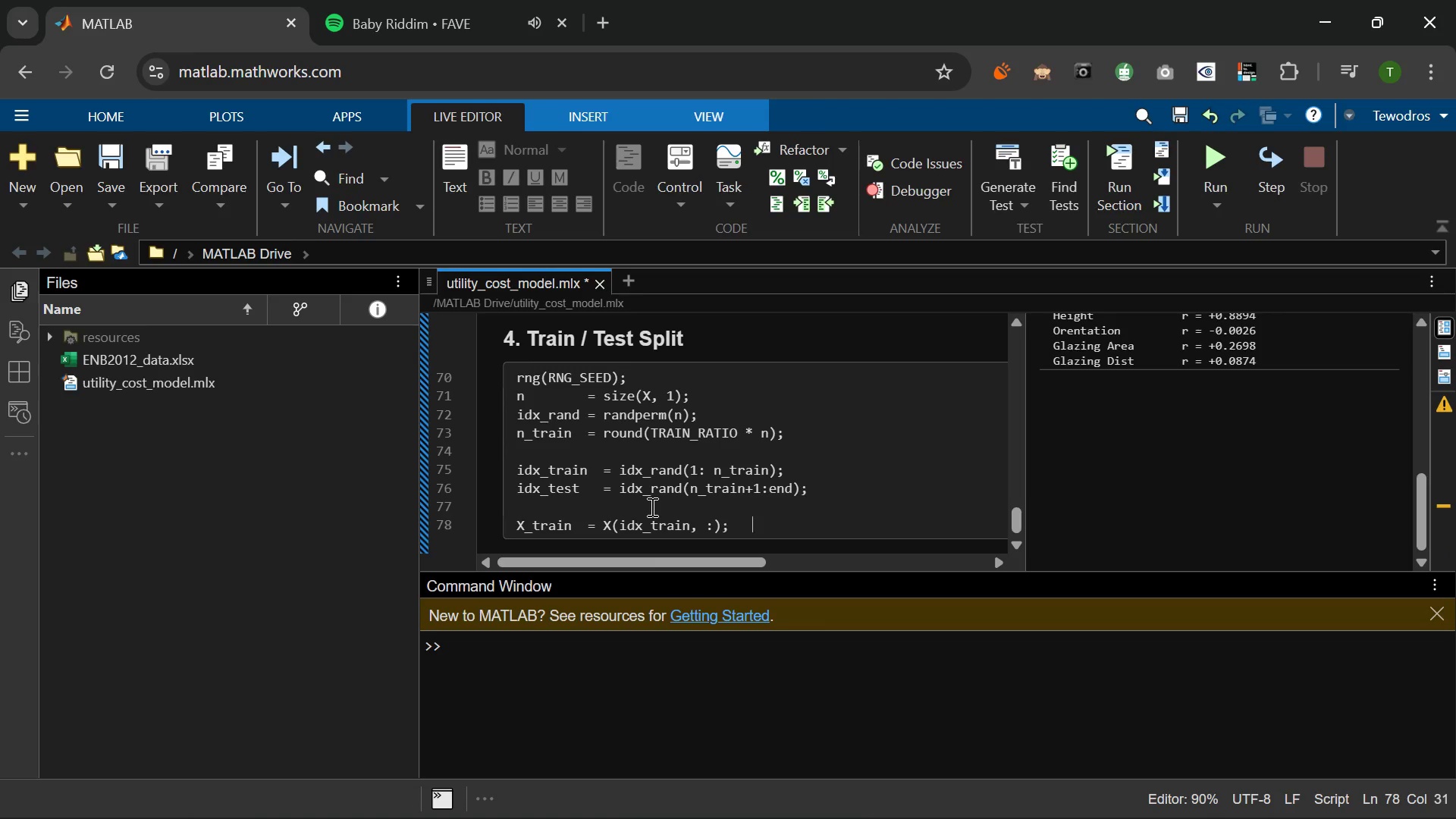 
key(Shift+Y)
 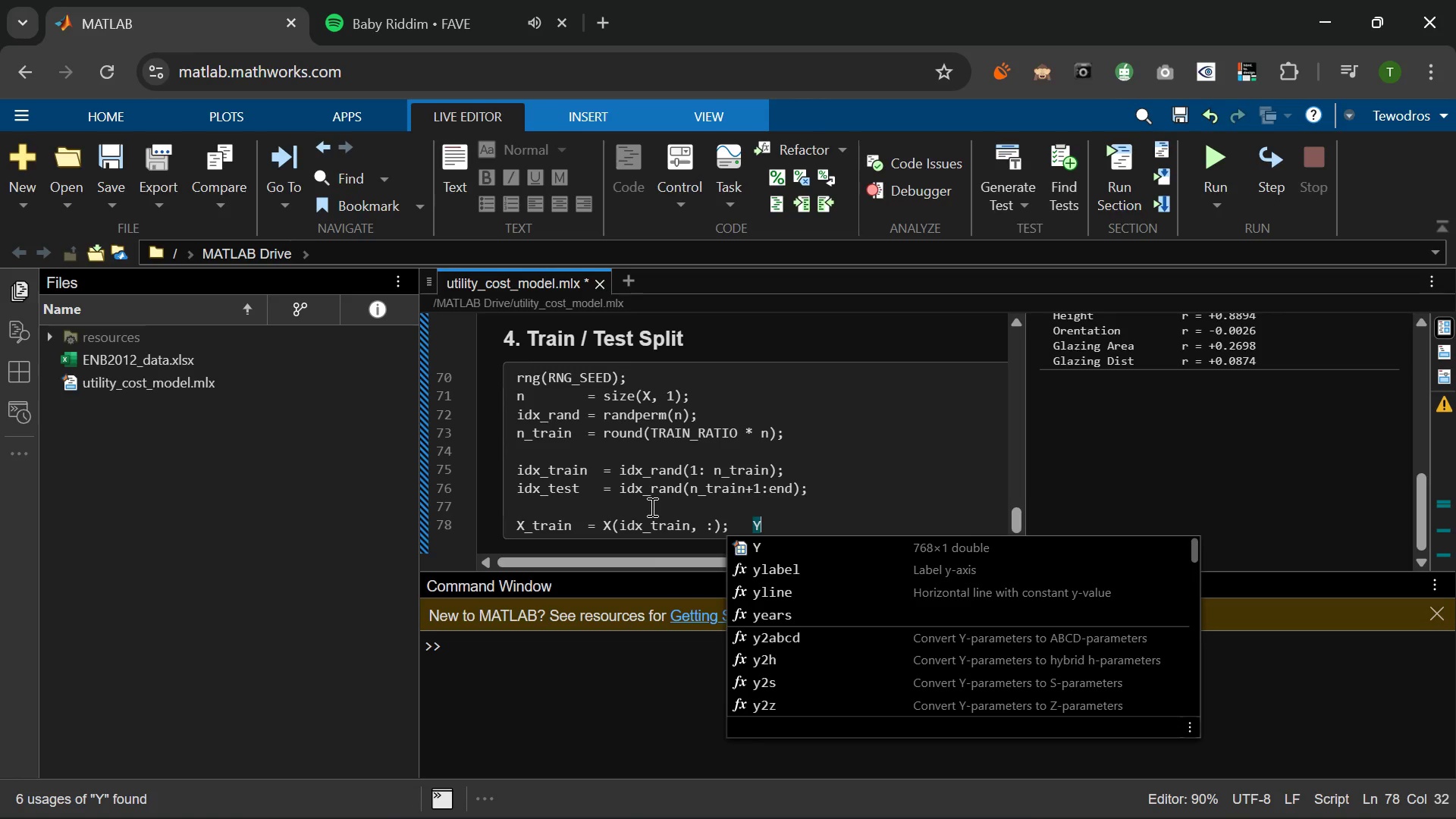 
key(Shift+Minus)
 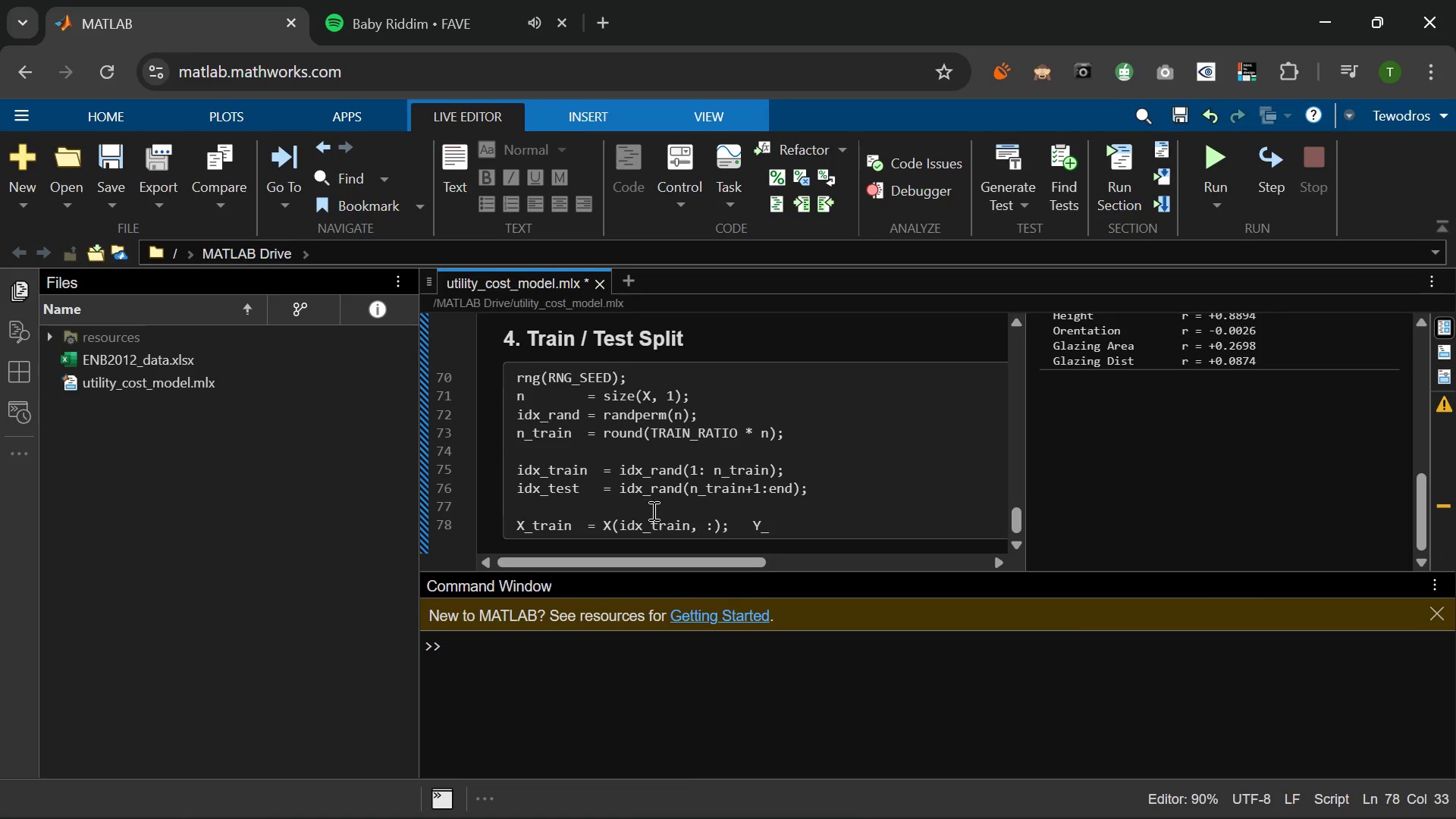 
type(train  +)
key(Backspace)
type(= Y(idx_train)
 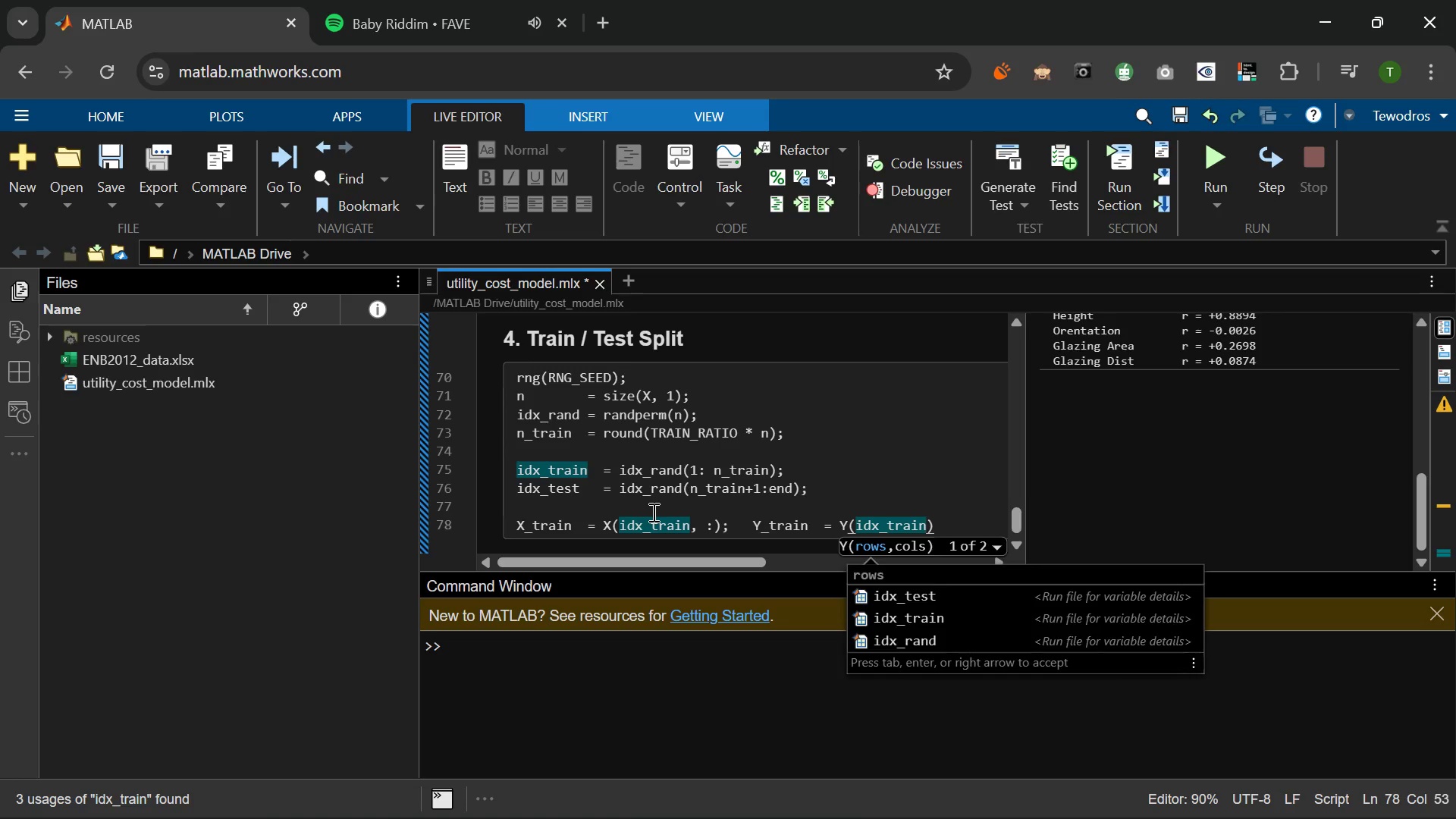 
key(ArrowRight)
 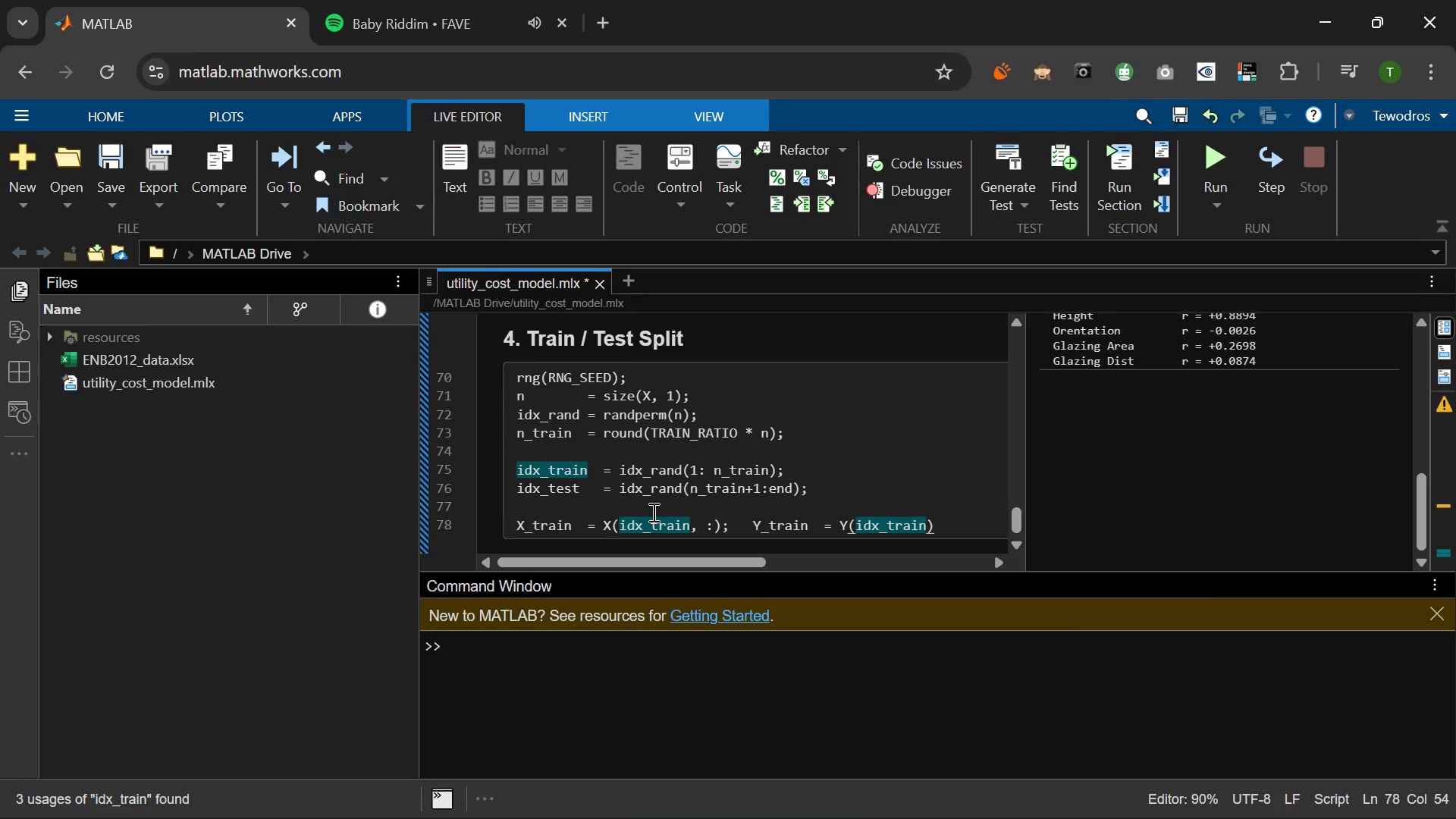 
key(Semicolon)
 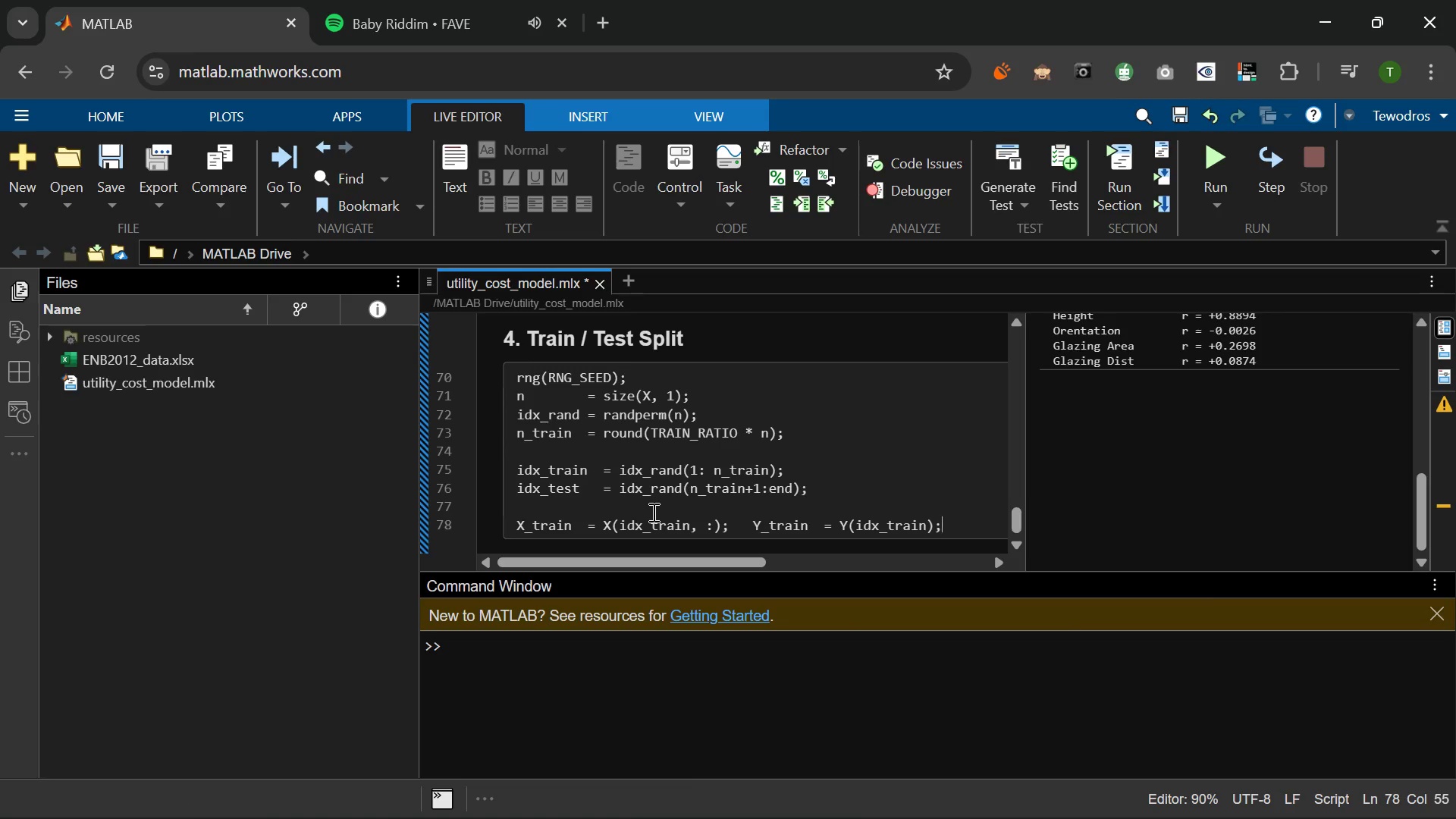 
key(Enter)
 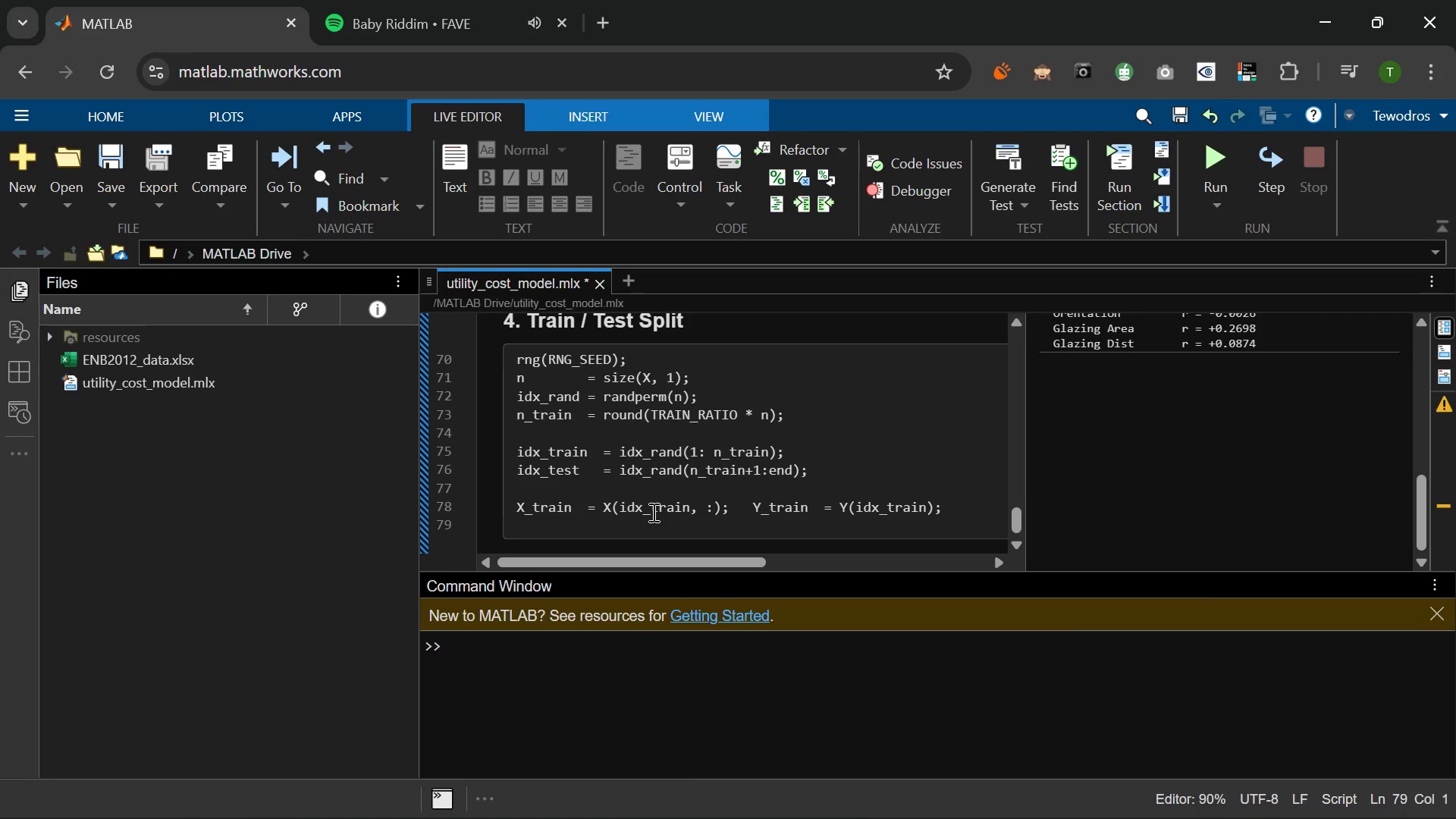 
type(X_test   + )
key(Backspace)
type(=)
key(Backspace)
key(Backspace)
type(= X))
key(Backspace)
type((idx_teset)
key(Backspace)
key(Backspace)
type(t)
 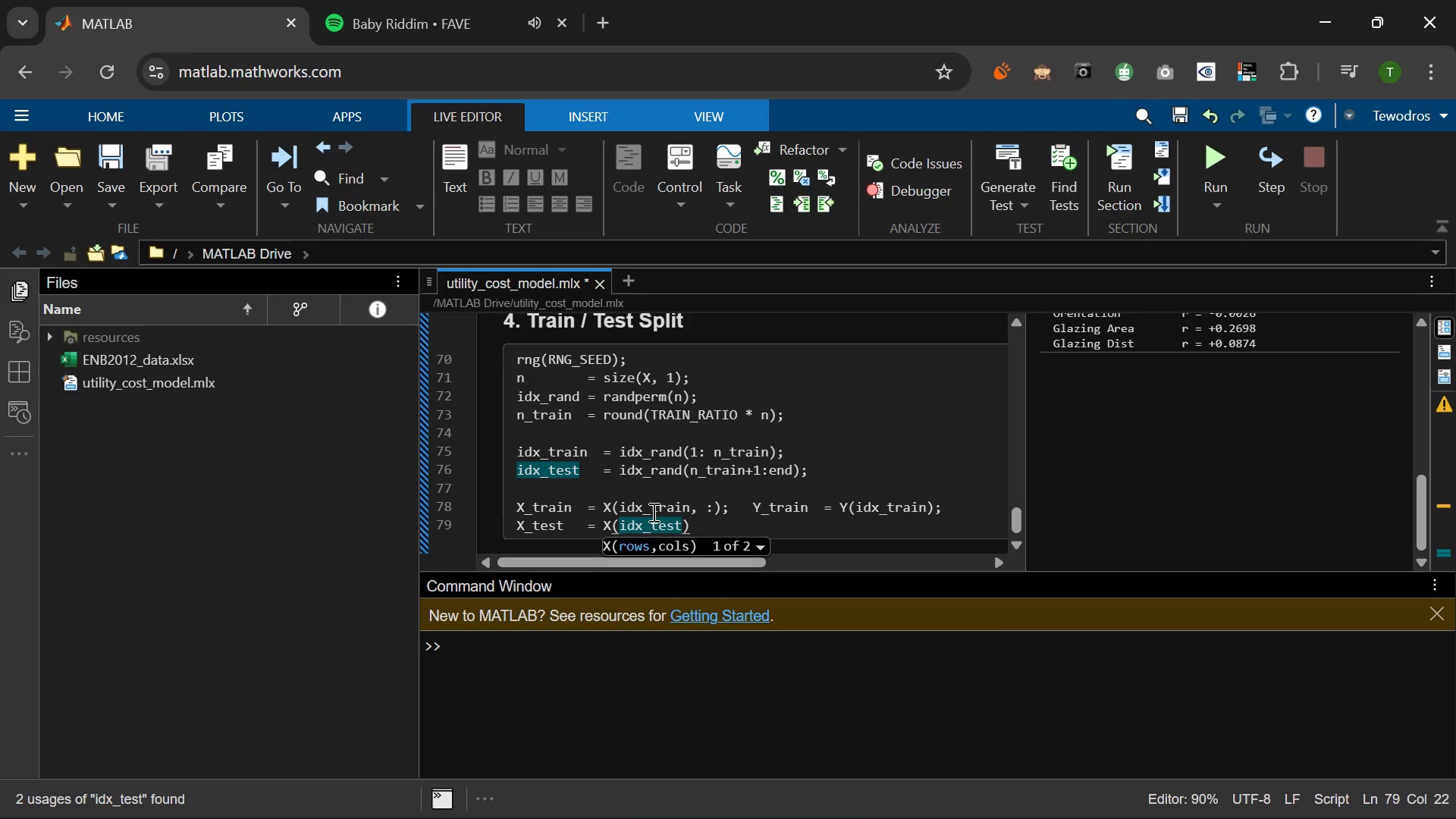 
key(ArrowRight)
 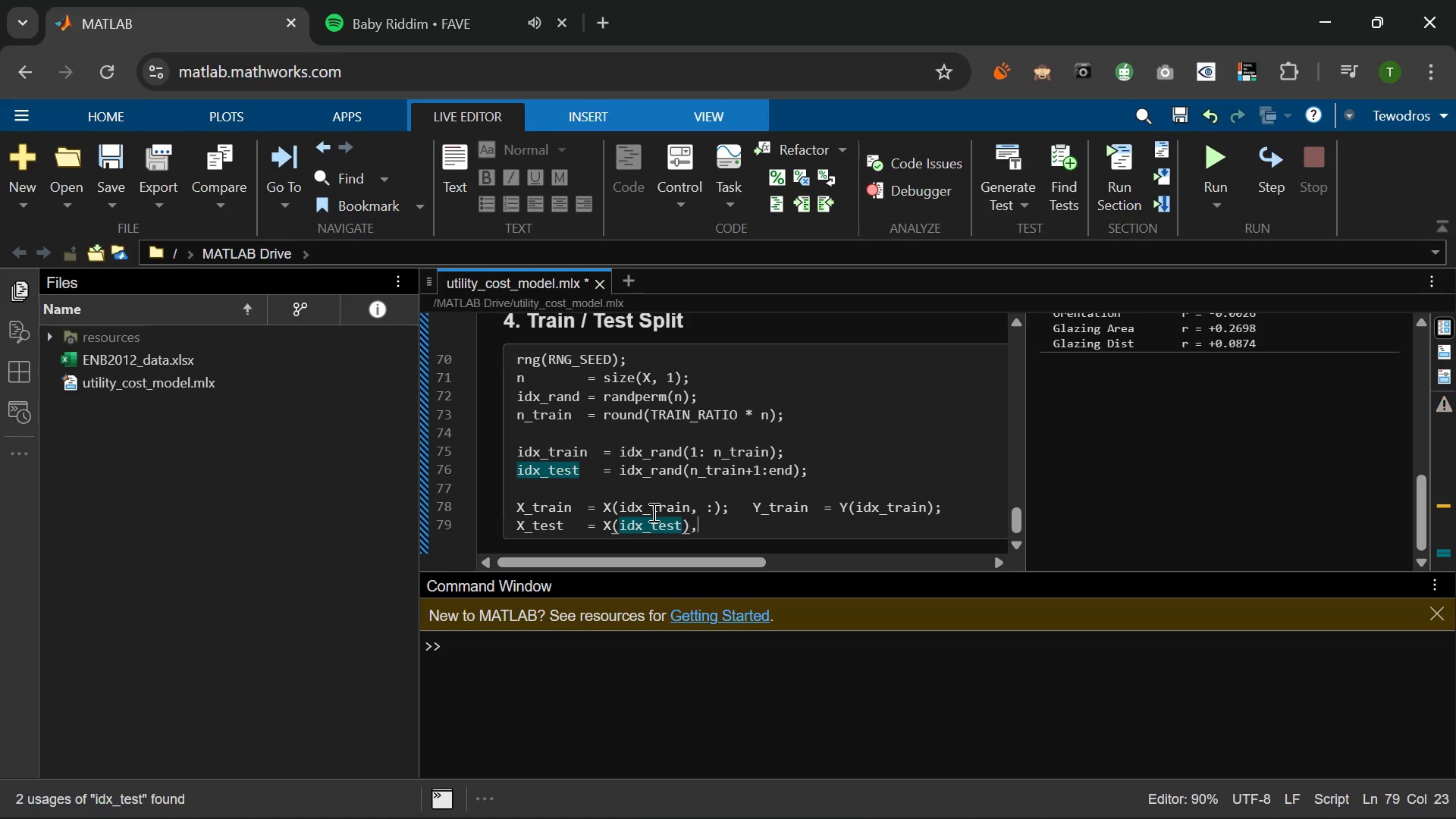 
key(Comma)
 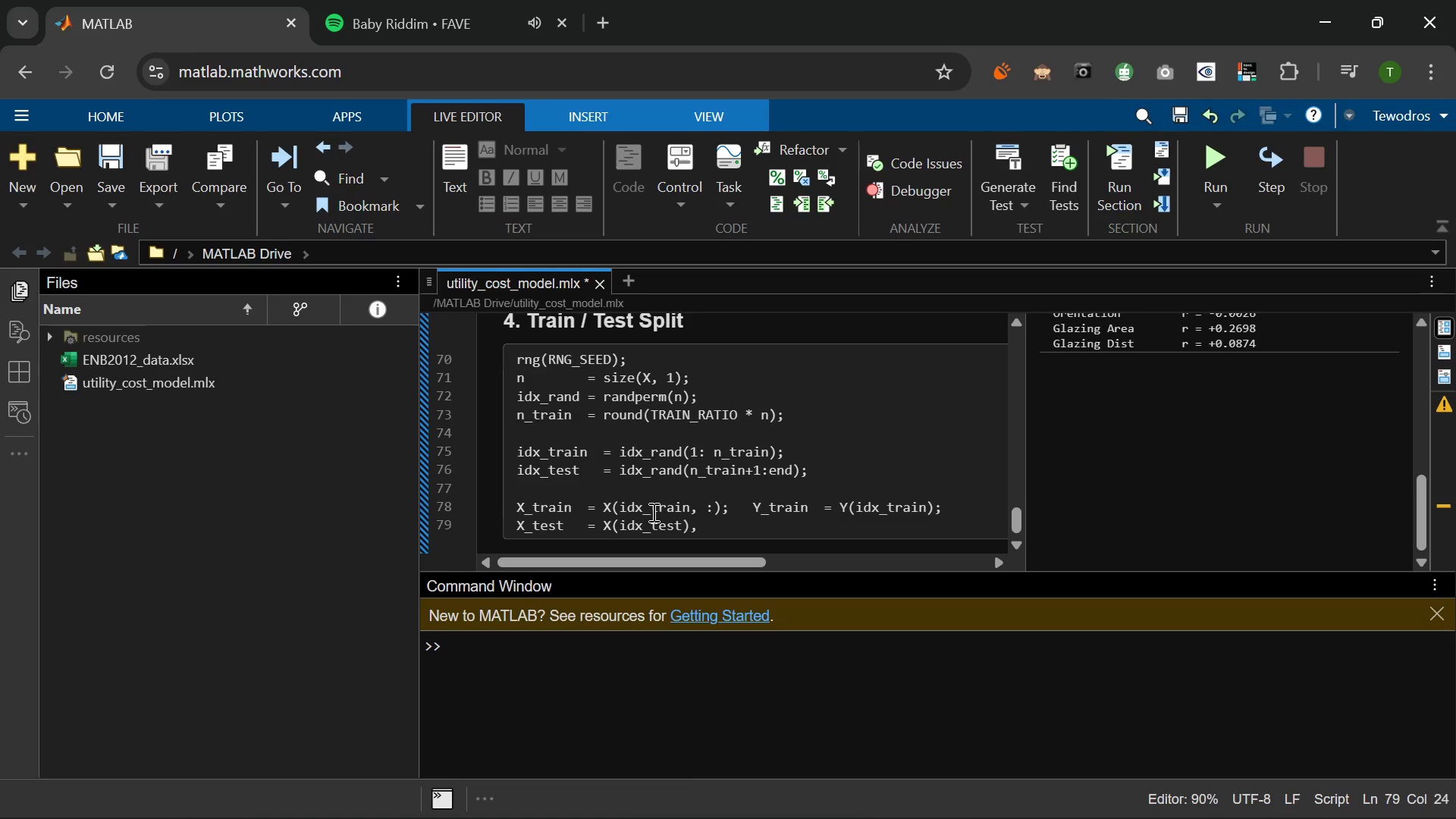 
key(Space)
 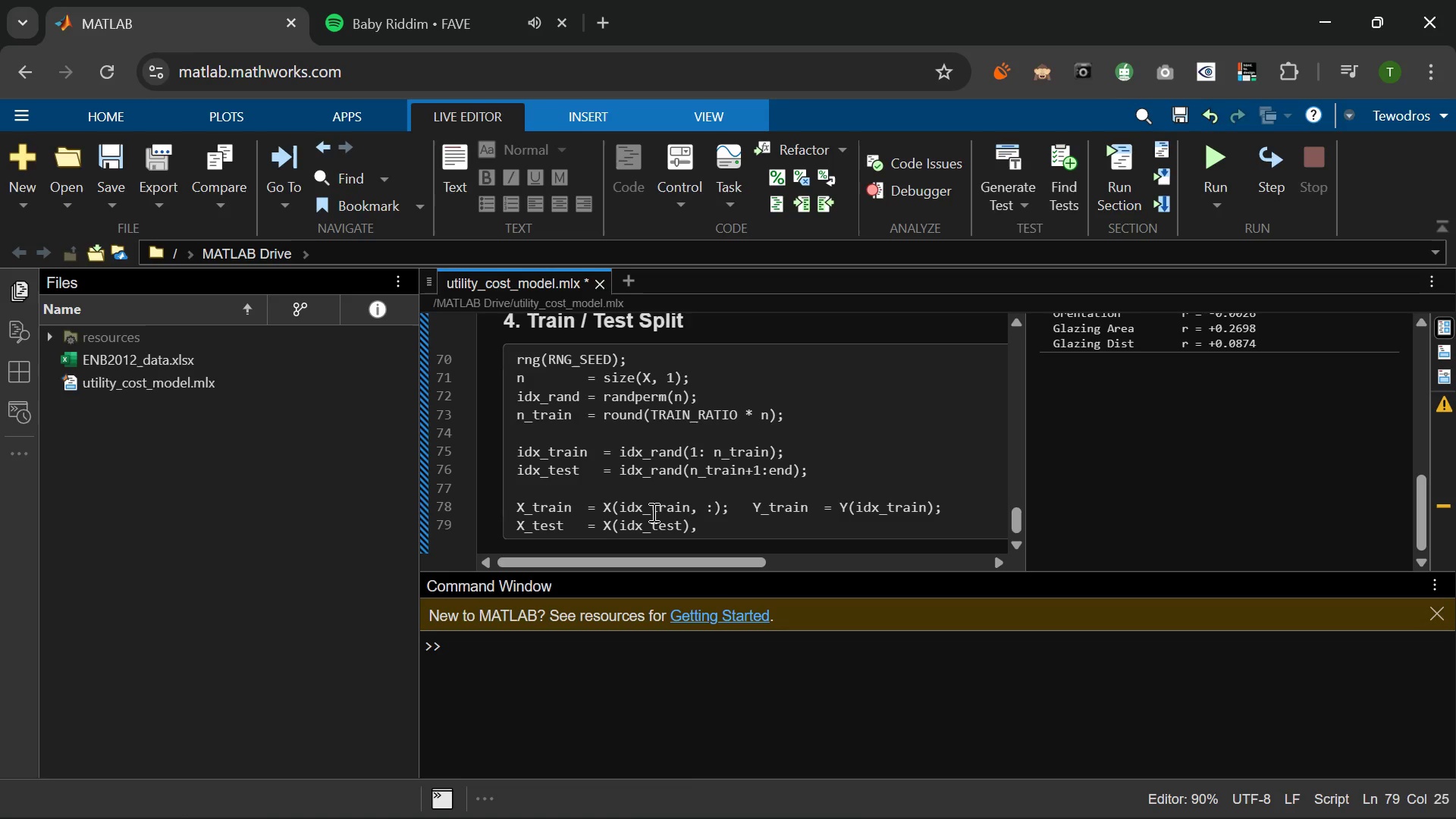 
key(Shift+Semicolon)
 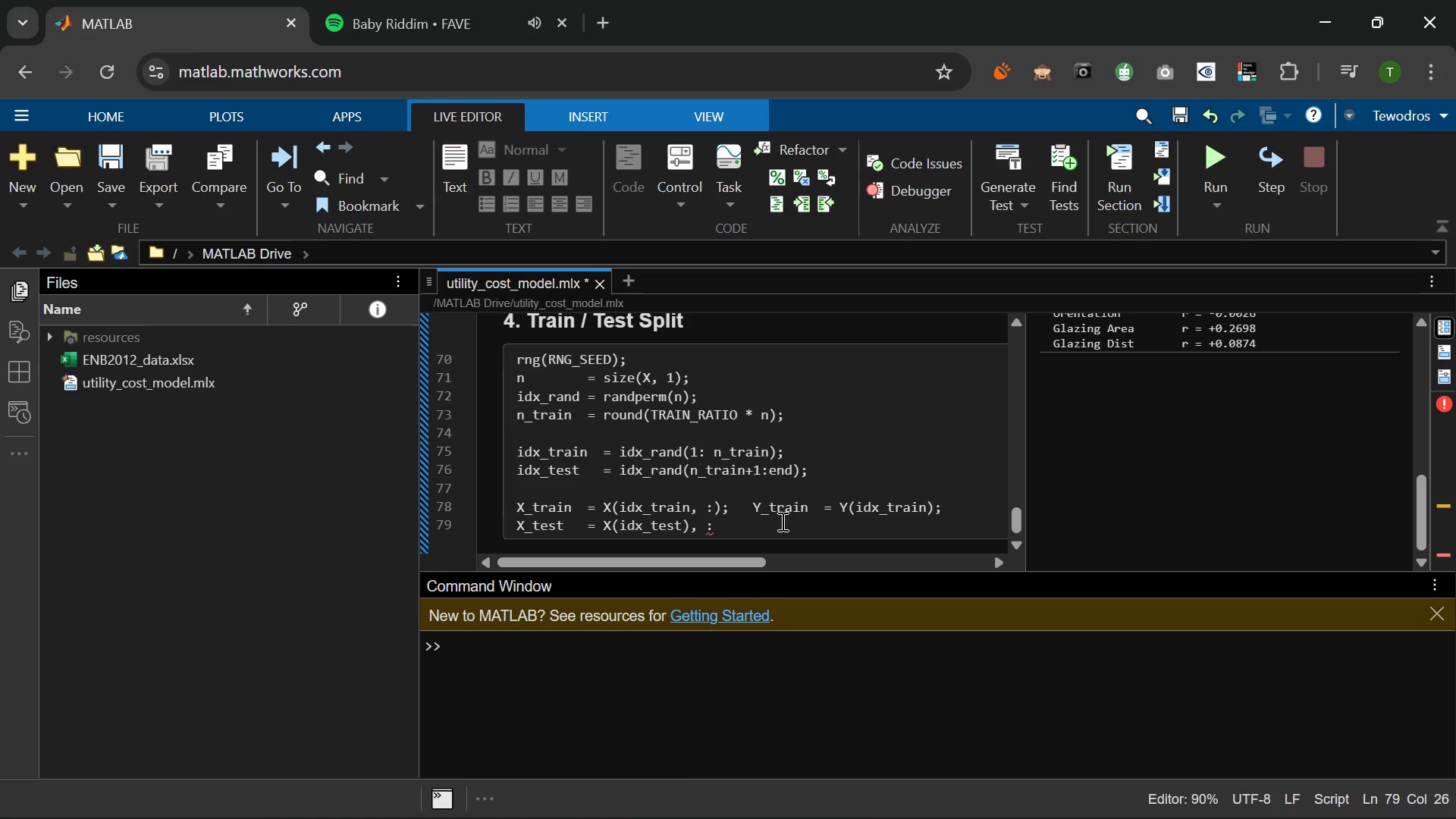 
wait(7.92)
 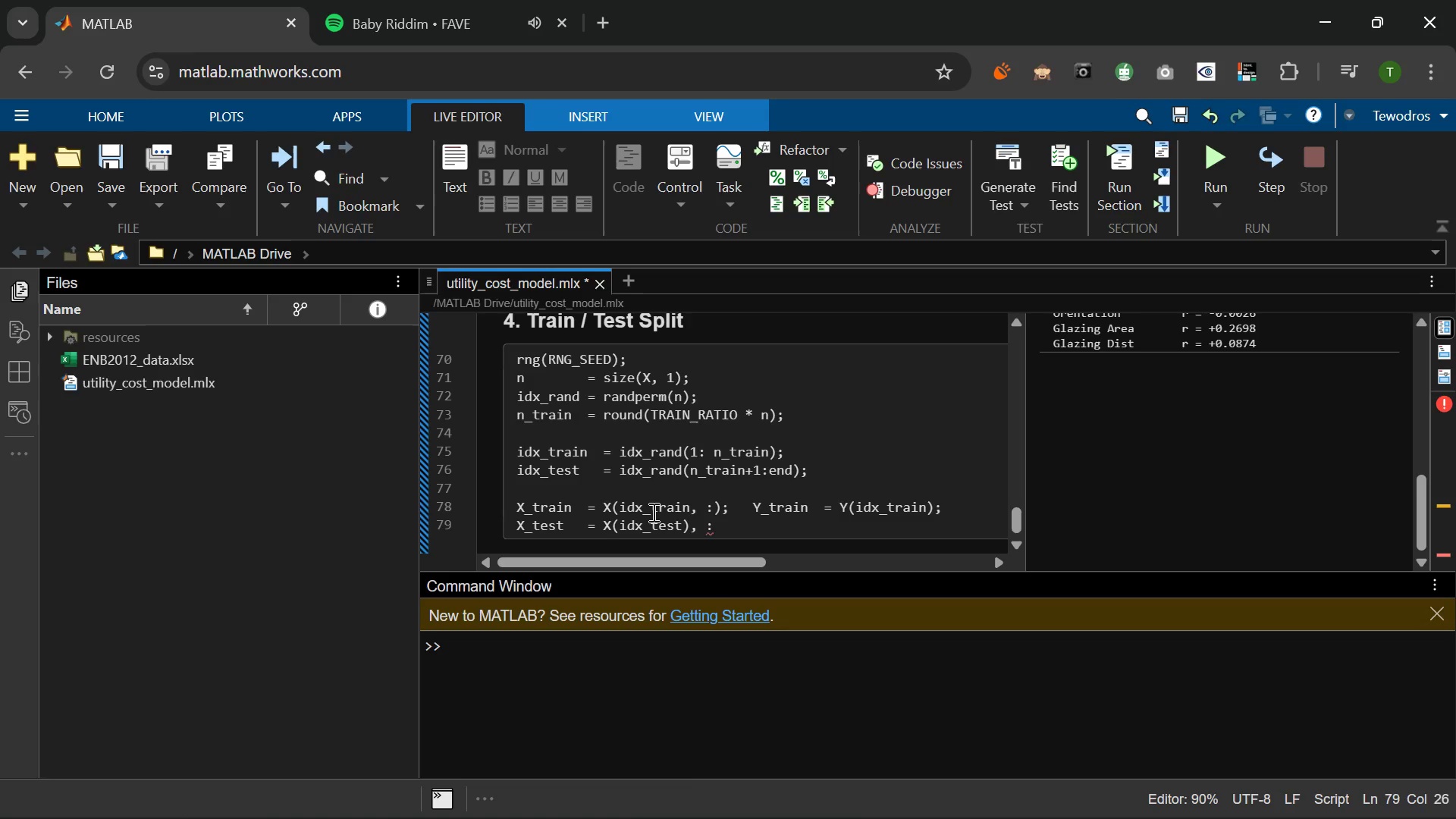 
left_click([690, 529])
 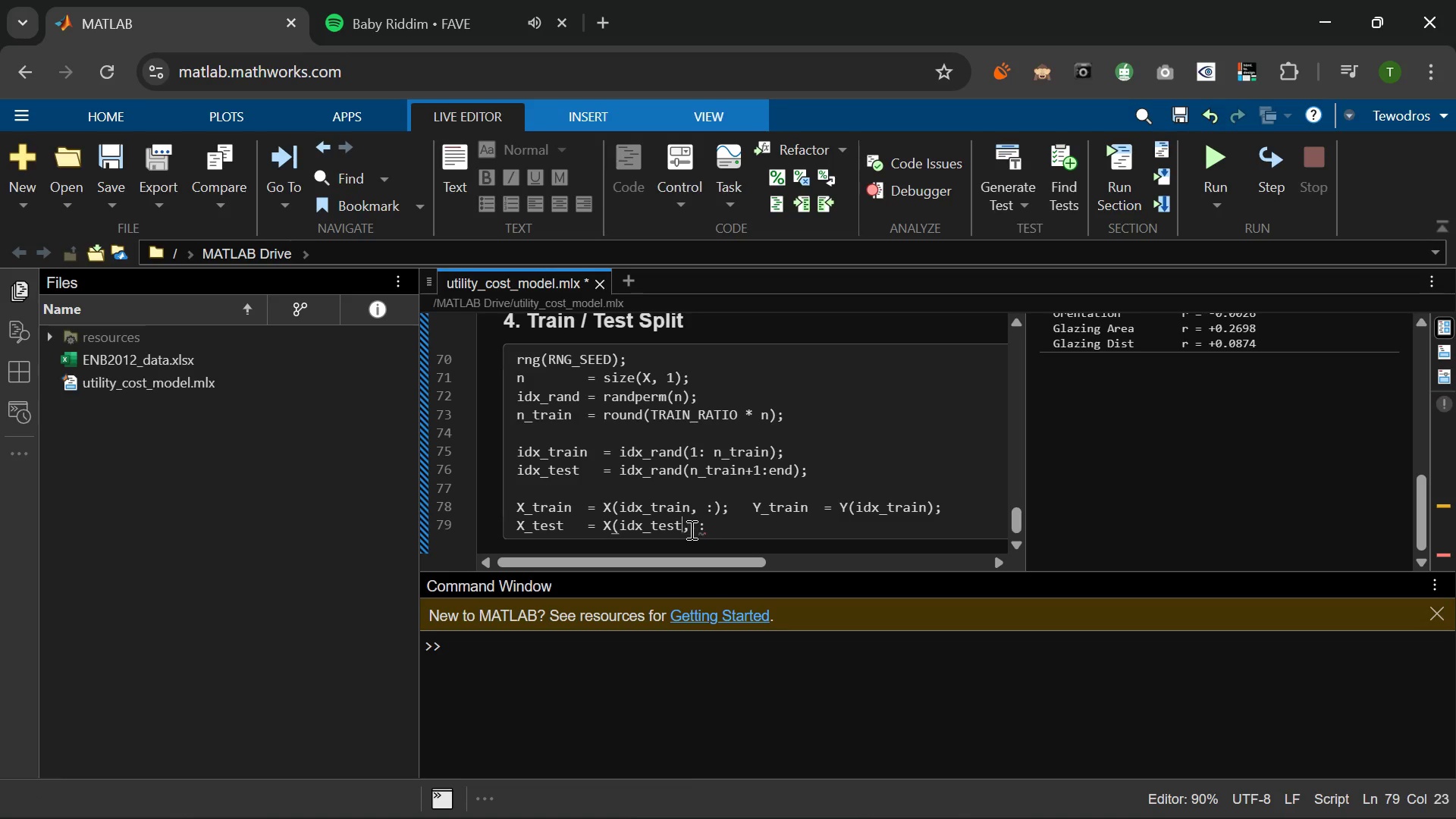 
key(Backspace)
 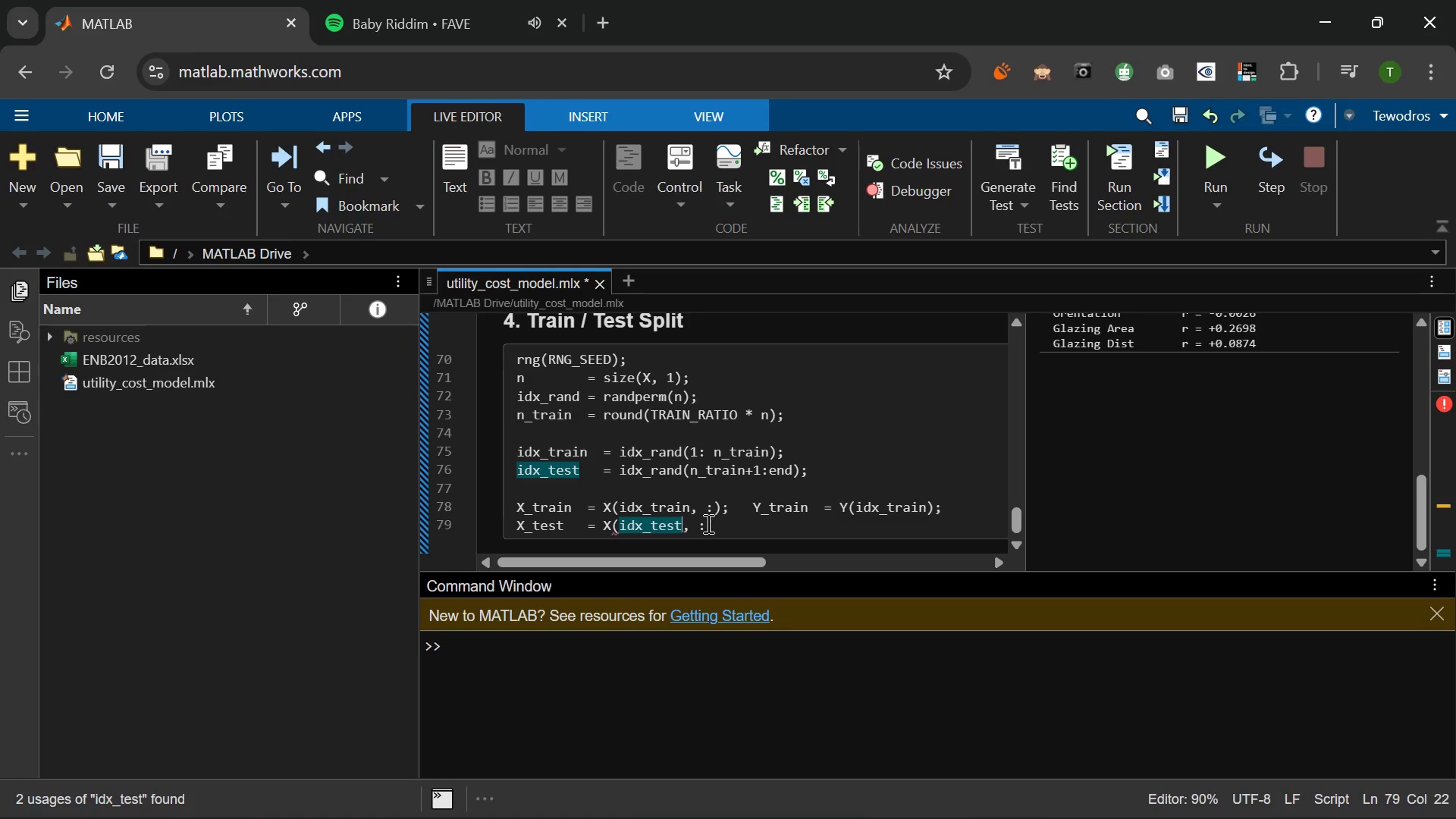 
left_click([704, 522])
 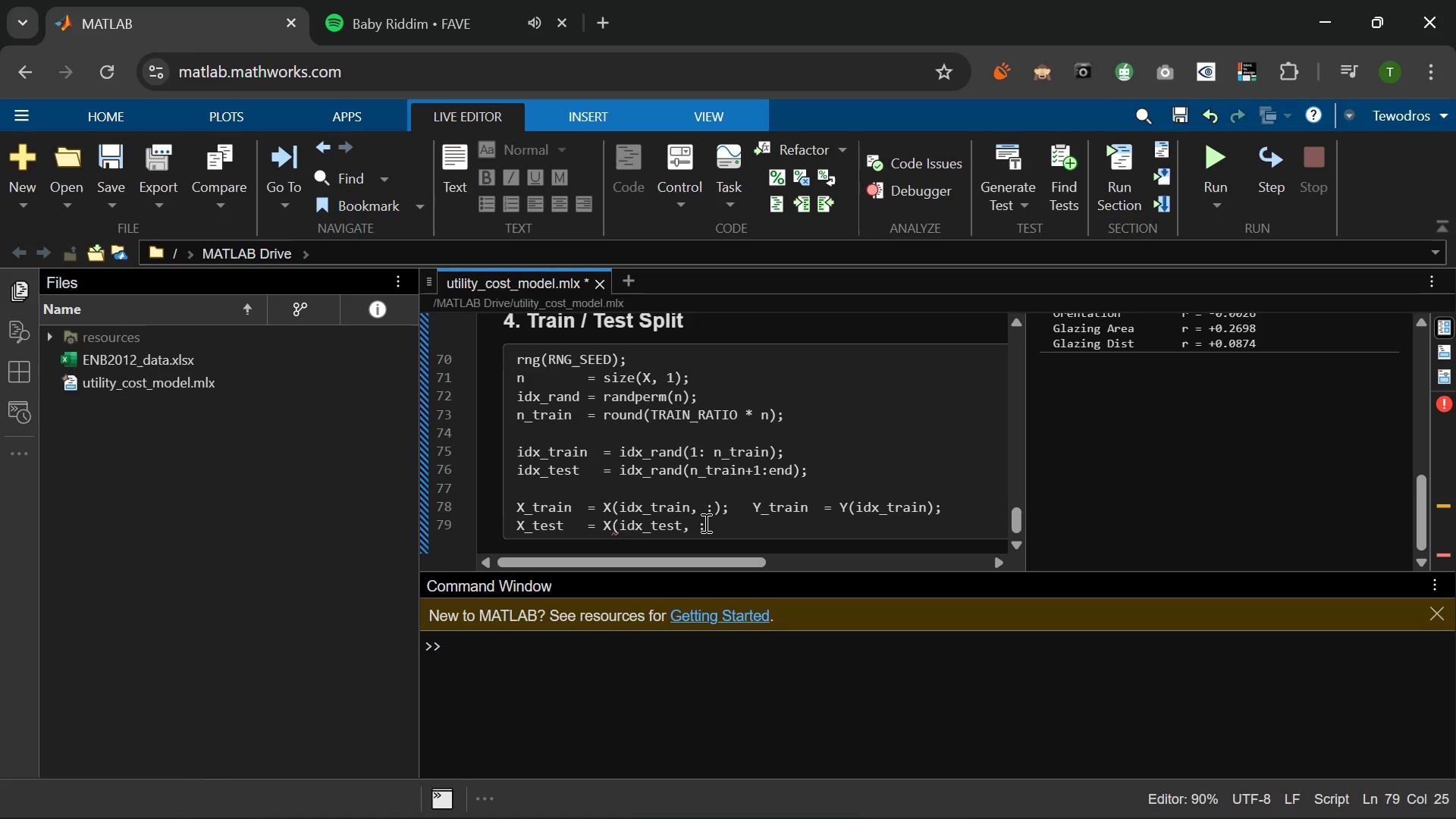 
key(Shift+0)
 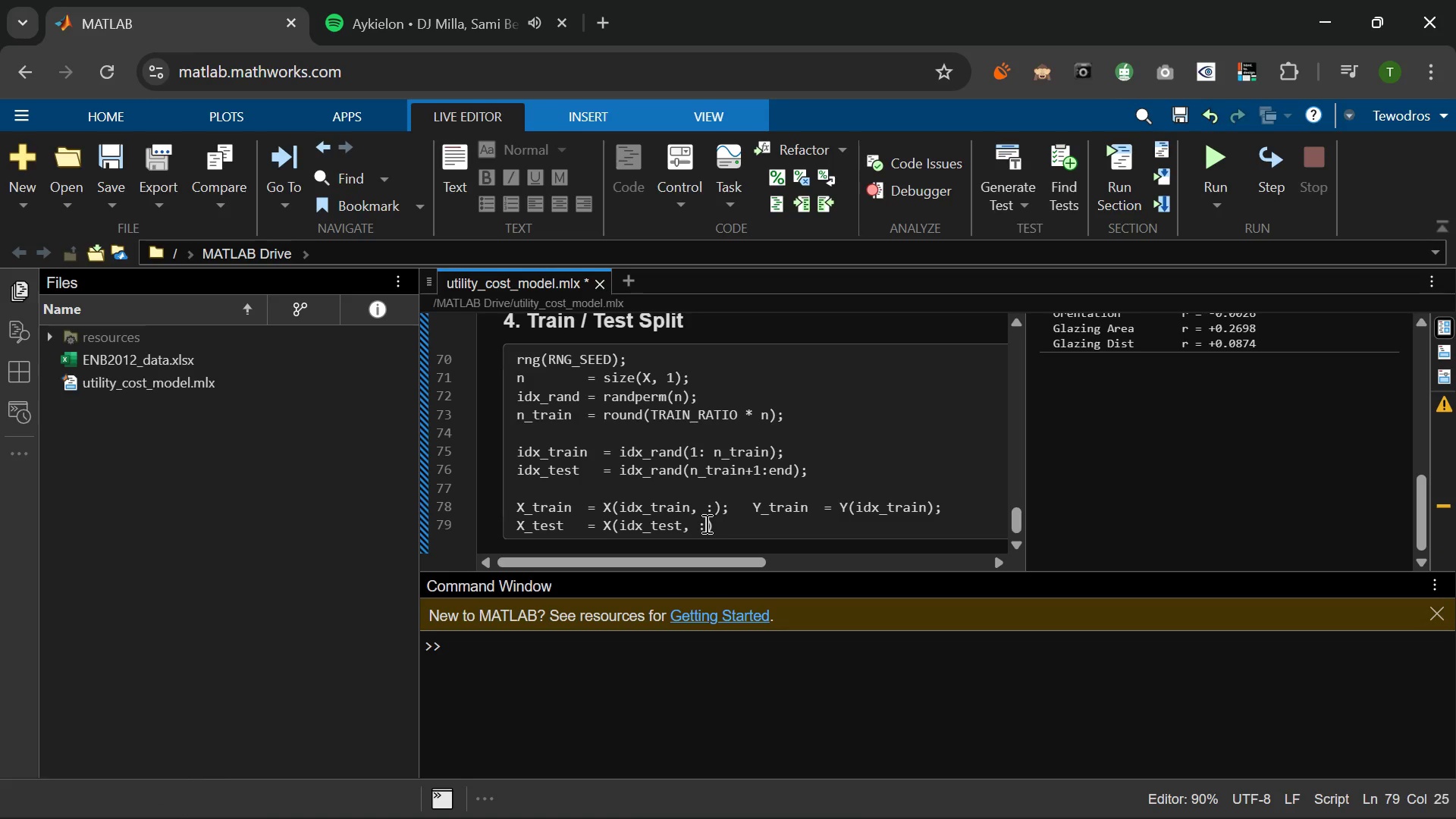 
wait(5.52)
 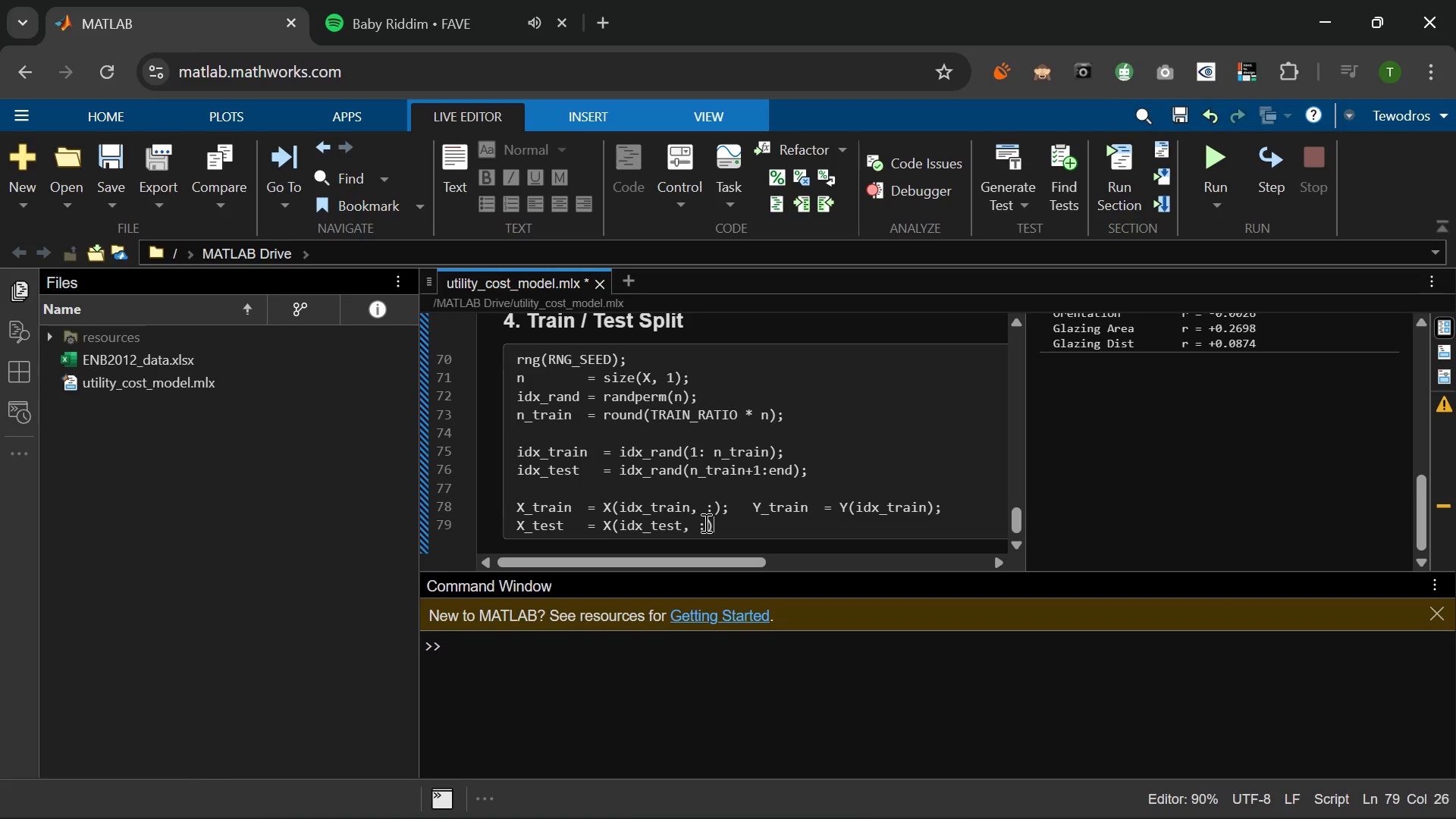 
left_click([720, 528])
 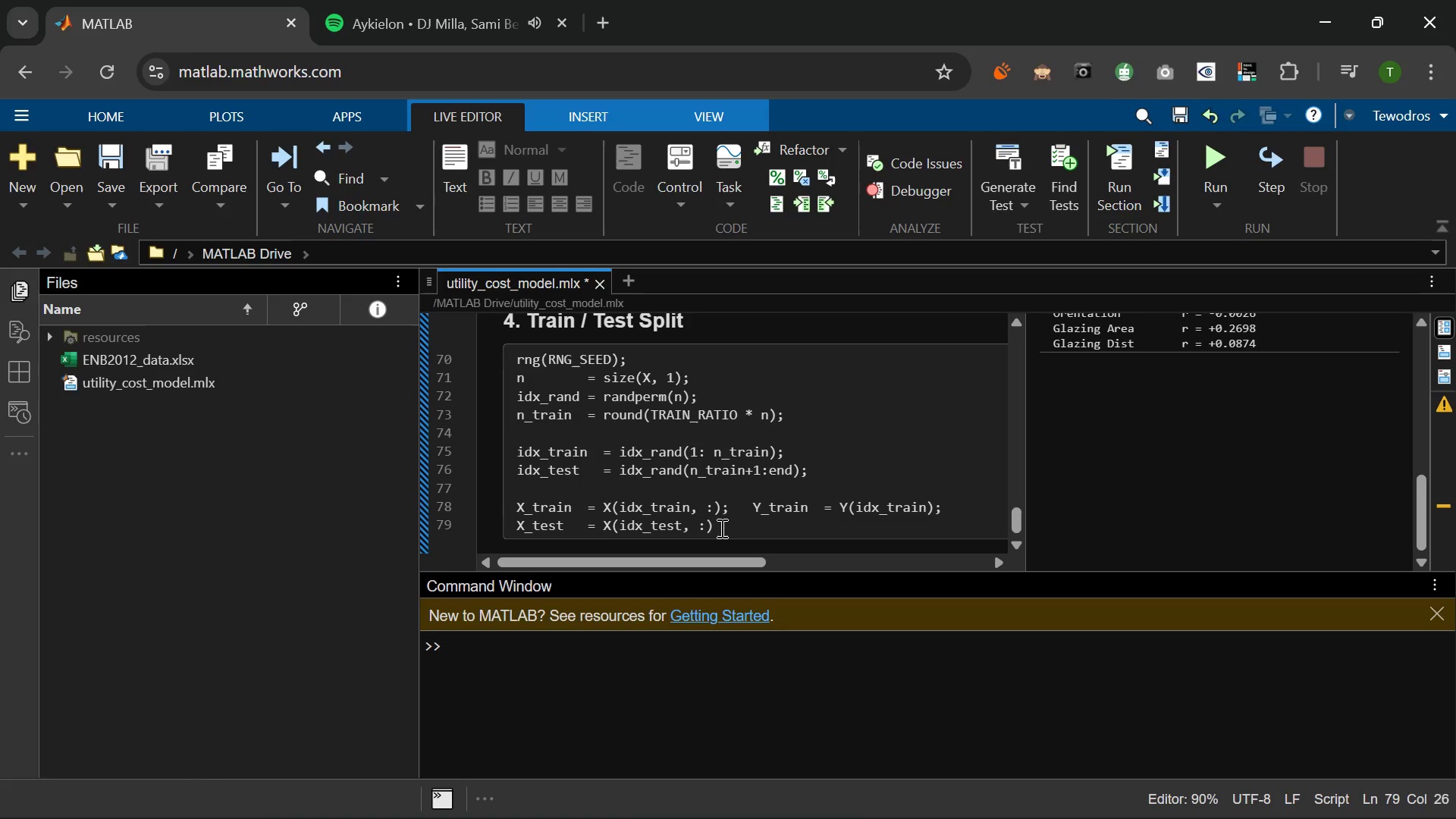 
type(;    Y_test   + )
key(Backspace)
type(=)
key(Backspace)
key(Backspace)
type(= Y(idx)
key(Tab)
key(Tab)
type(s)
key(Backspace)
 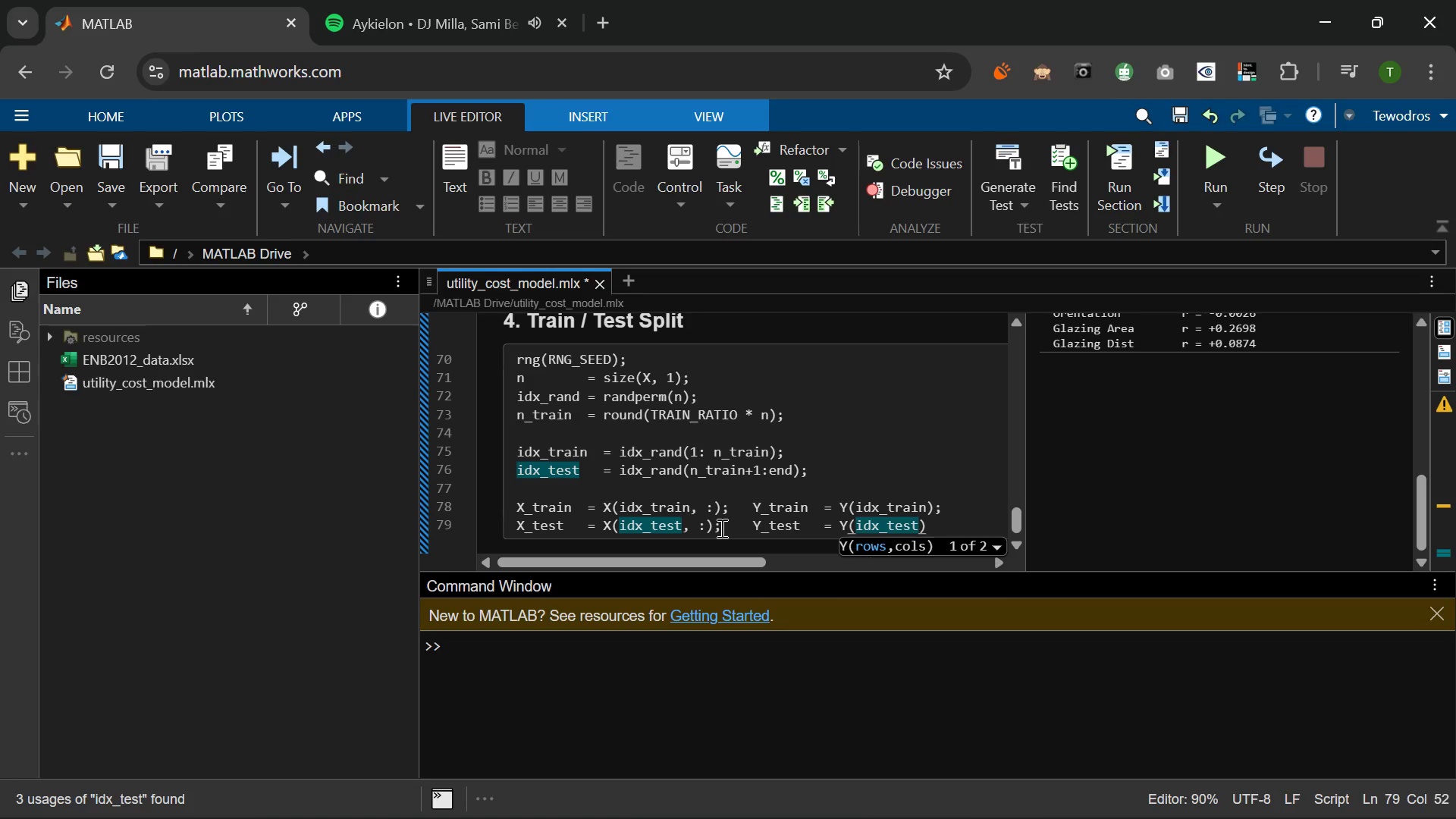 
key(ArrowRight)
 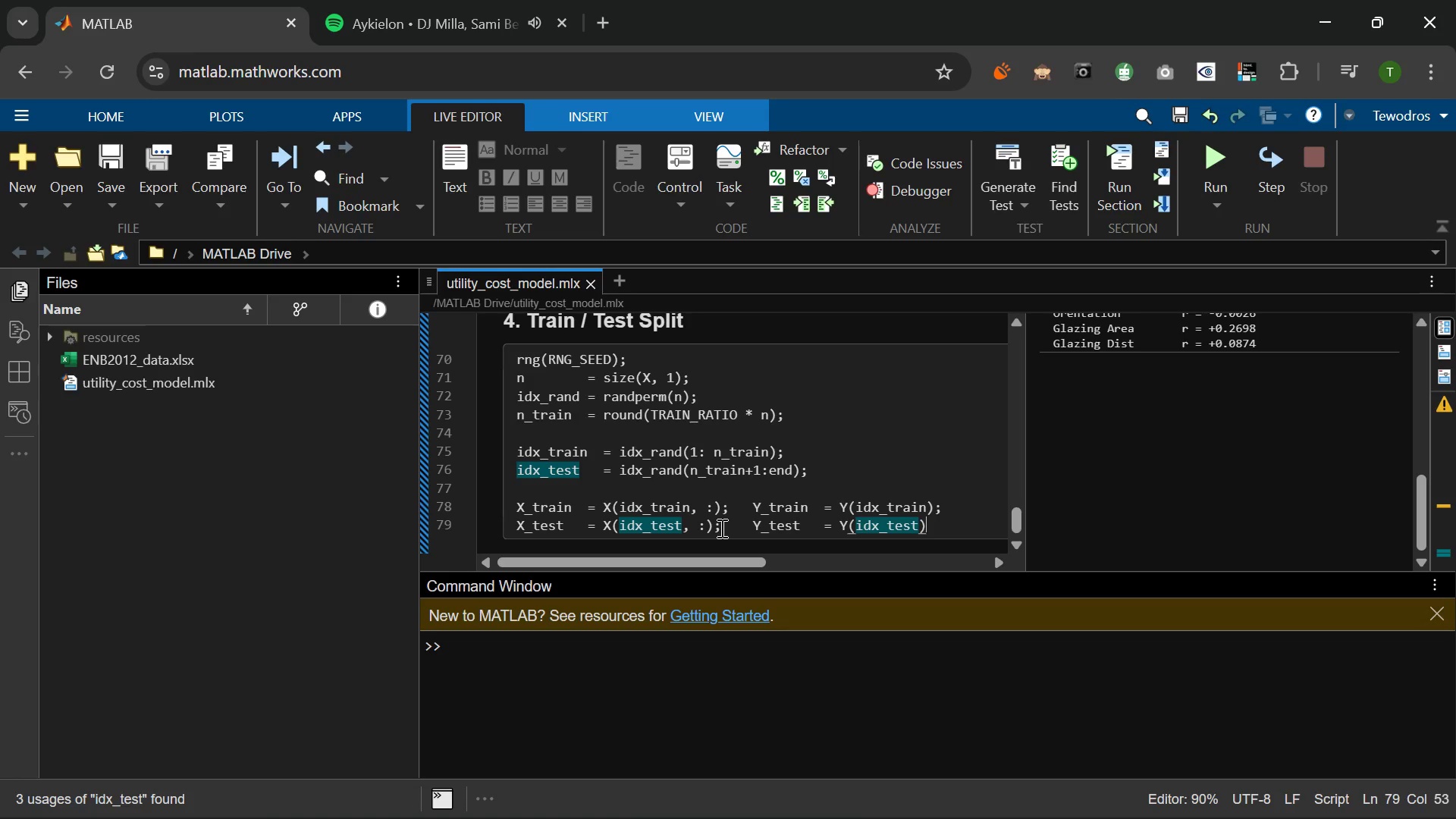 
key(ArrowRight)
 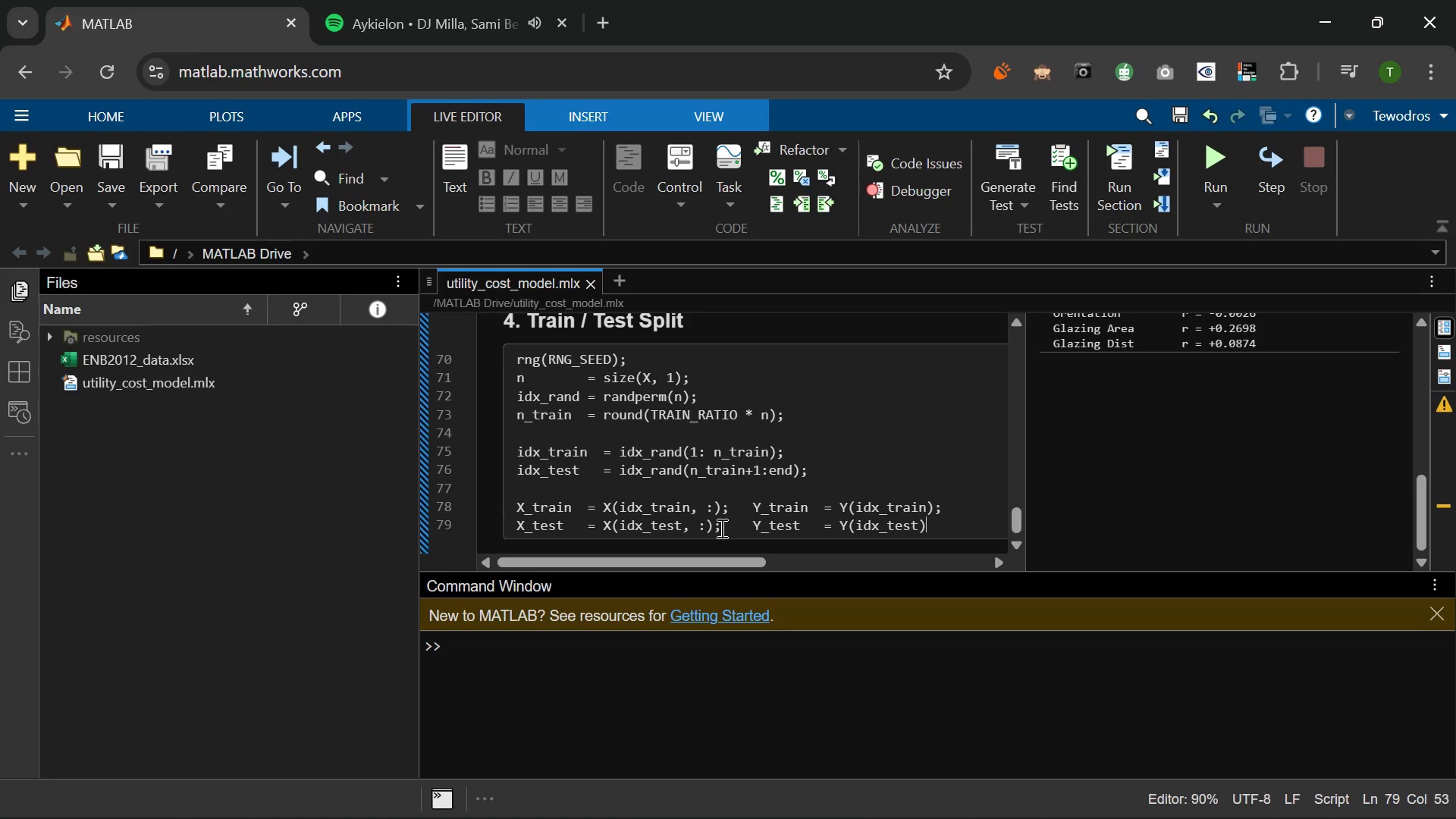 
wait(5.89)
 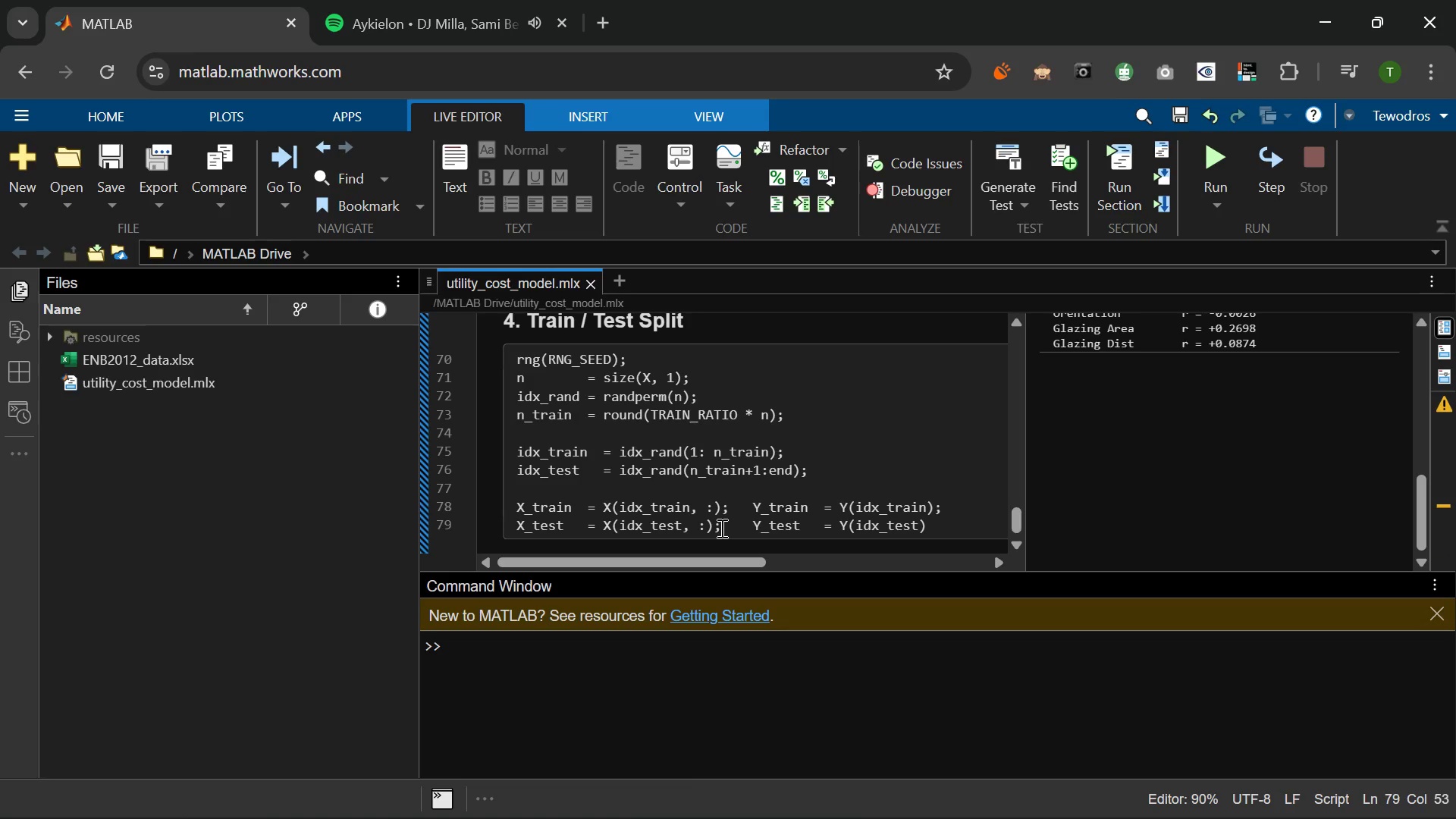 
key(Enter)
 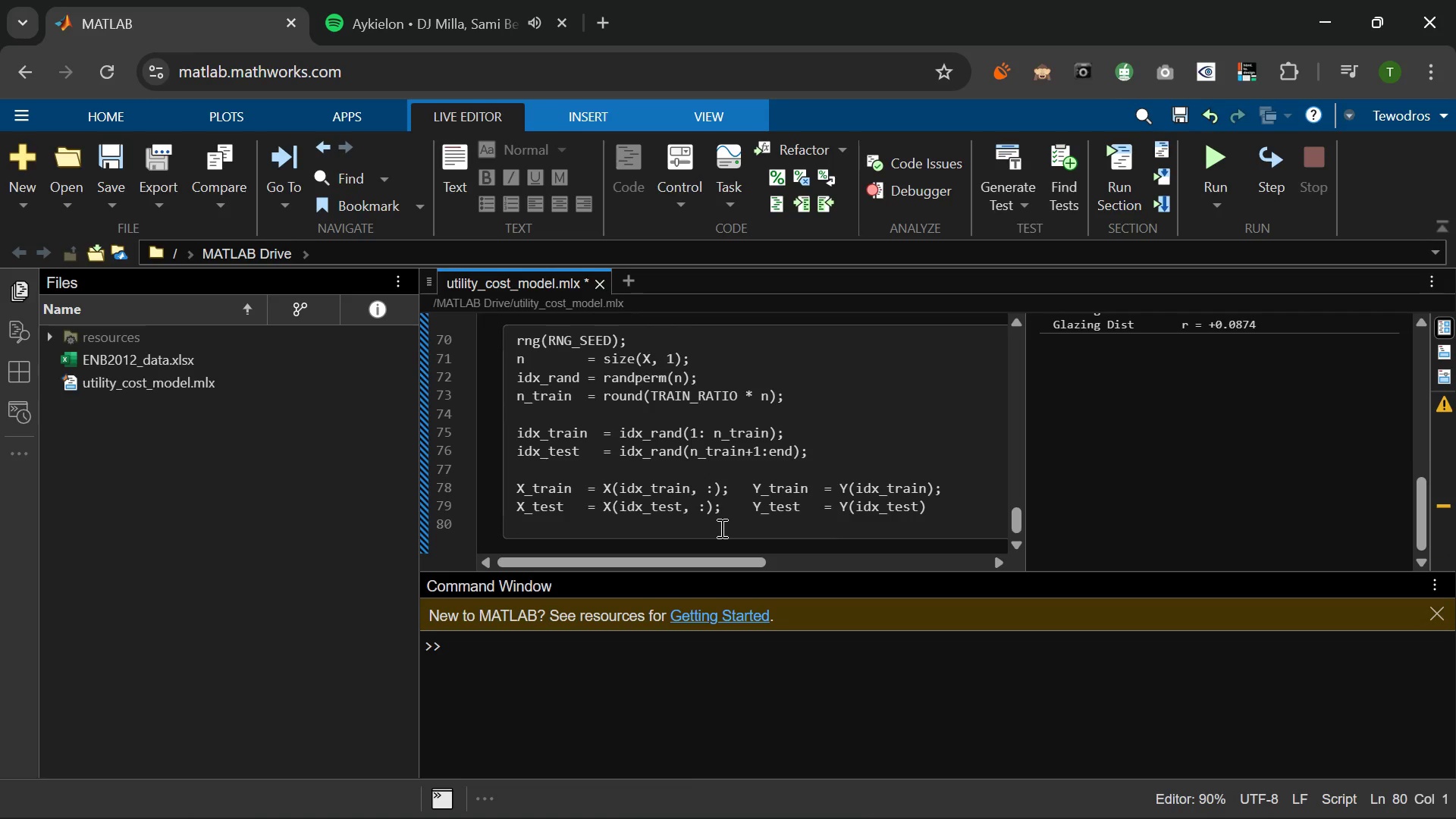 
key(Enter)
 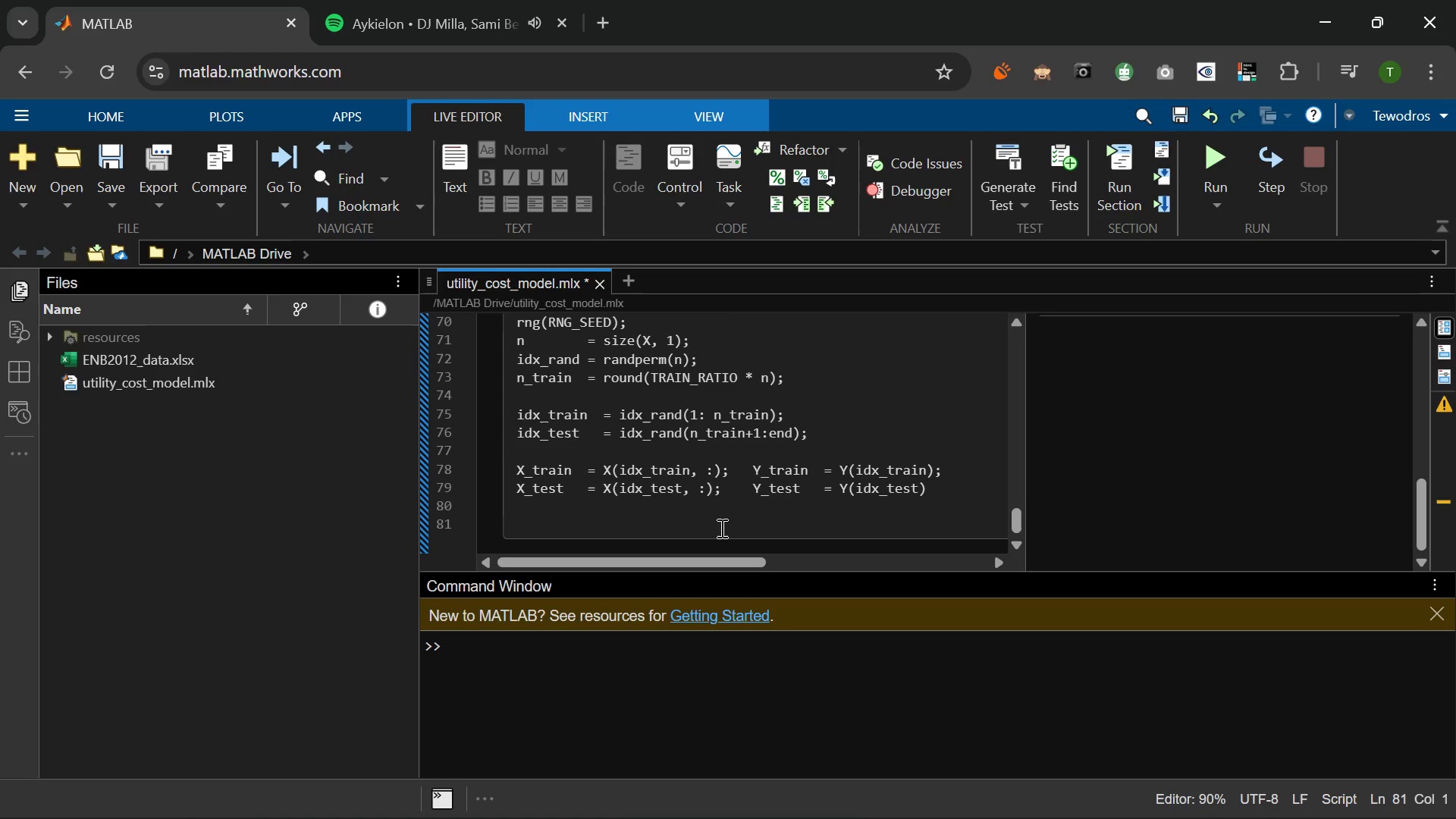 
key(F)
 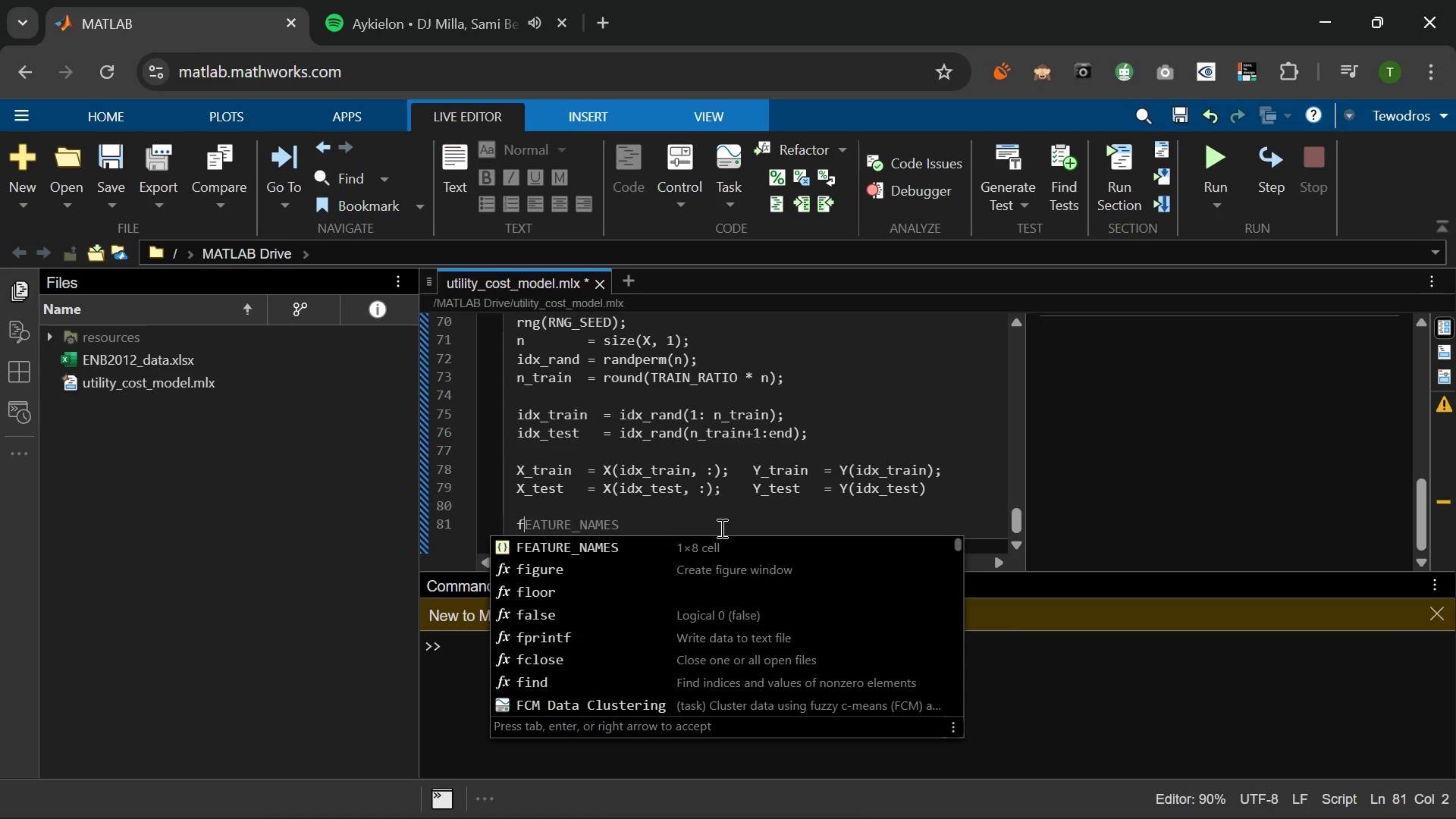 
wait(5.89)
 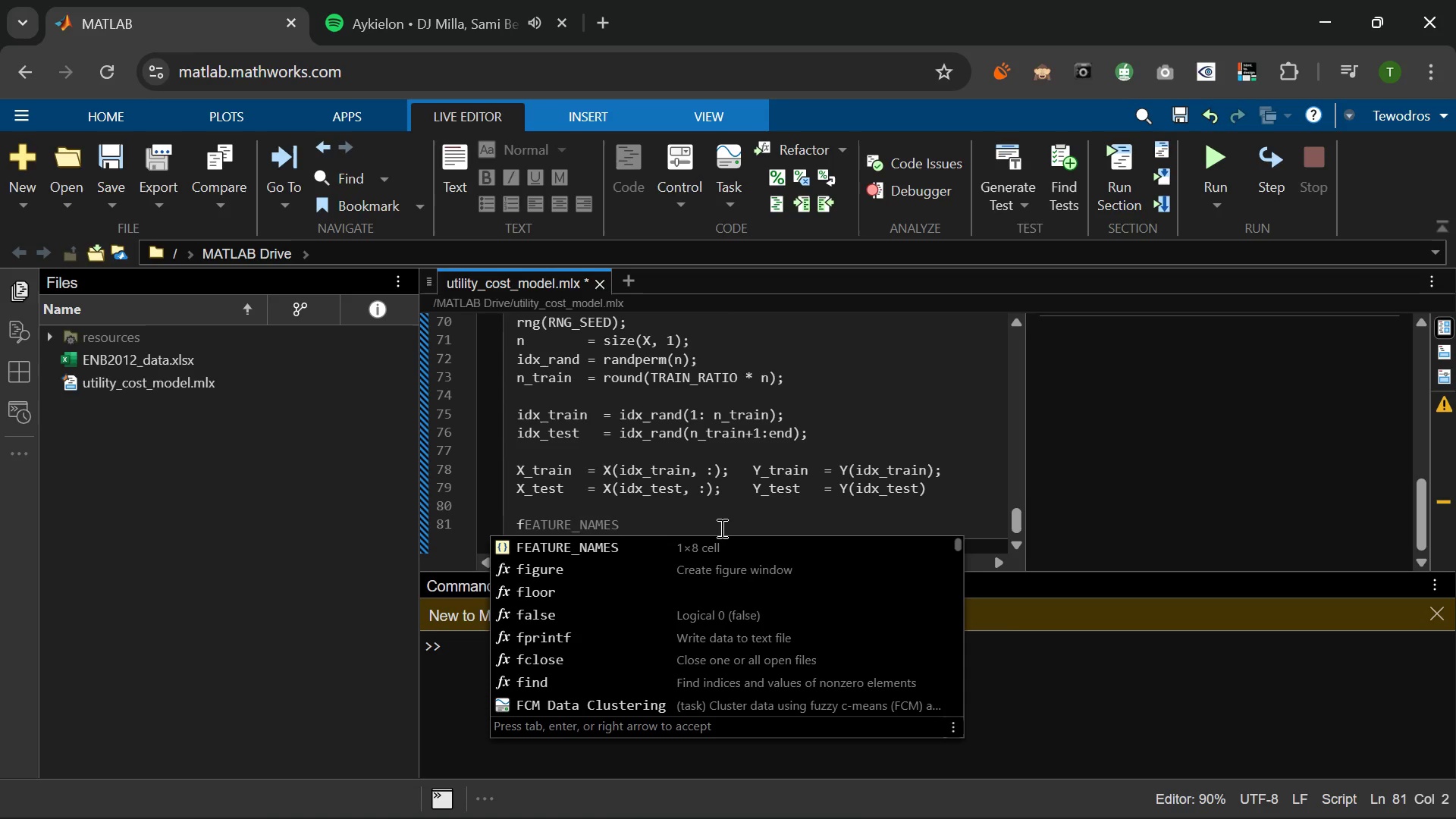 
type(printf('\nTrain: %d samples | Test: %d samples\n)
 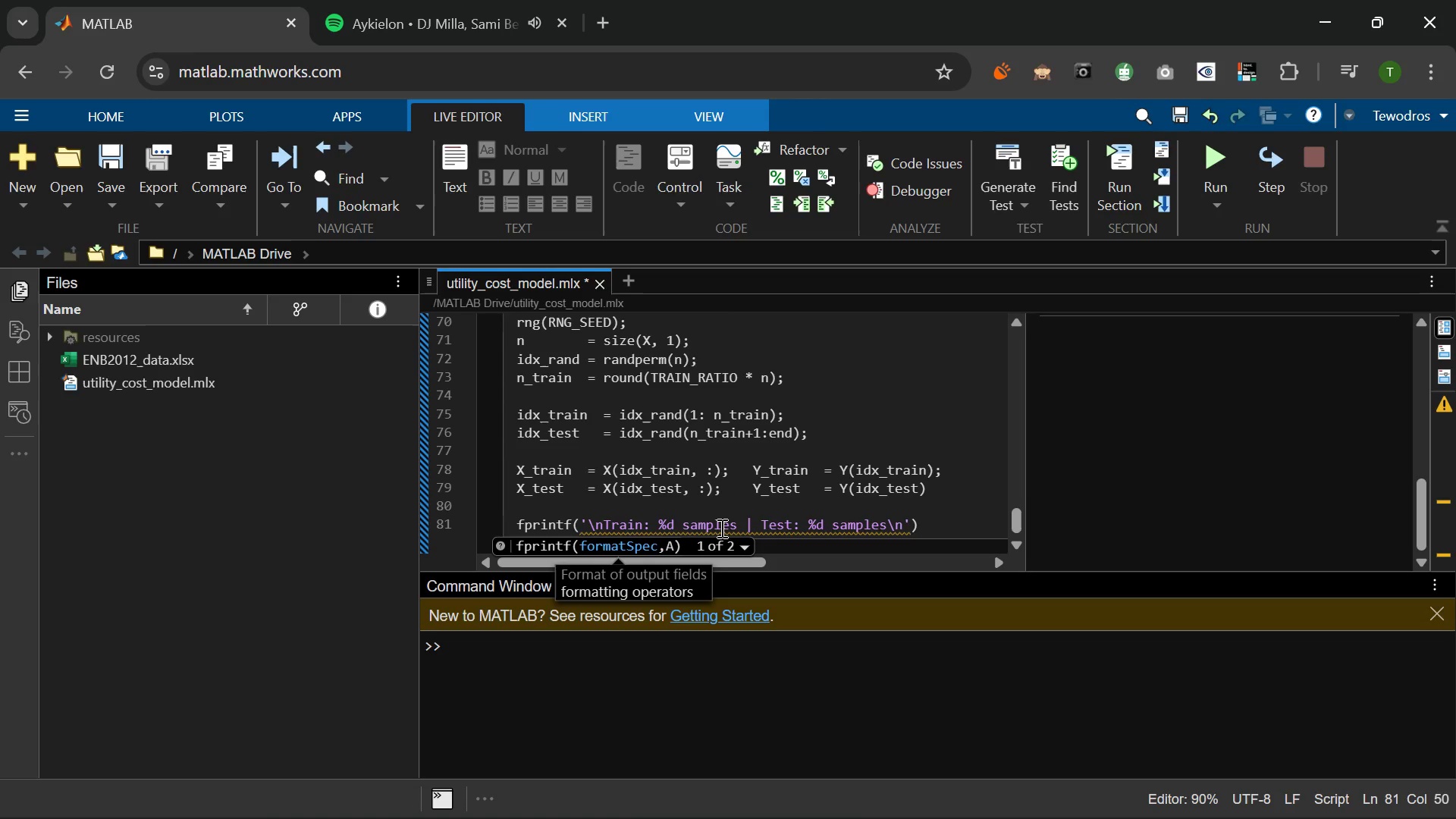 
key(ArrowRight)
 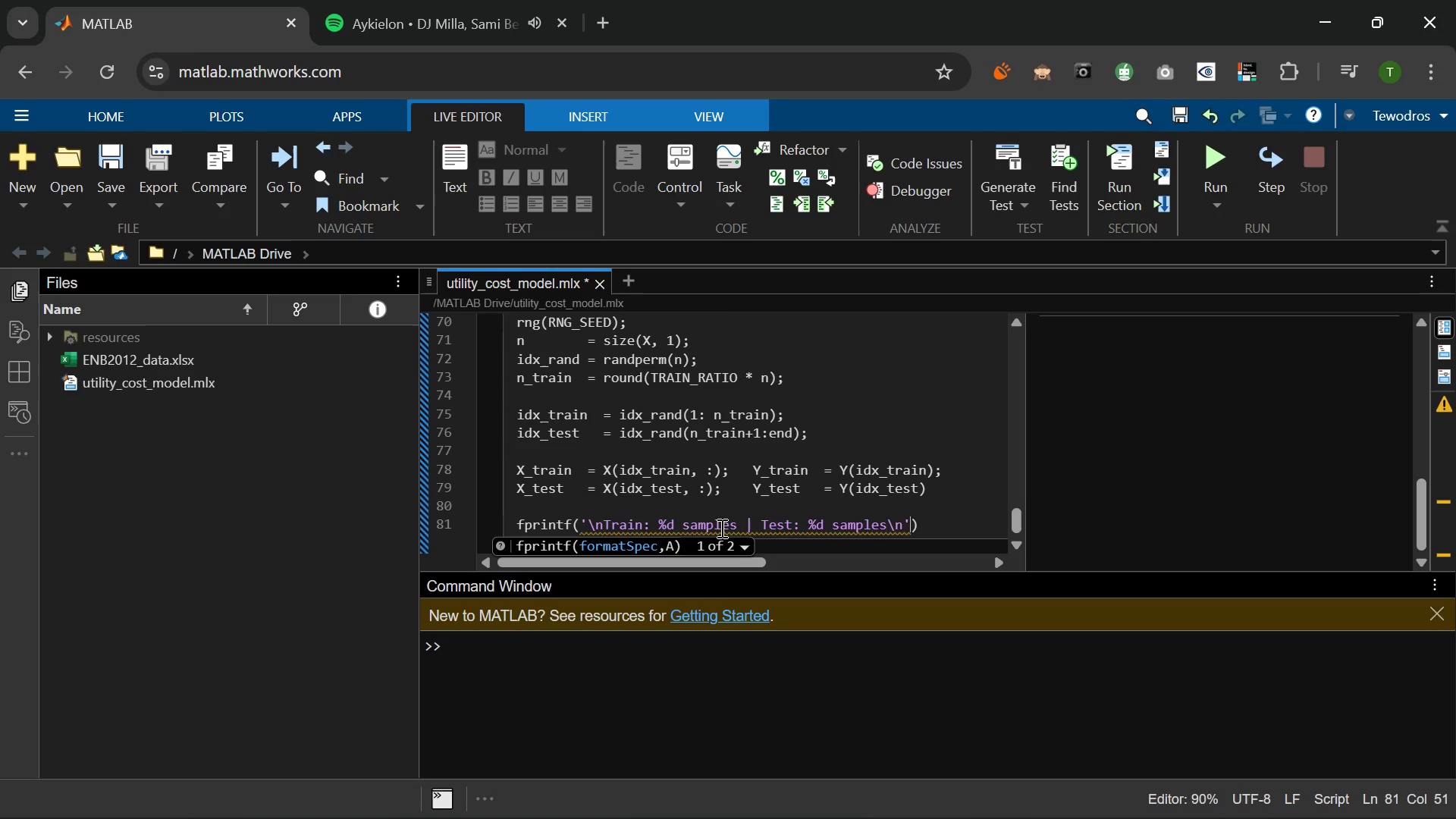 
type(, n_tr)
key(Tab)
 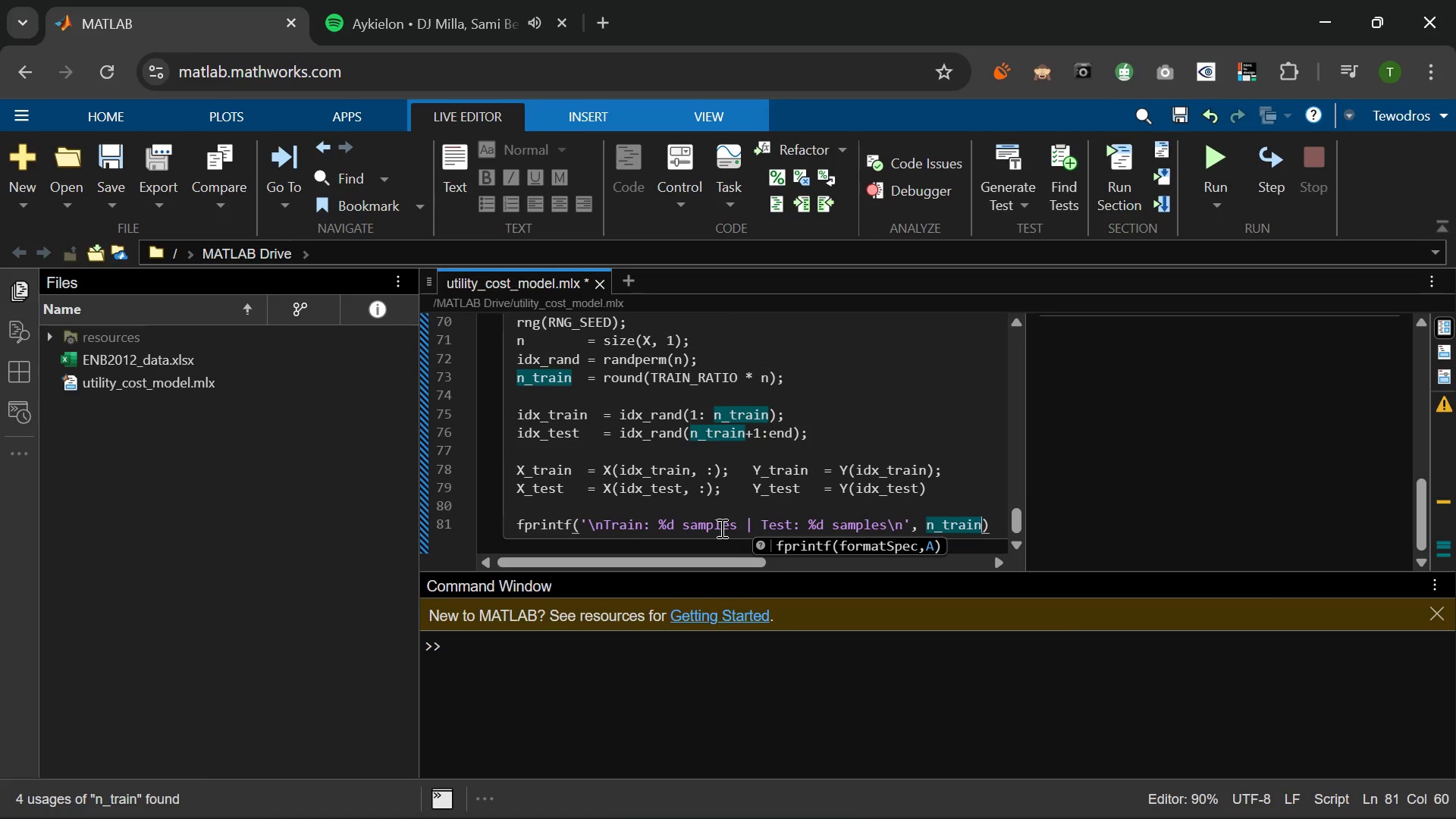 
type(, numel(idx)
key(Tab)
key(Tab)
 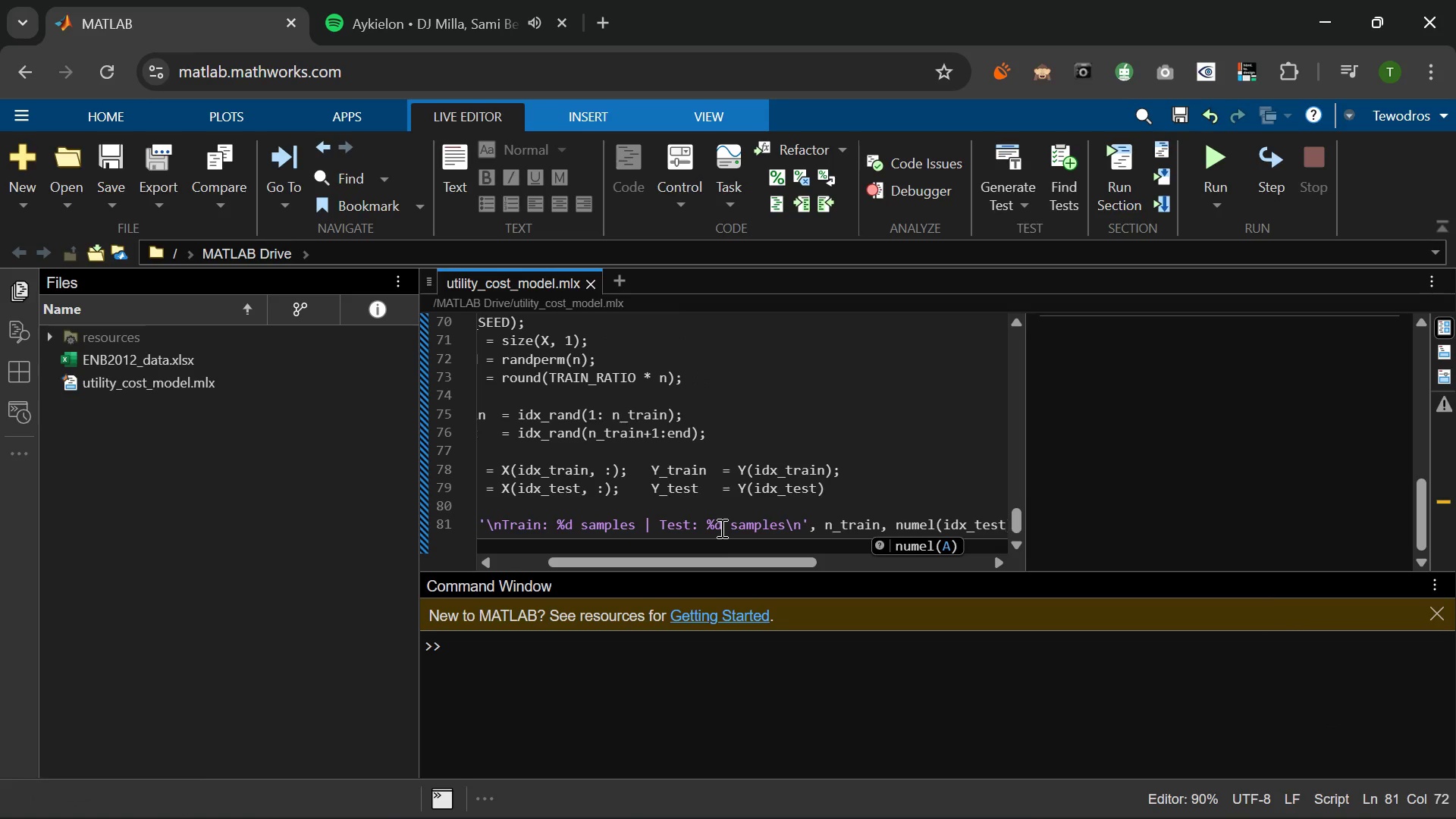 
key(ArrowRight)
 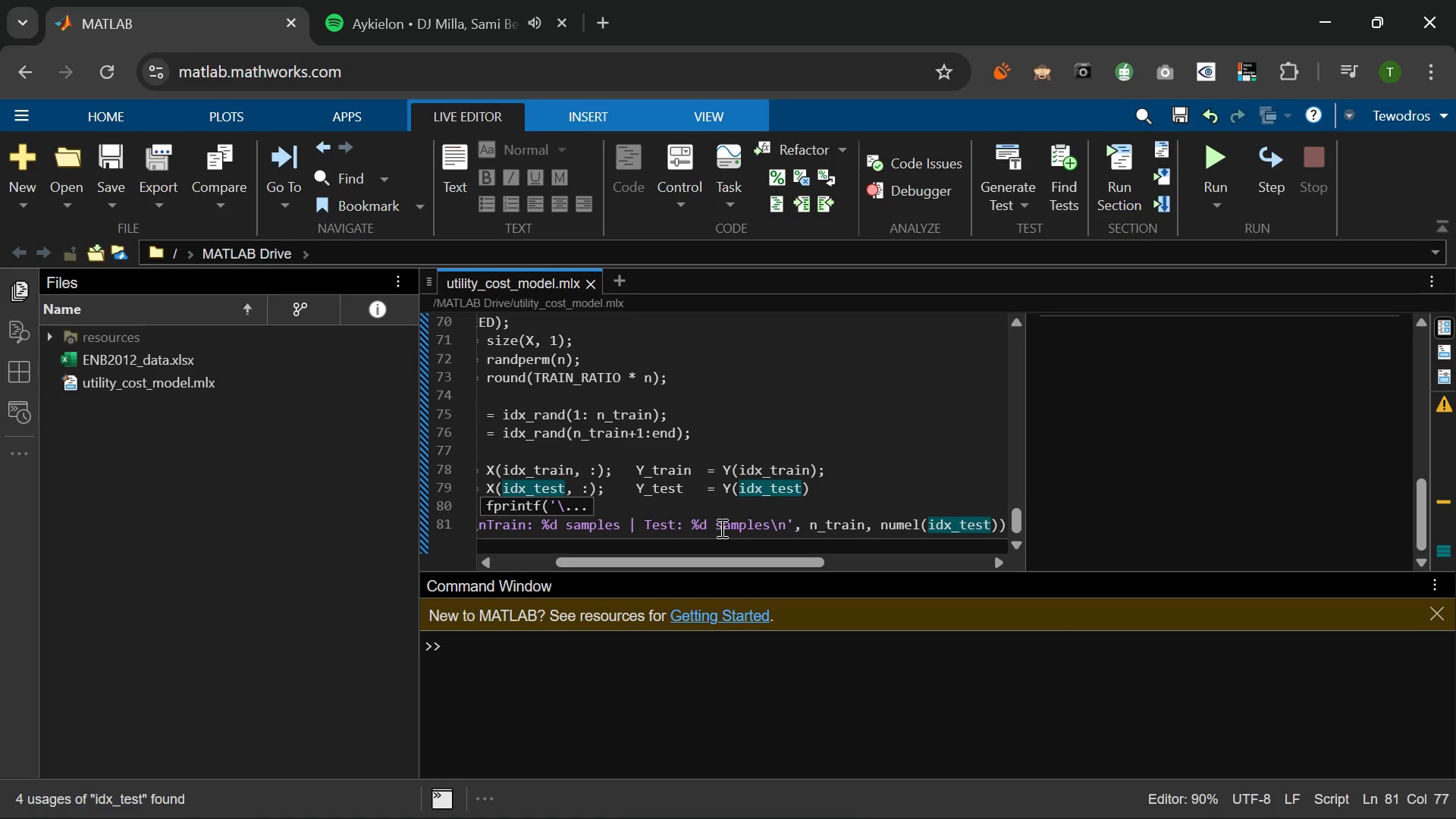 
key(ArrowRight)
 